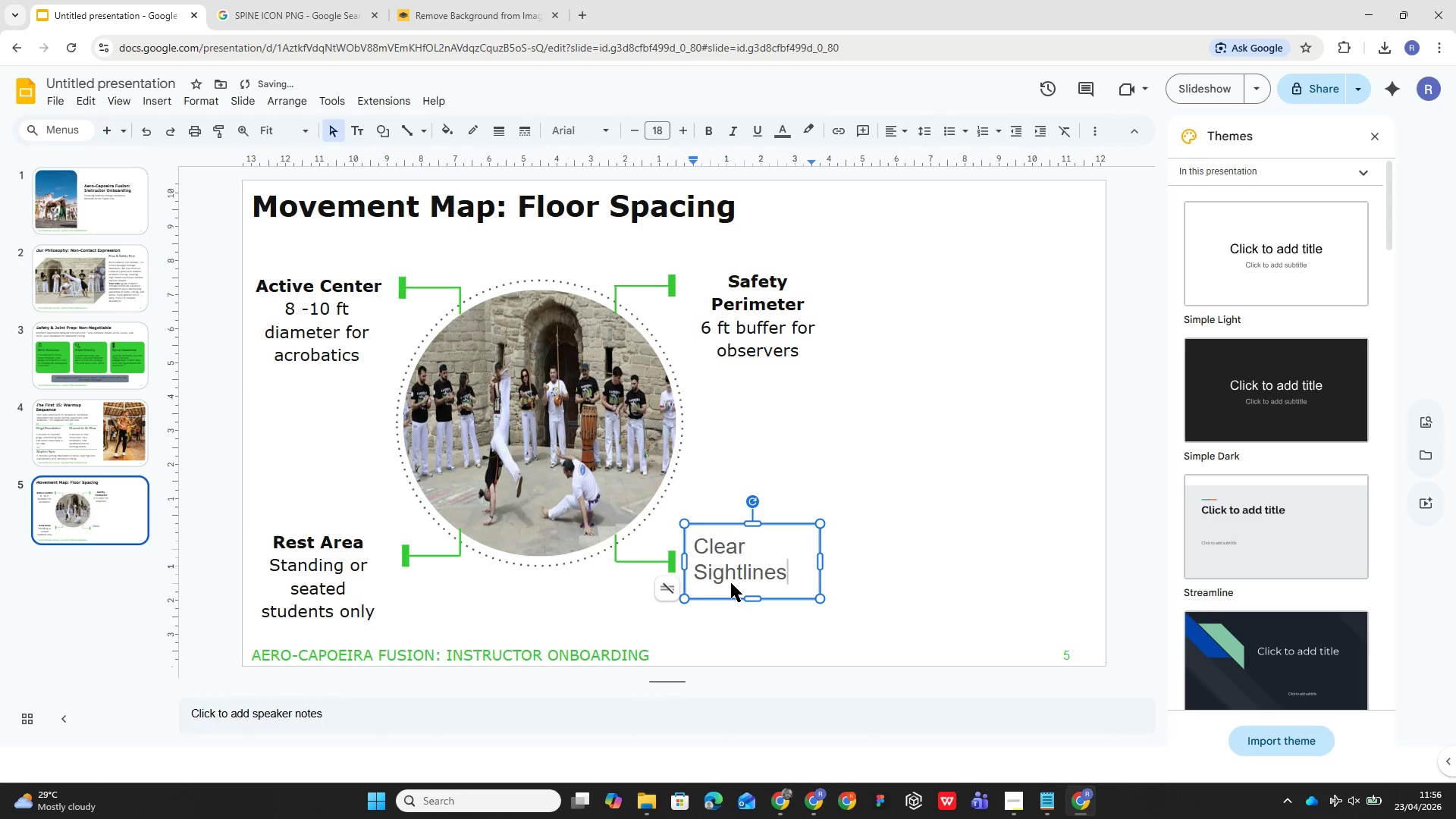 
key(Enter)
 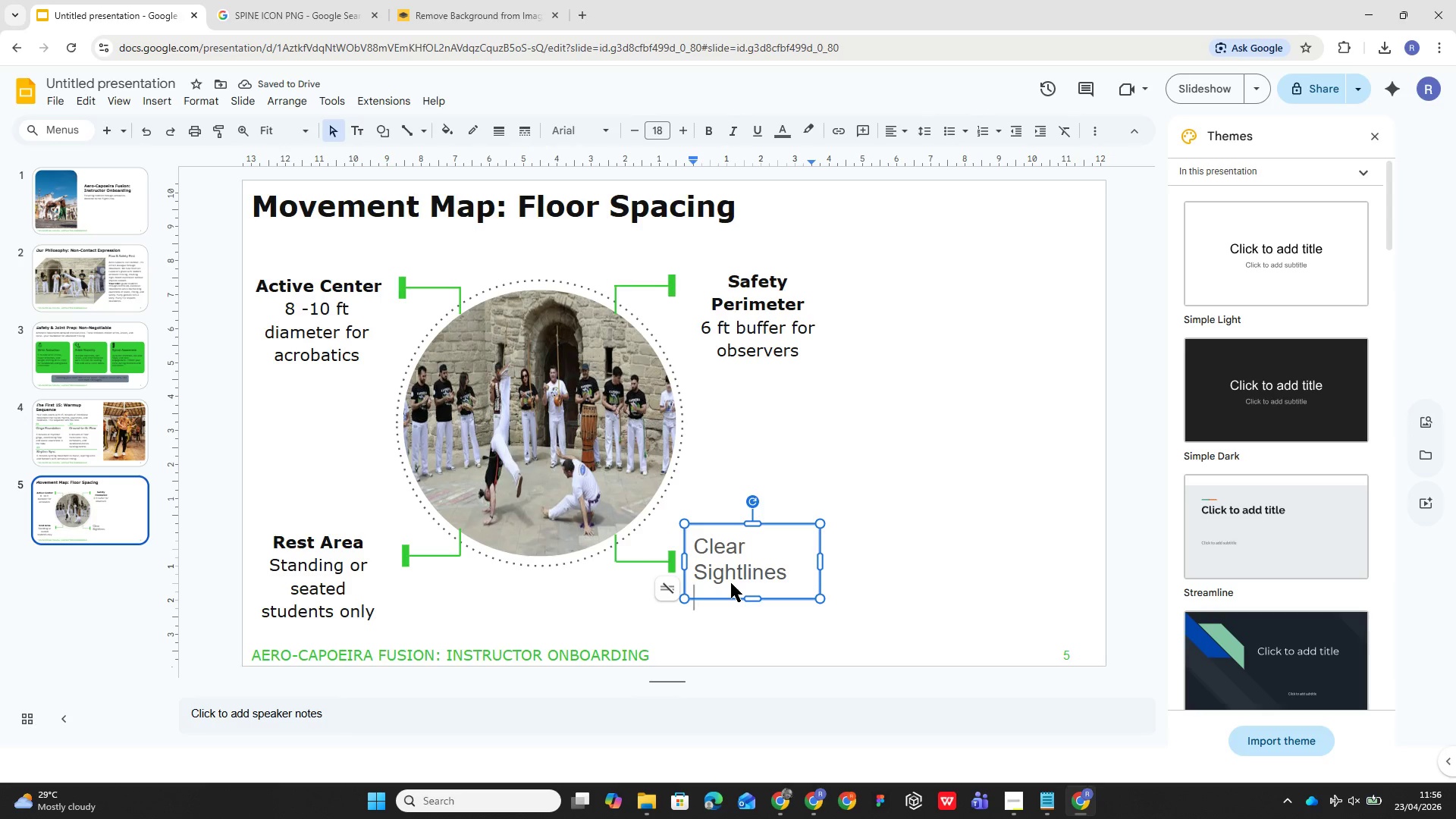 
wait(5.3)
 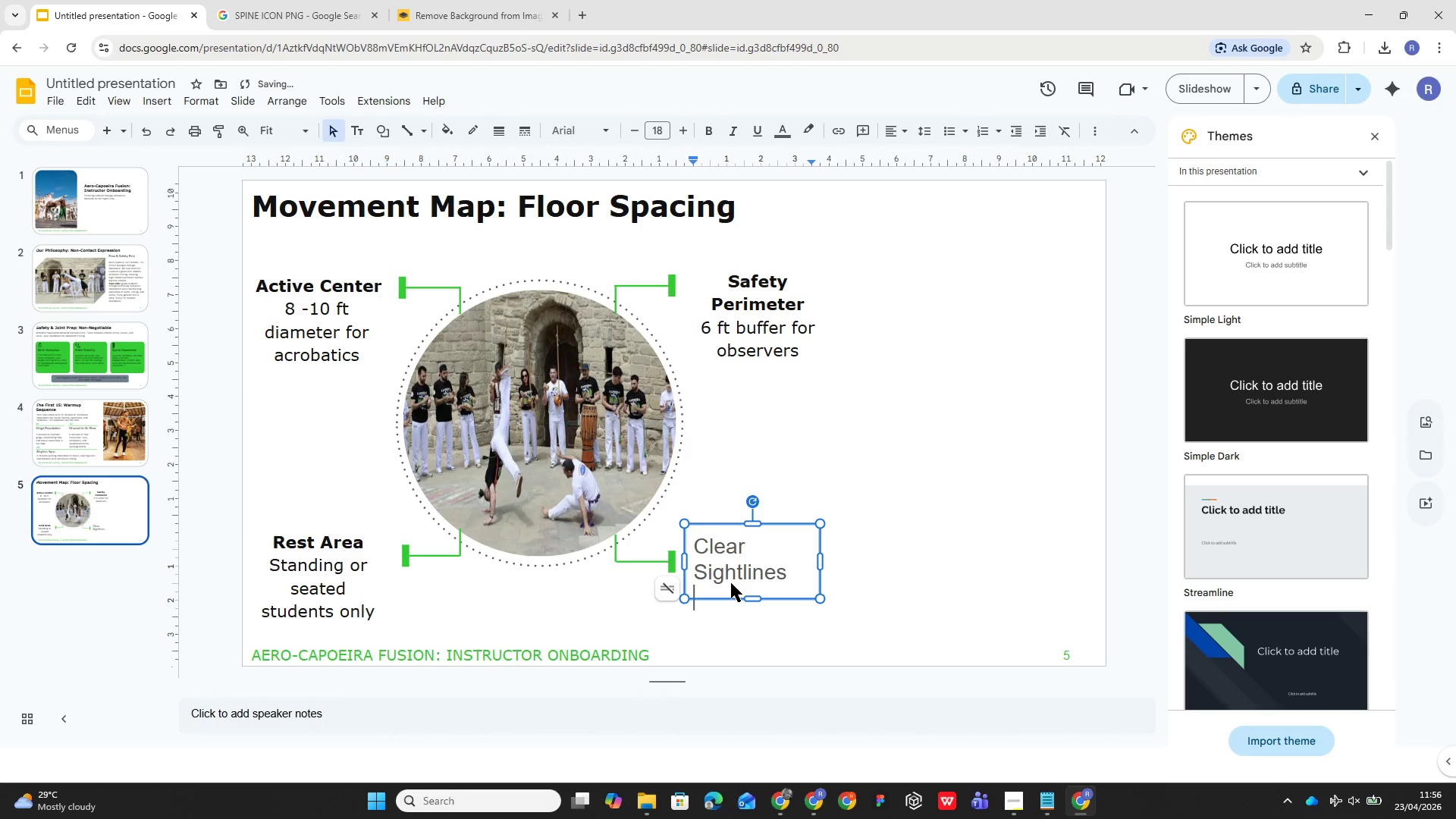 
type(Unobstructed view for participants)
 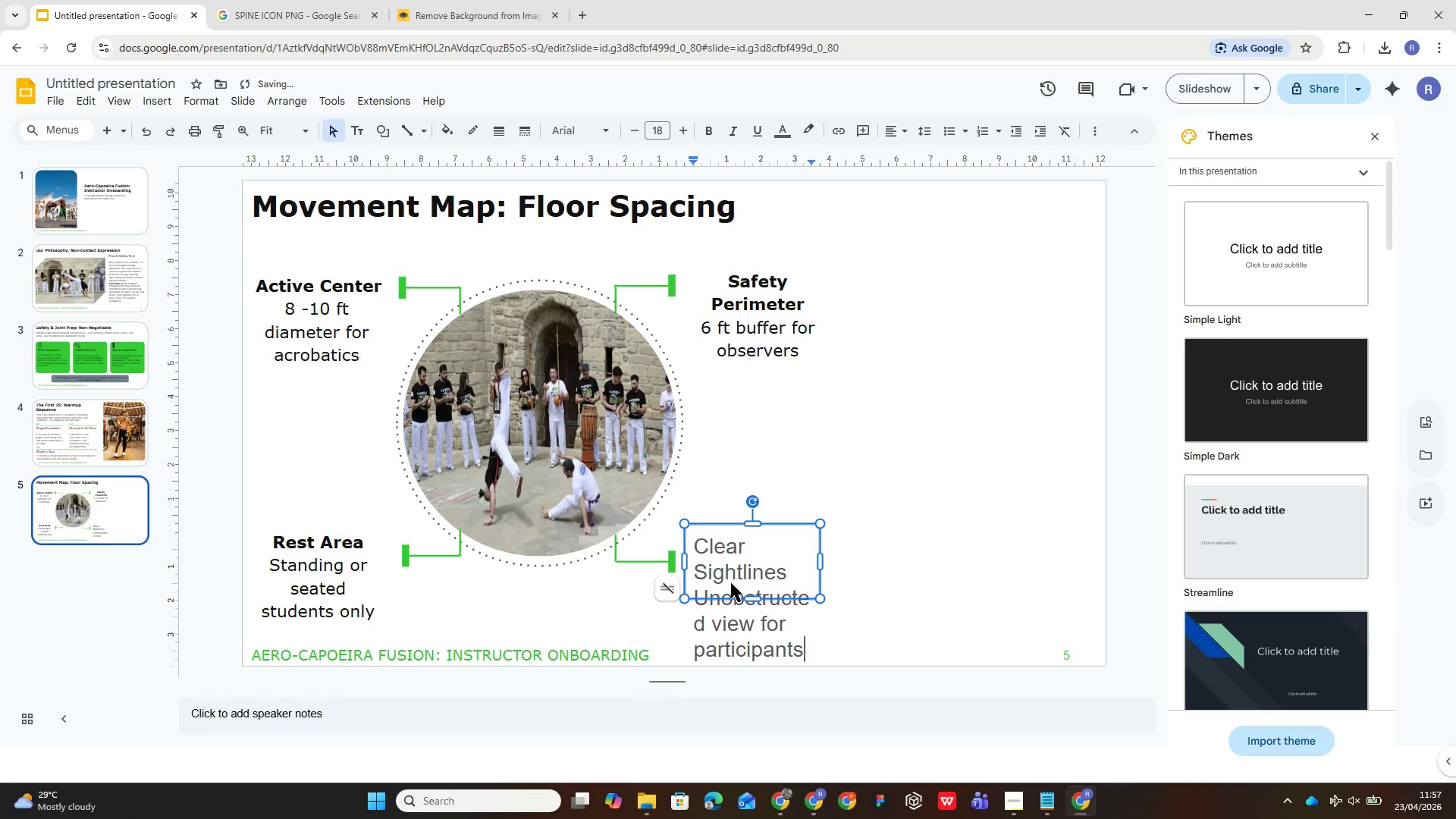 
key(Control+A)
 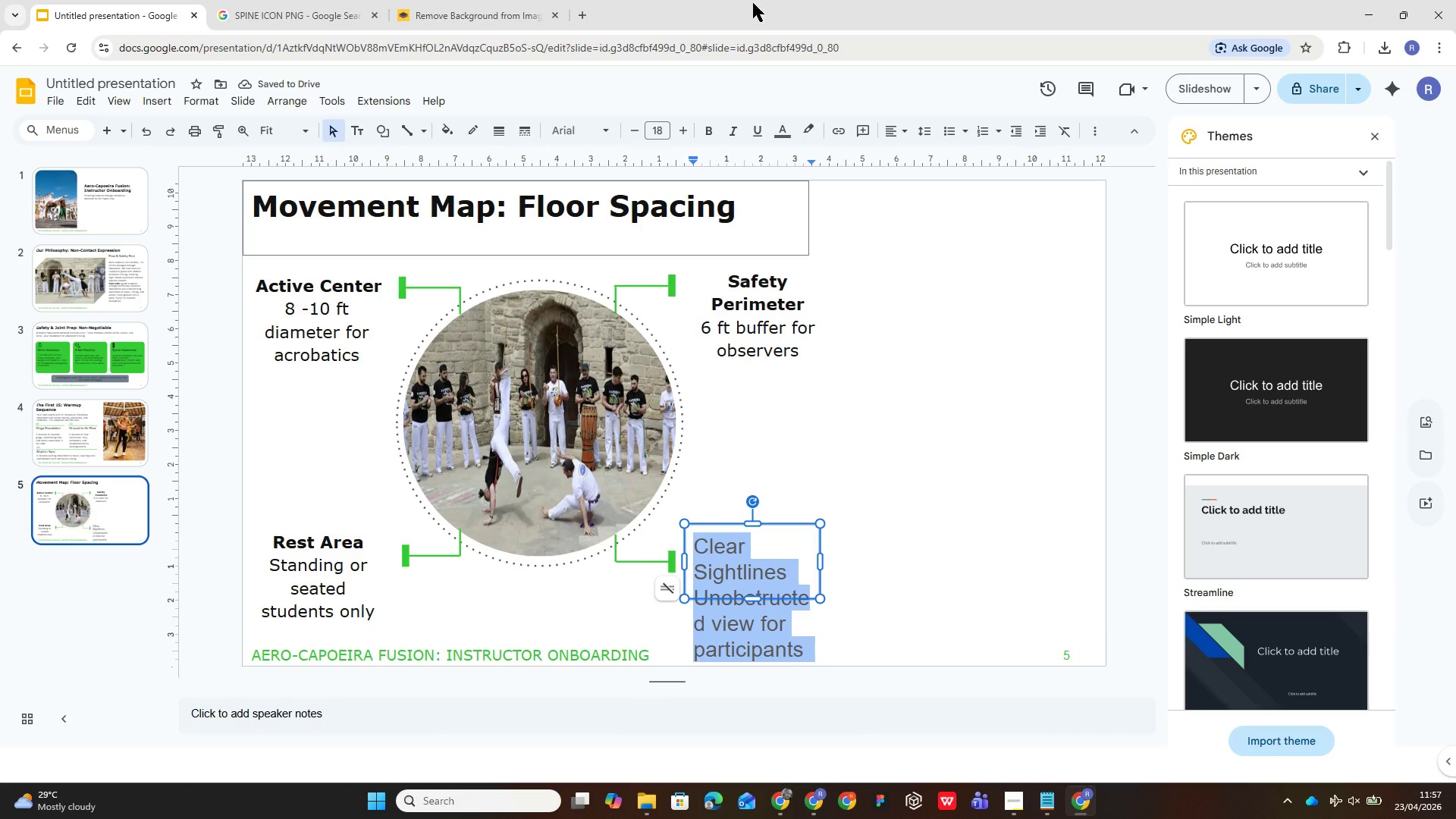 
left_click([591, 132])
 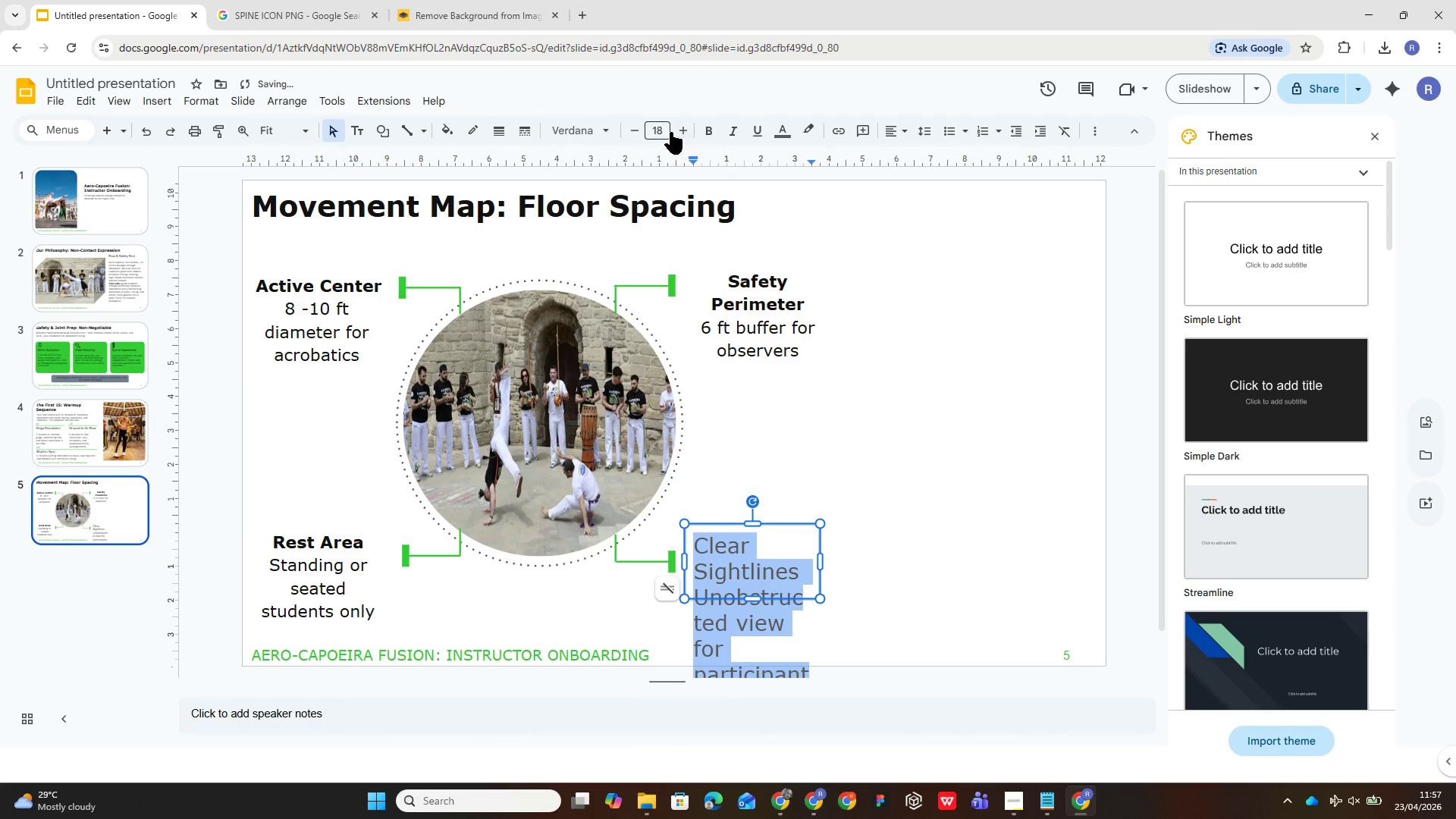 
left_click([668, 131])
 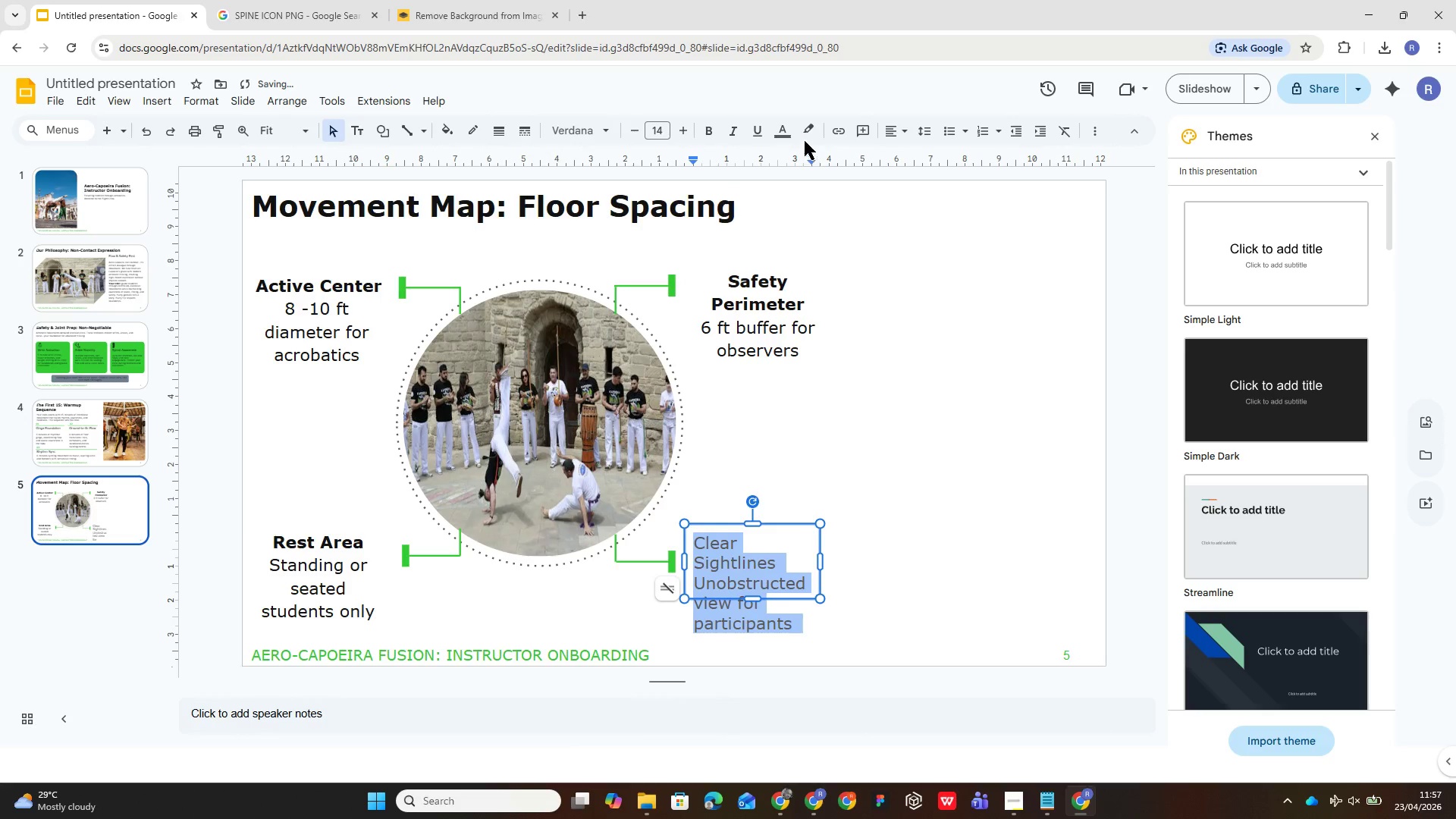 
left_click([784, 131])
 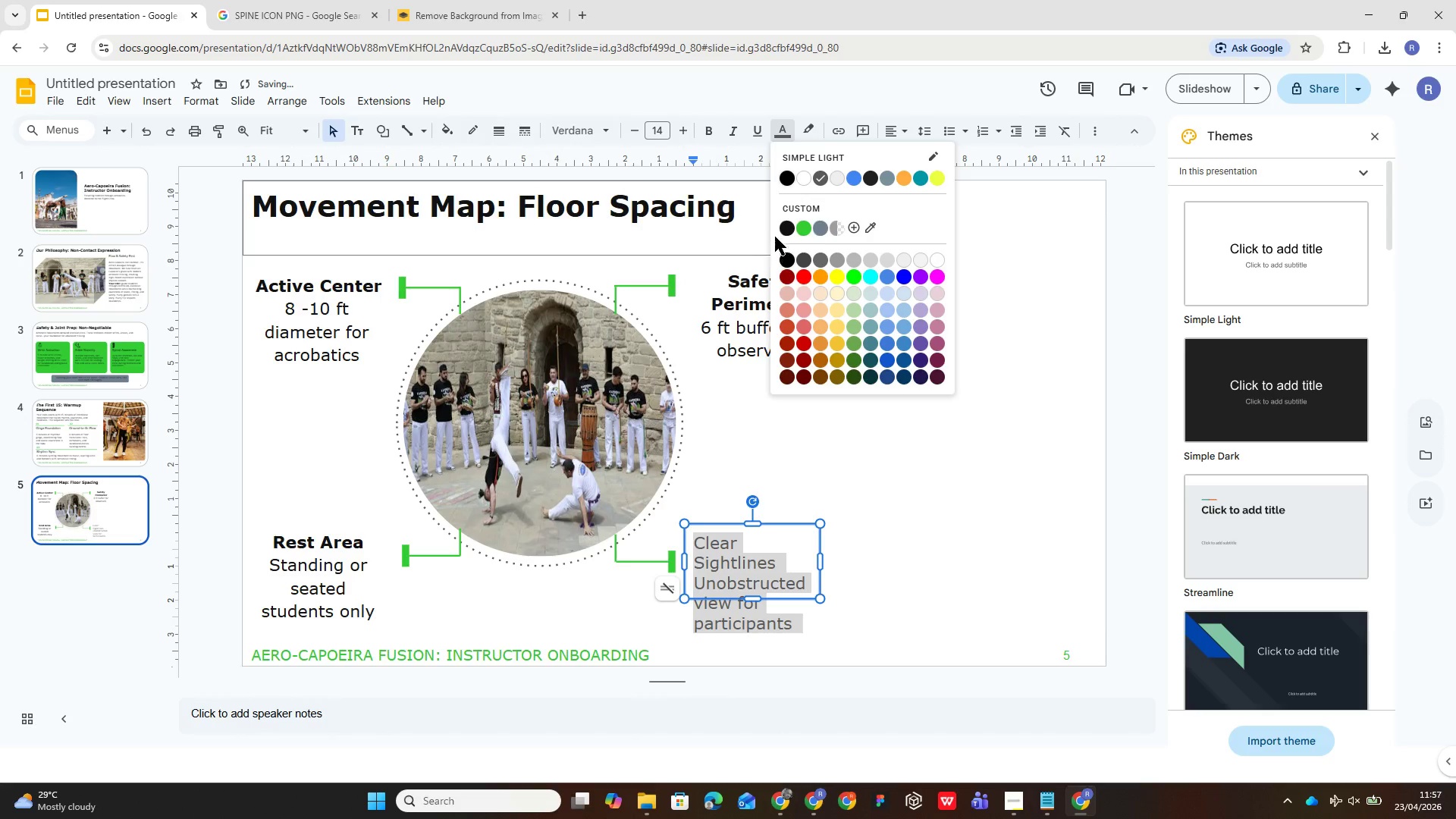 
left_click([783, 231])
 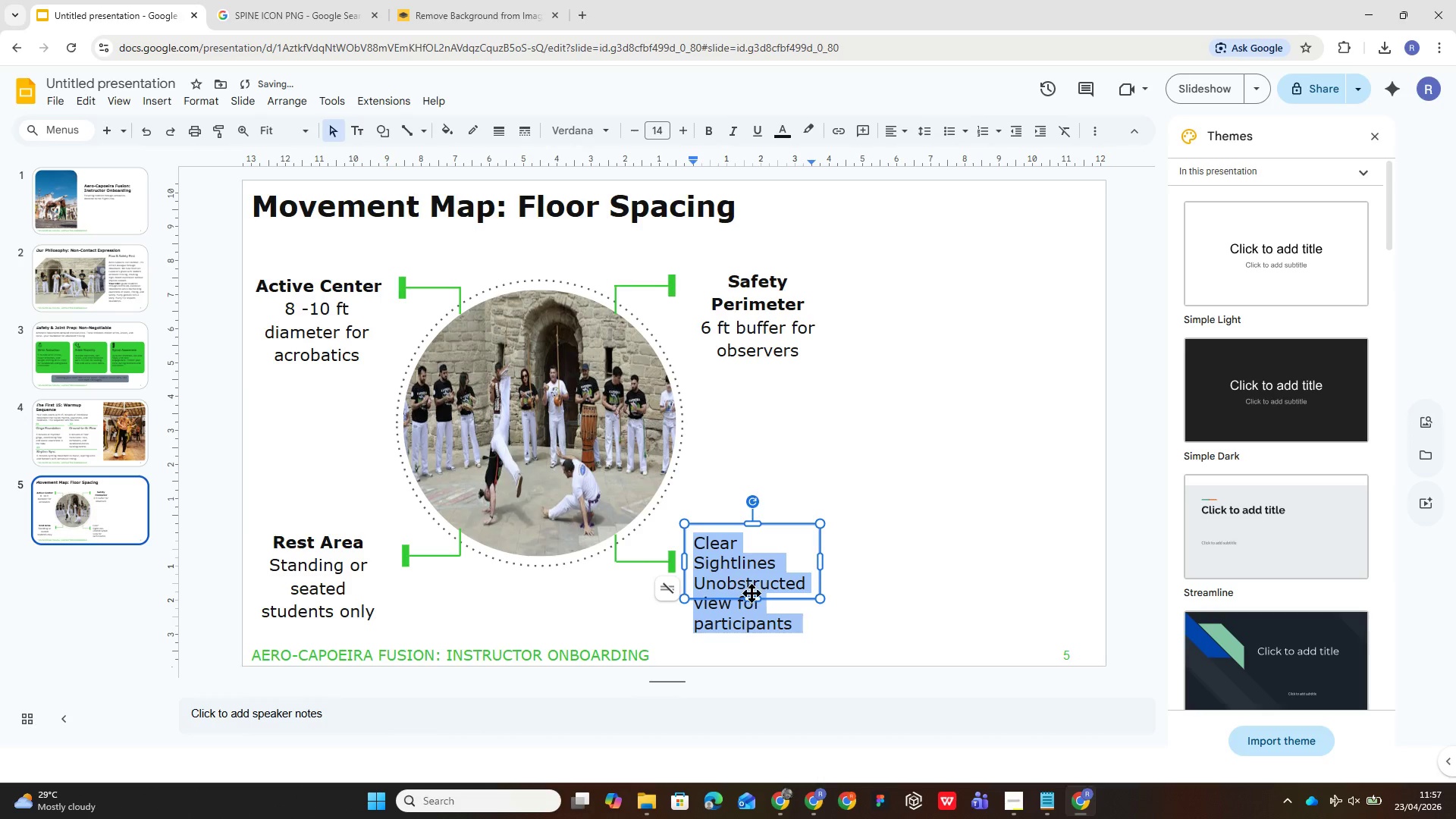 
left_click_drag(start_coordinate=[749, 598], to_coordinate=[751, 634])
 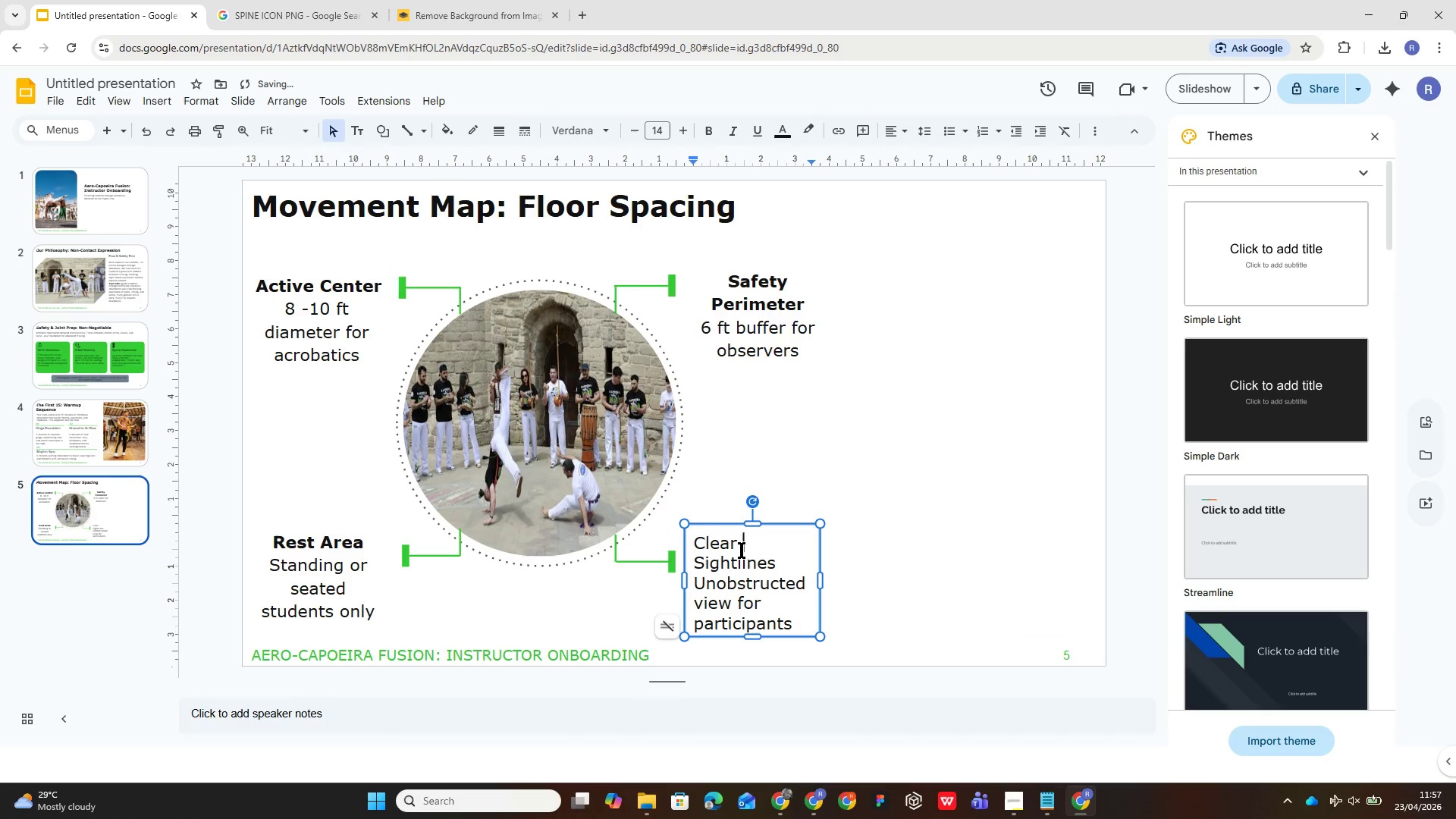 
double_click([742, 550])
 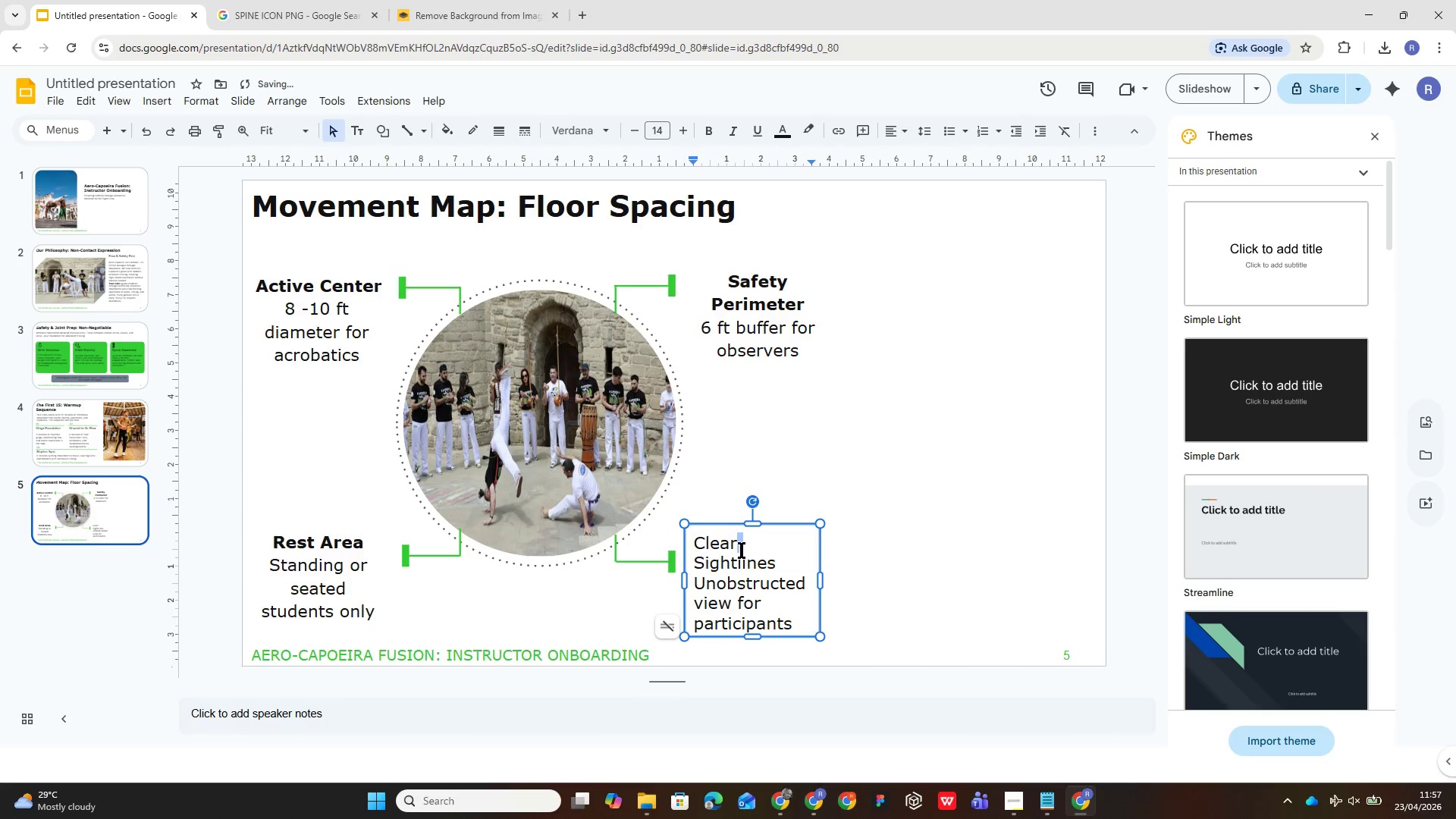 
triple_click([742, 550])
 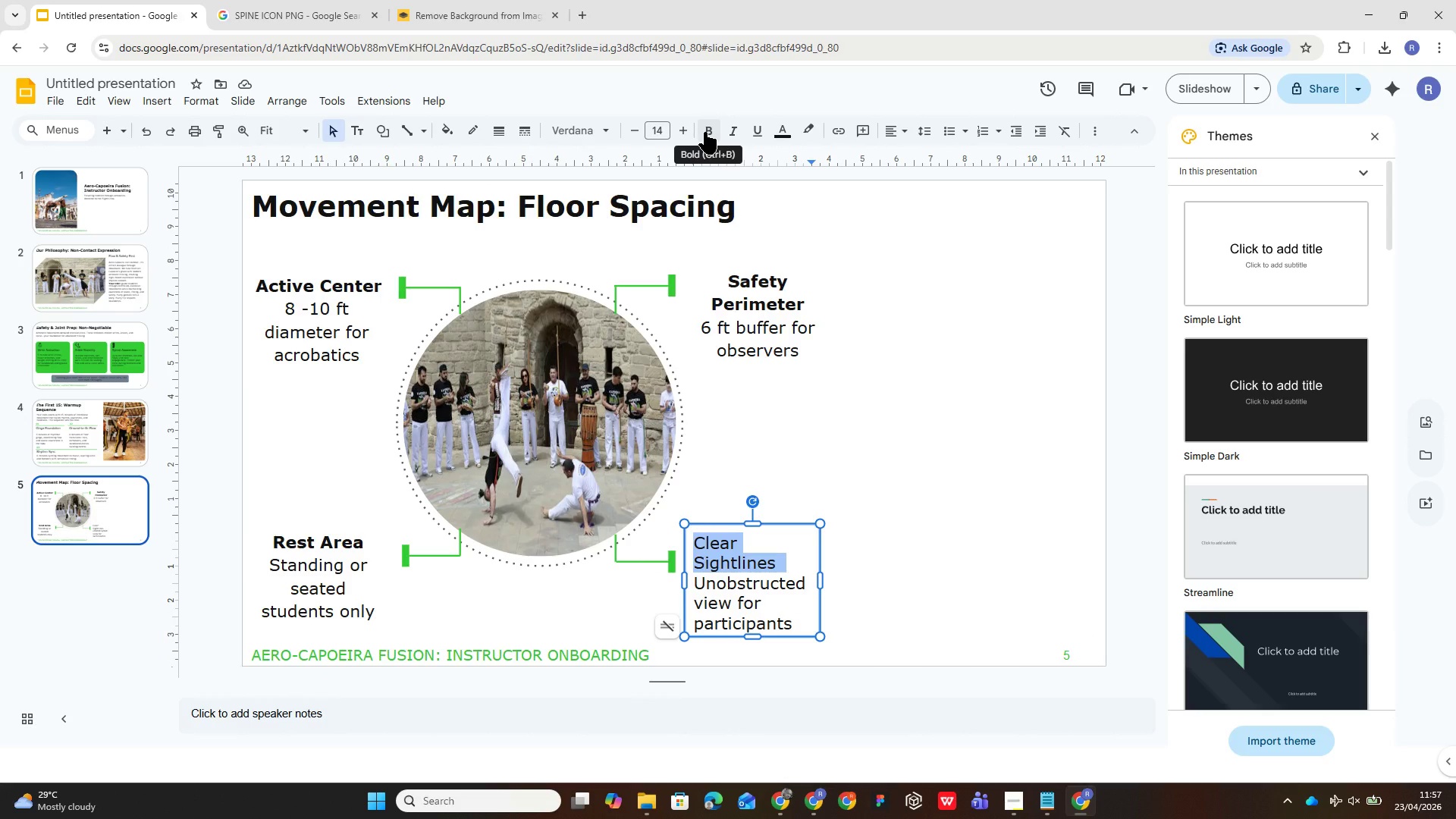 
wait(7.91)
 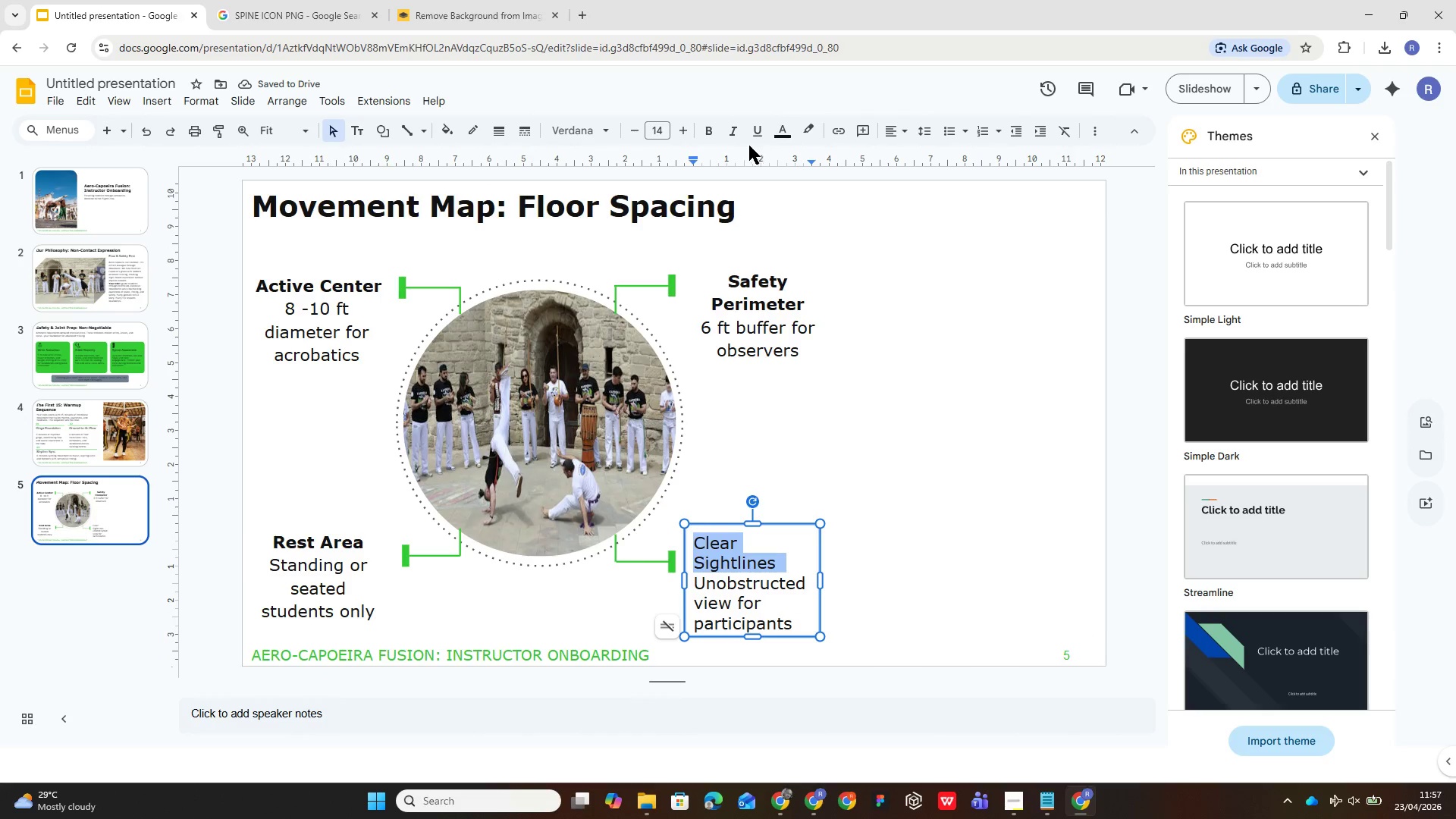 
left_click([704, 132])
 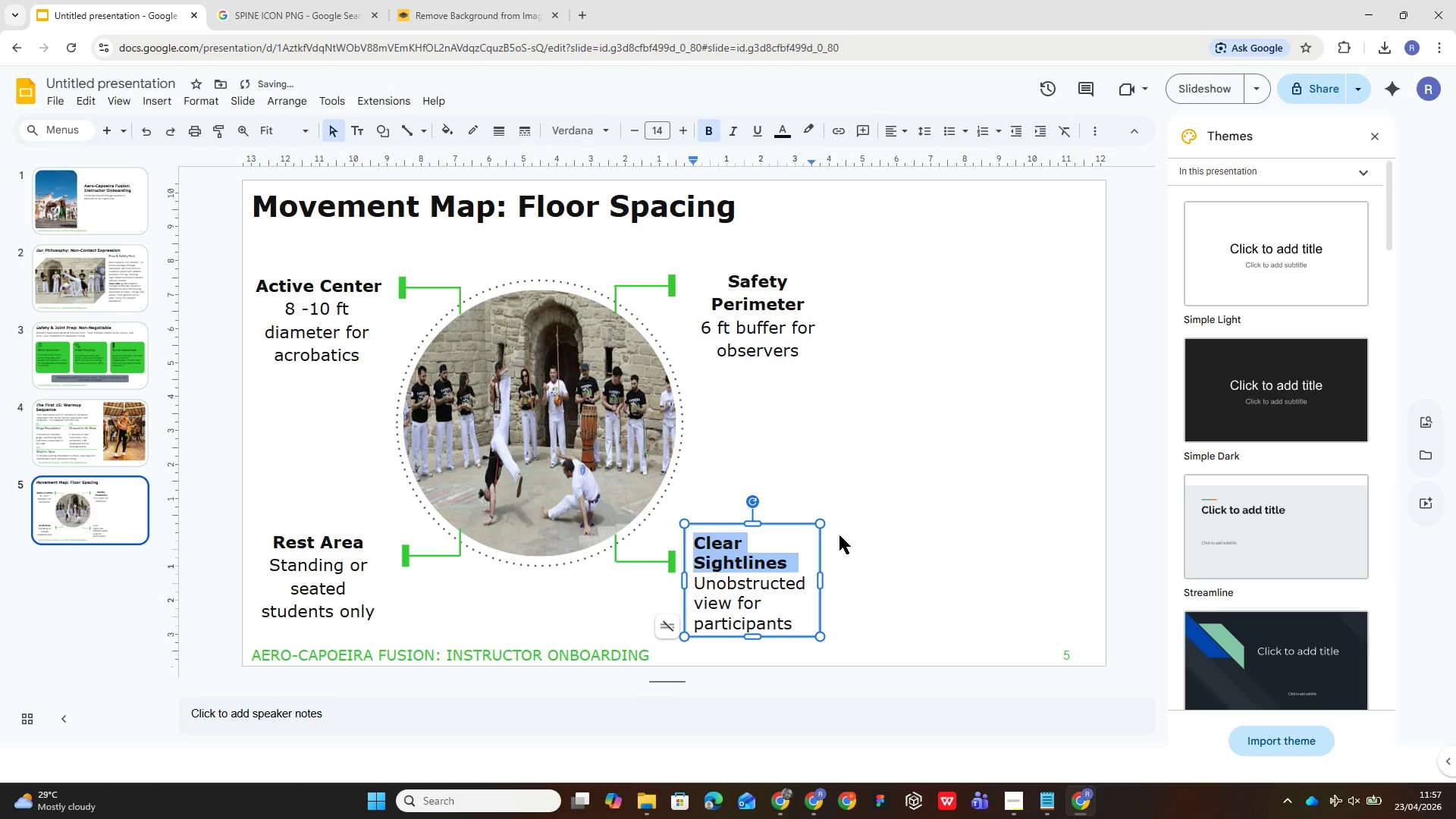 
left_click([899, 598])
 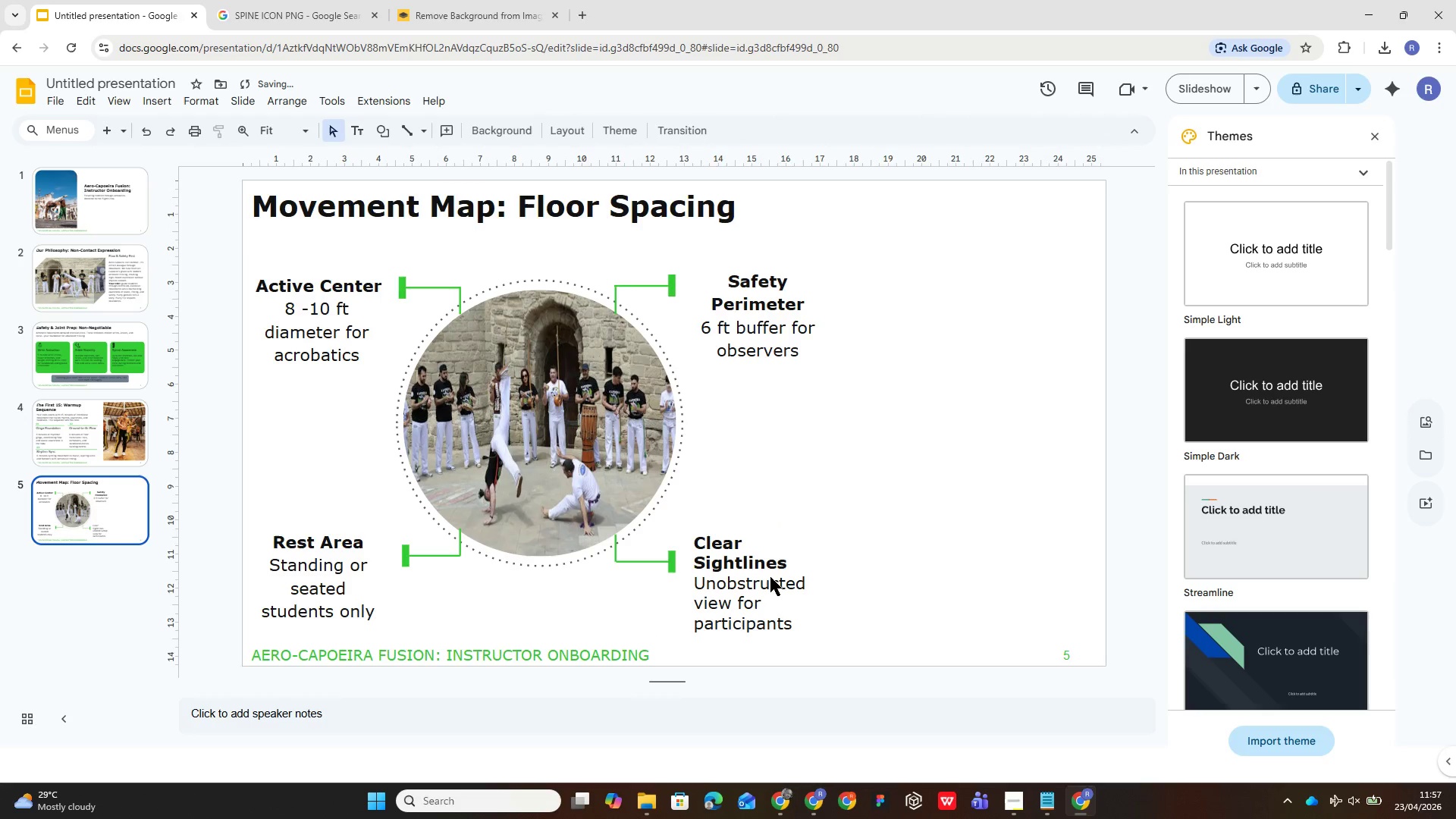 
left_click([770, 577])
 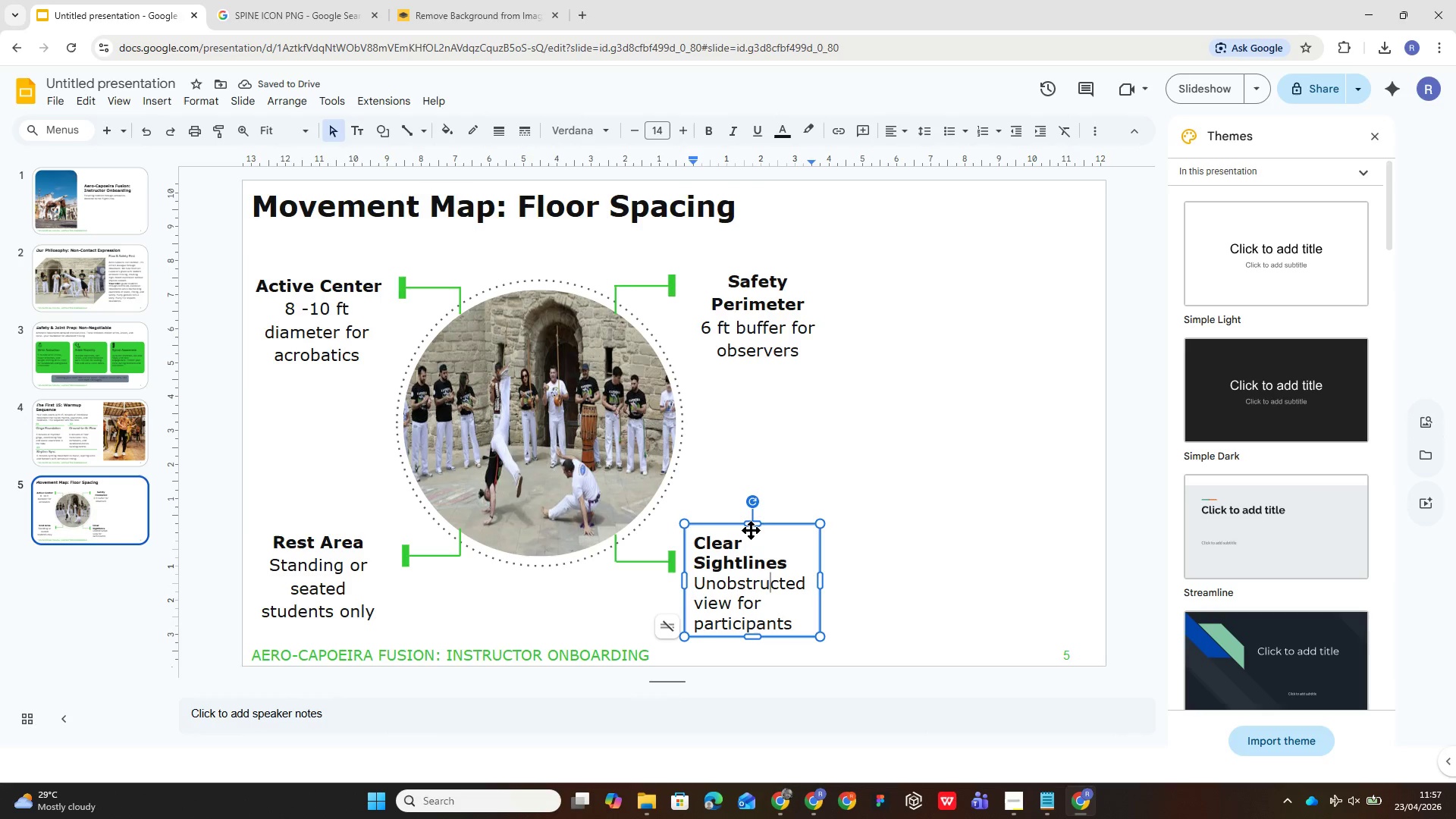 
left_click_drag(start_coordinate=[750, 529], to_coordinate=[743, 528])
 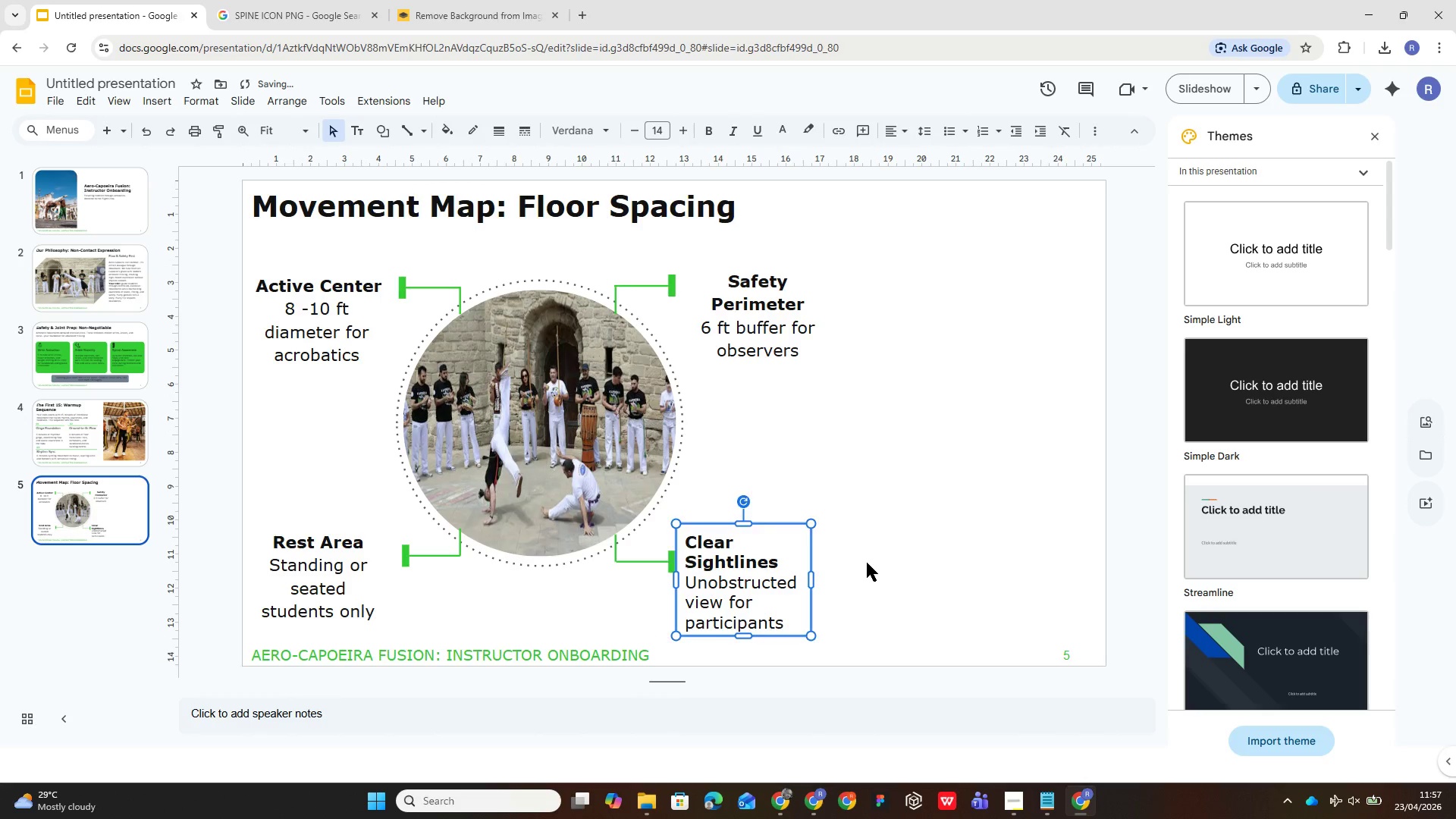 
left_click([867, 563])
 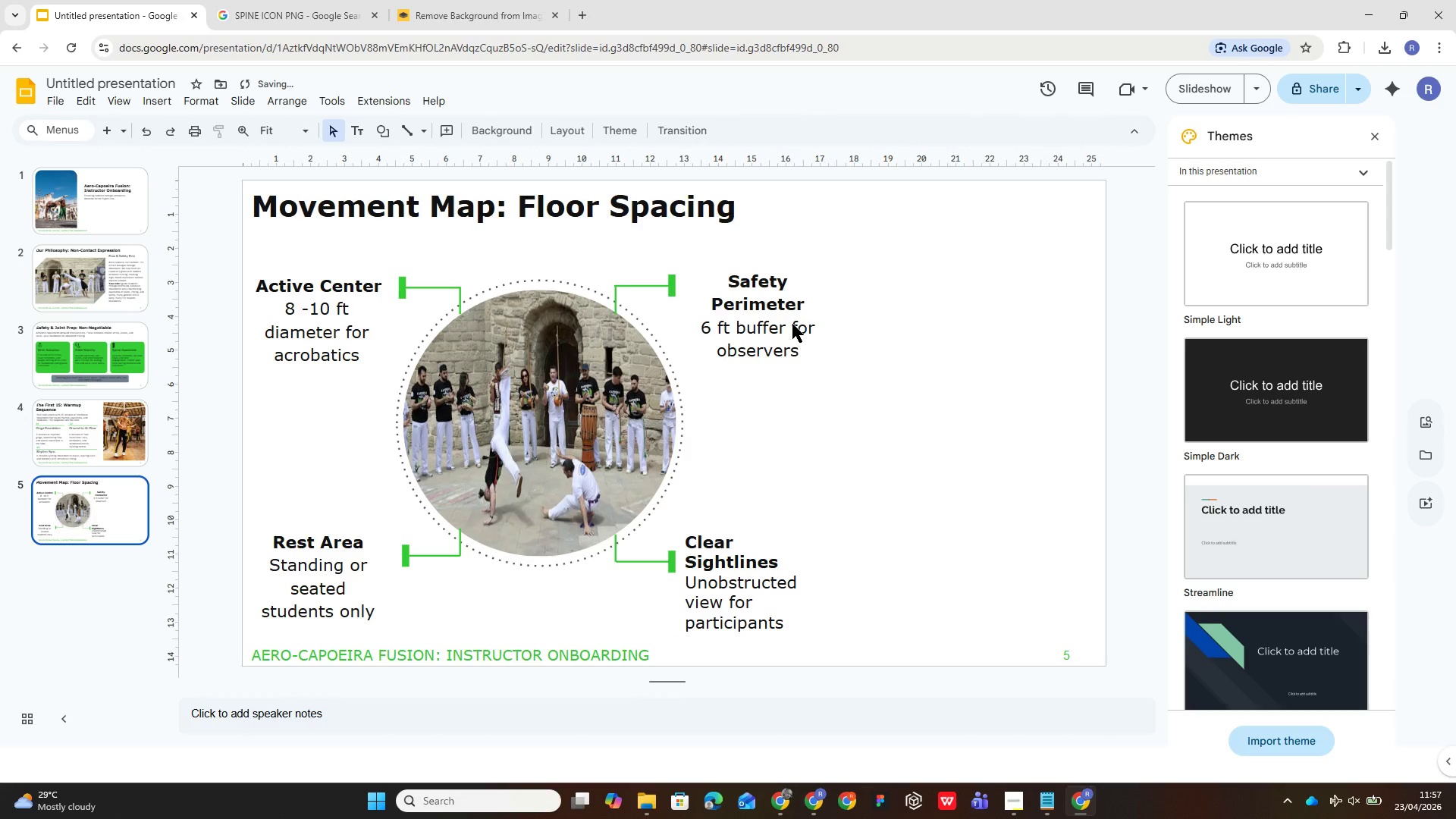 
left_click([792, 324])
 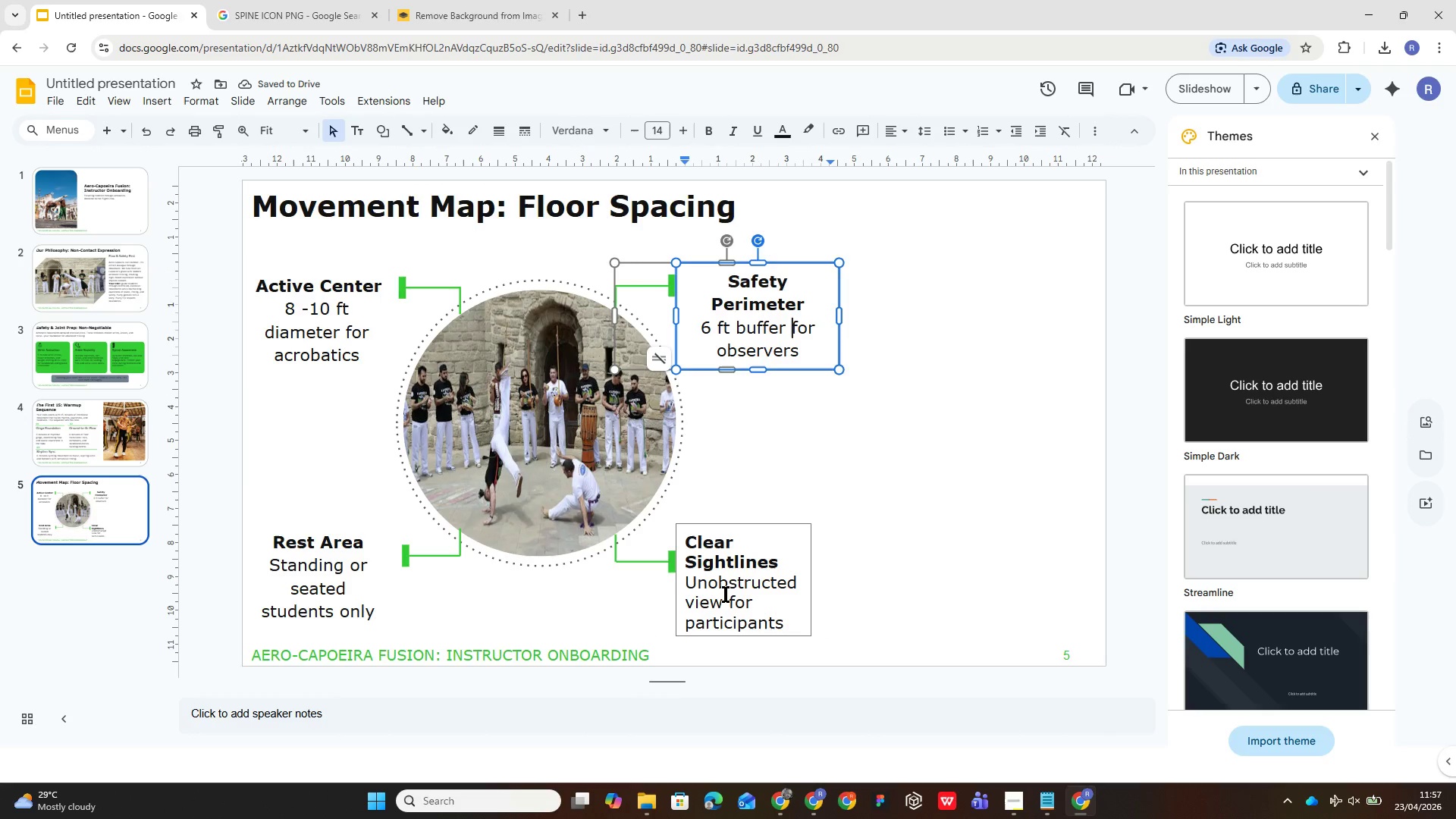 
left_click([588, 598])
 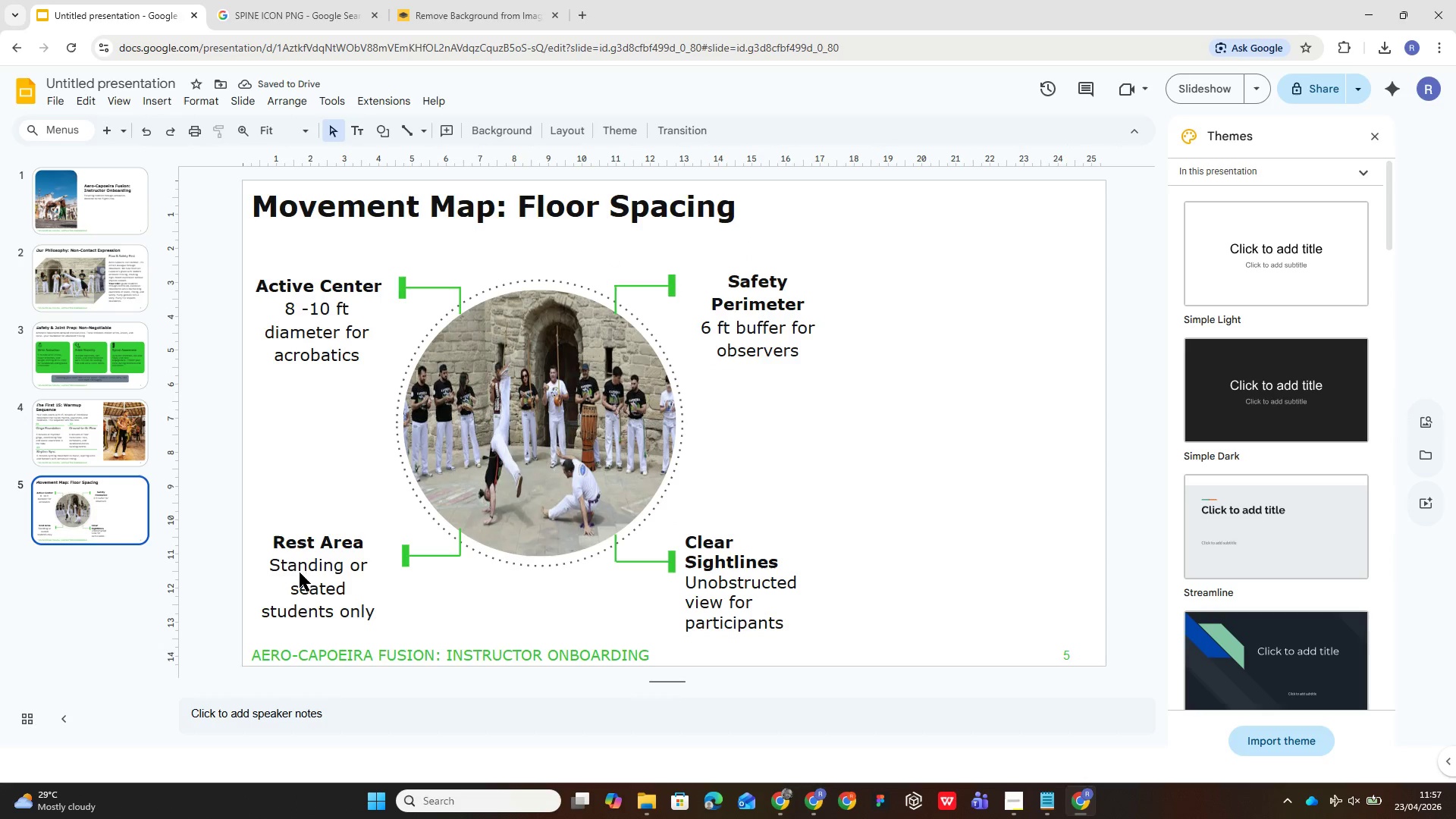 
left_click([297, 585])
 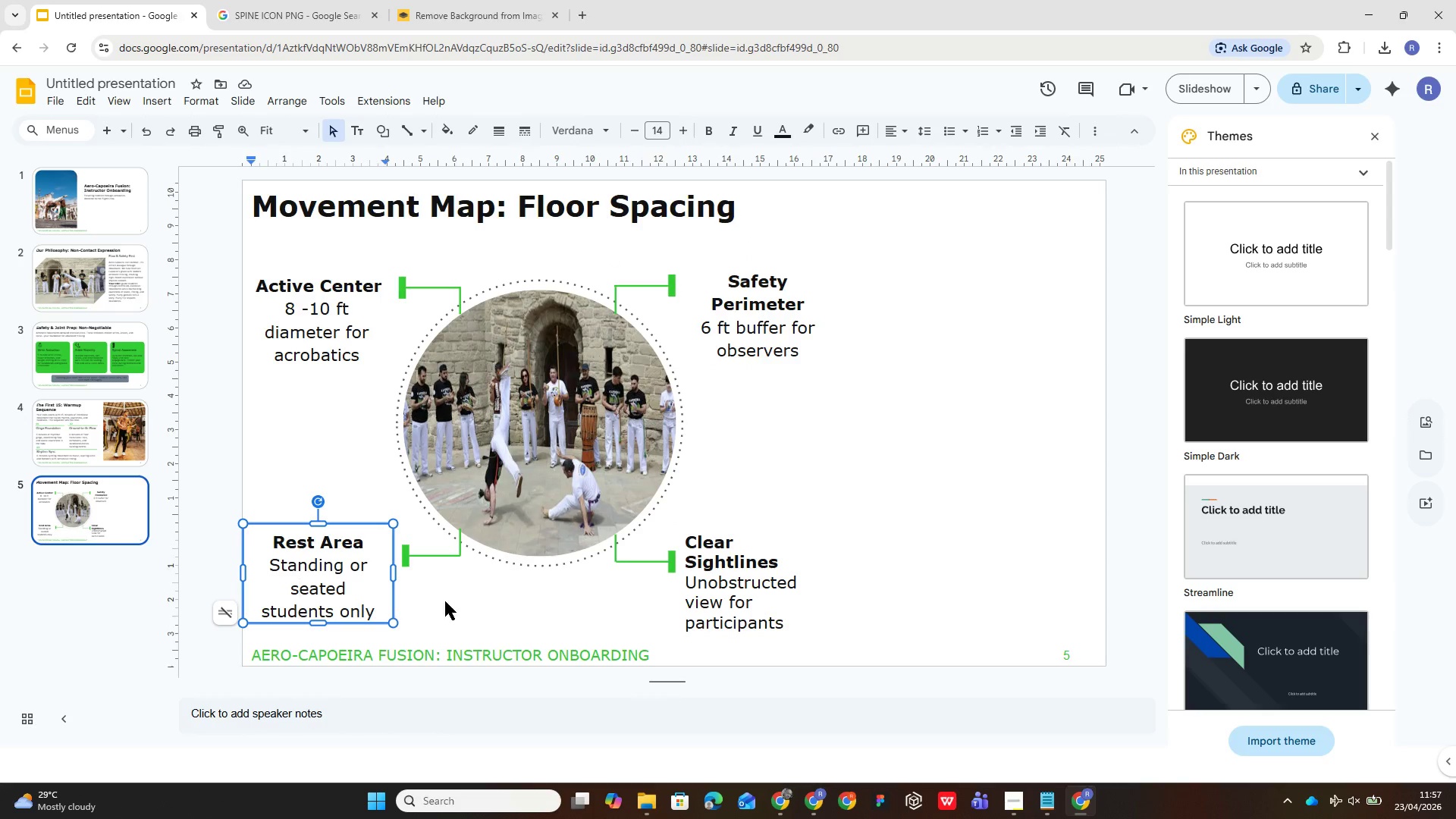 
left_click([446, 603])
 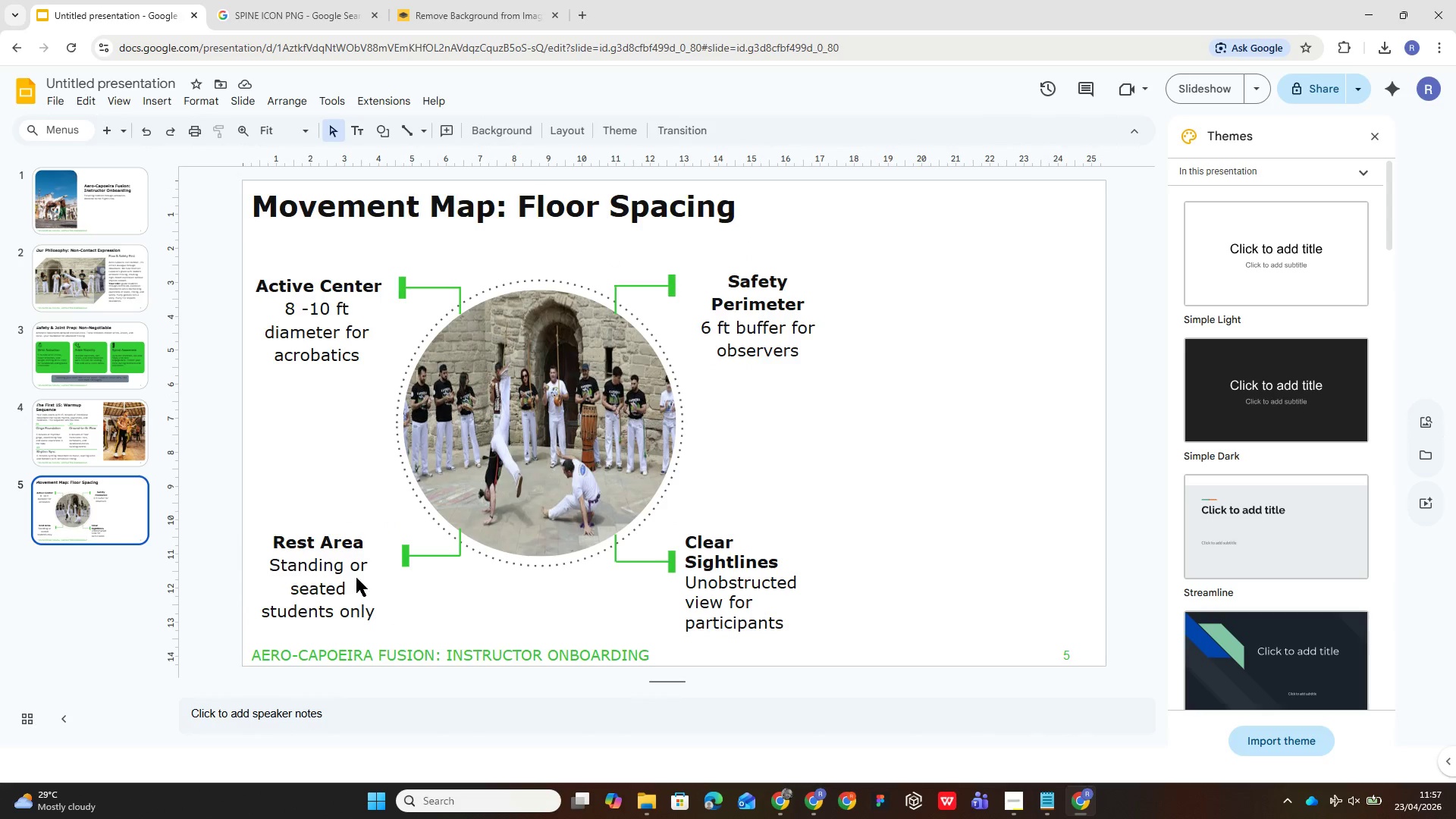 
left_click([356, 578])
 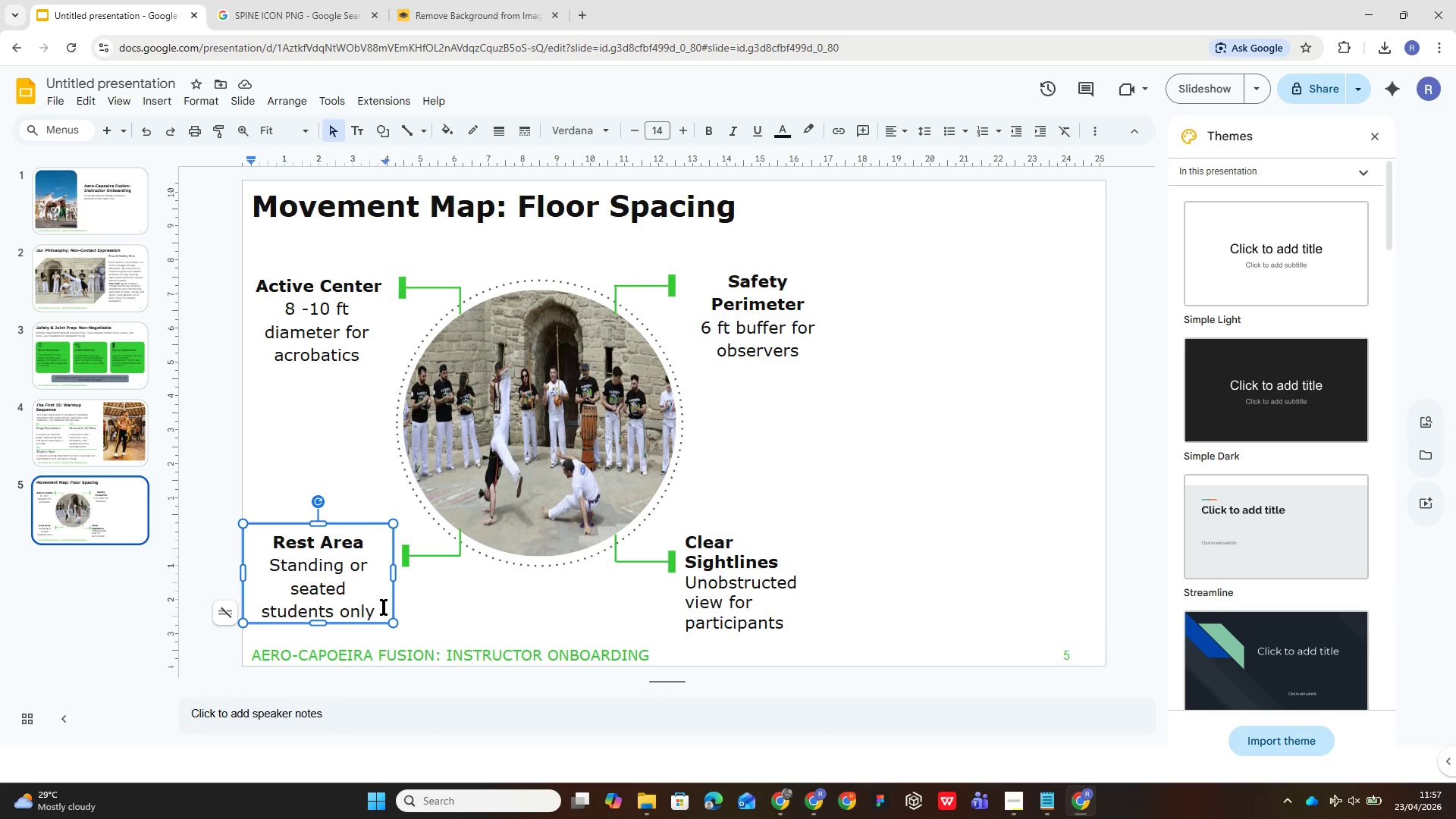 
left_click_drag(start_coordinate=[389, 601], to_coordinate=[393, 603])
 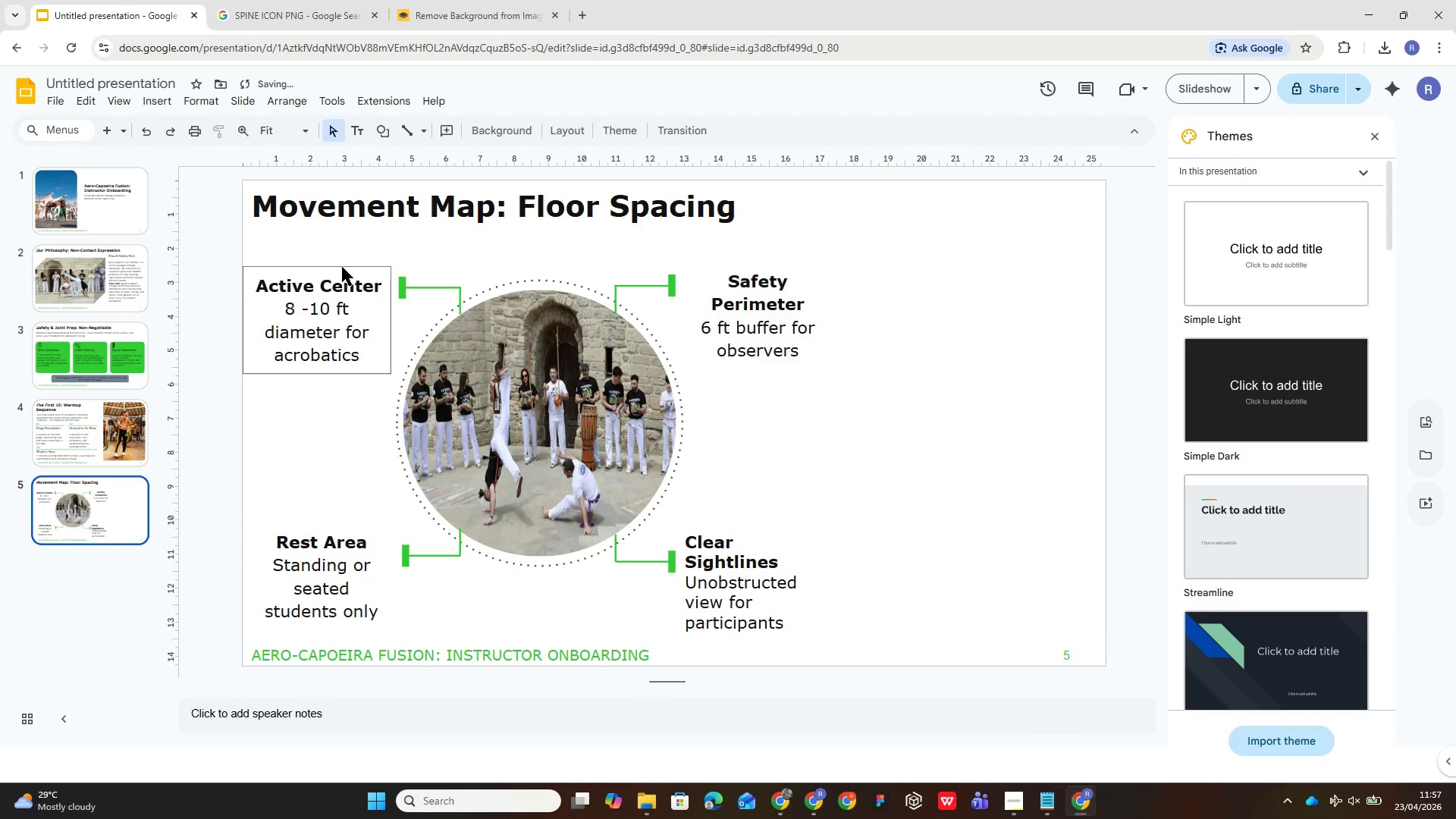 
left_click([340, 340])
 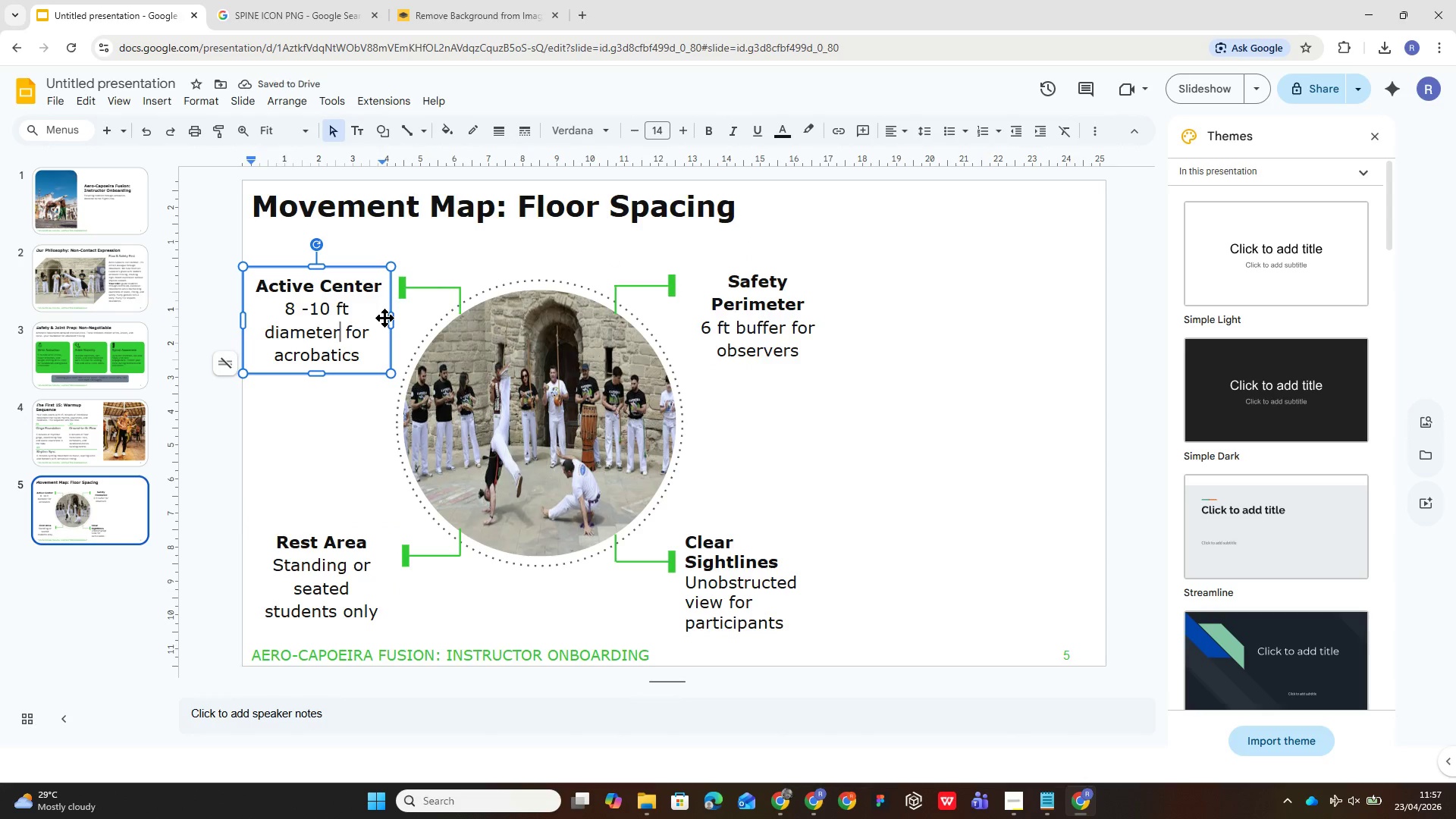 
left_click_drag(start_coordinate=[387, 315], to_coordinate=[391, 320])
 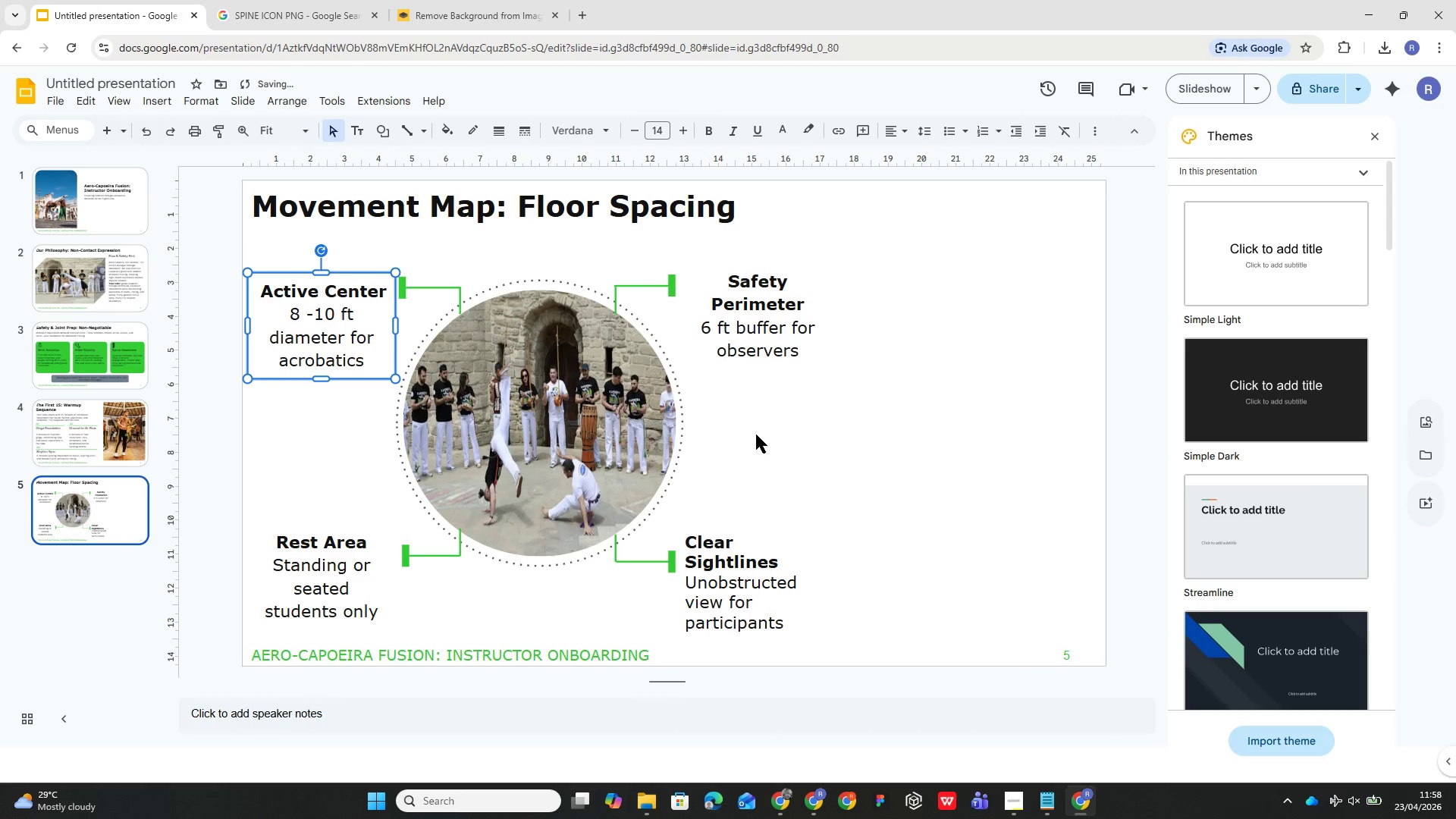 
left_click([761, 439])
 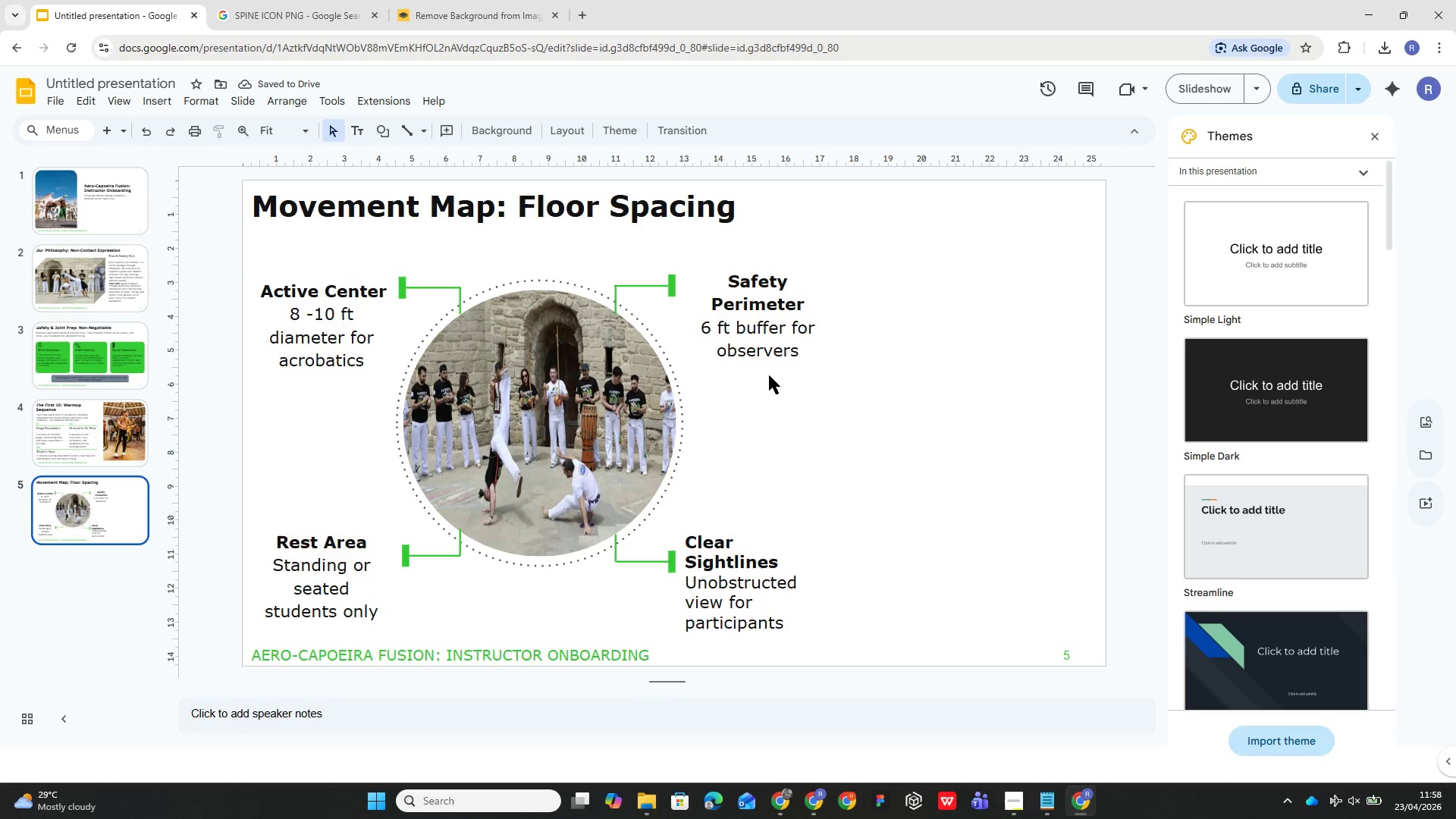 
double_click([755, 326])
 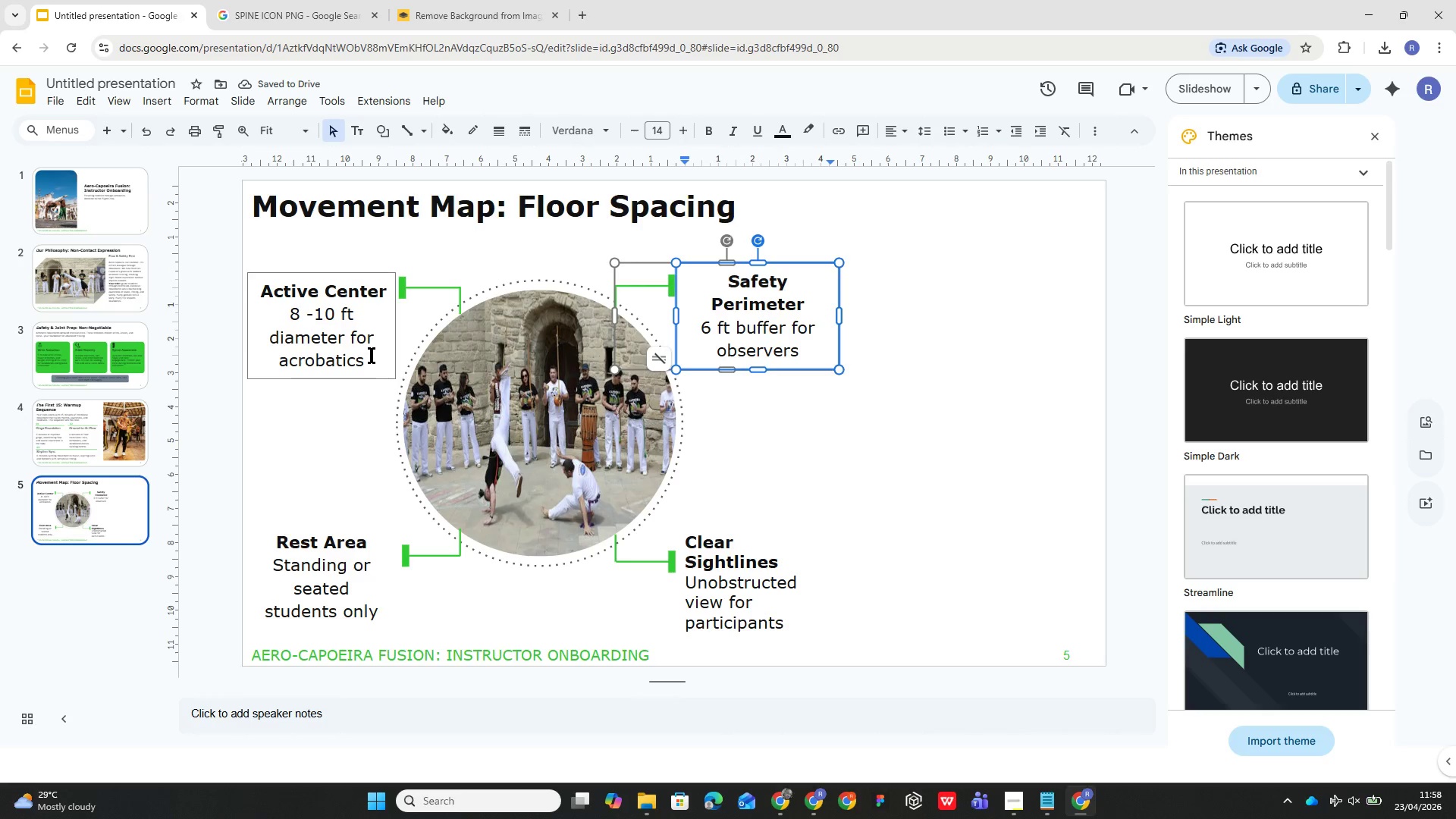 
left_click([366, 347])
 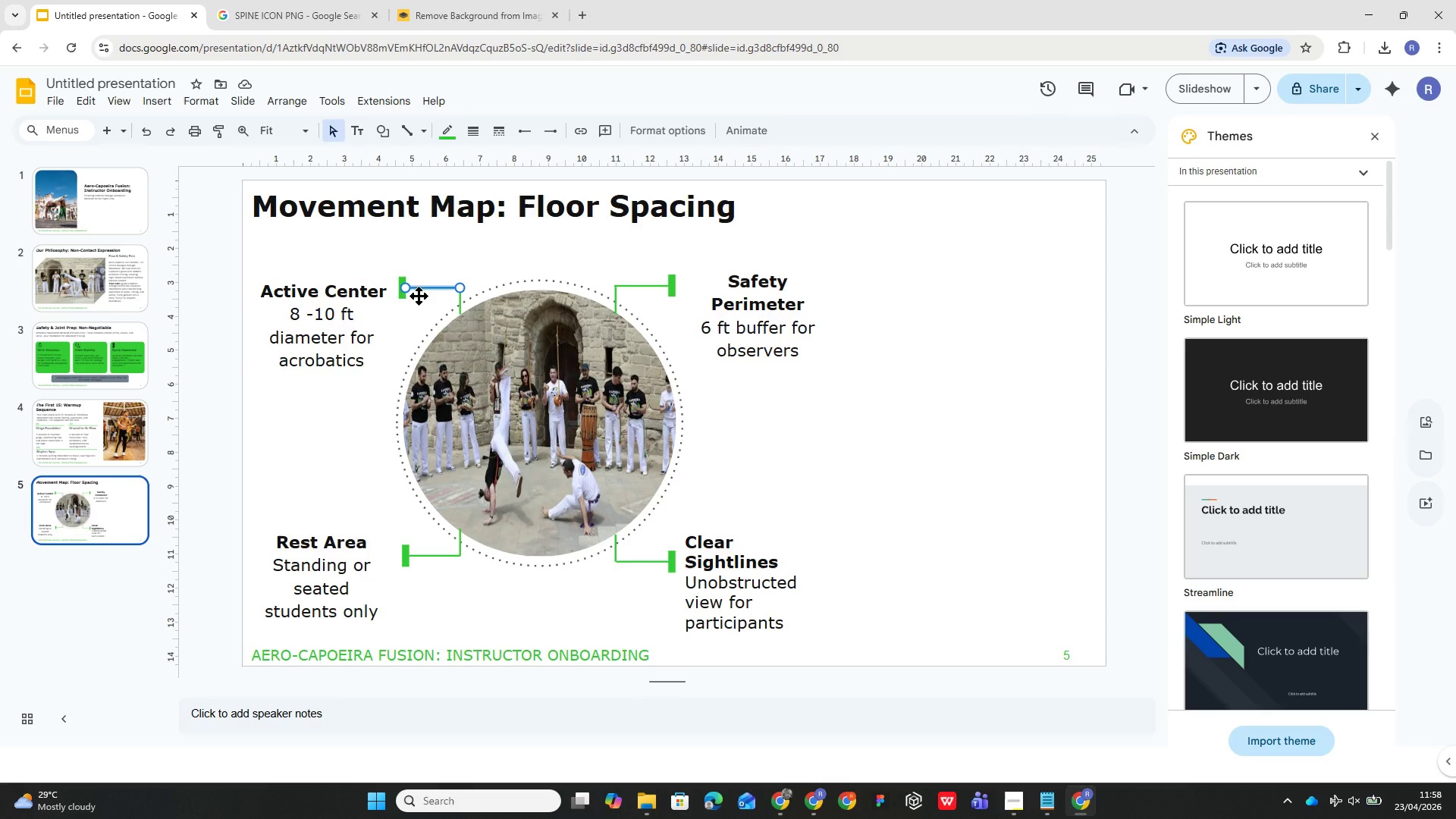 
left_click([823, 438])
 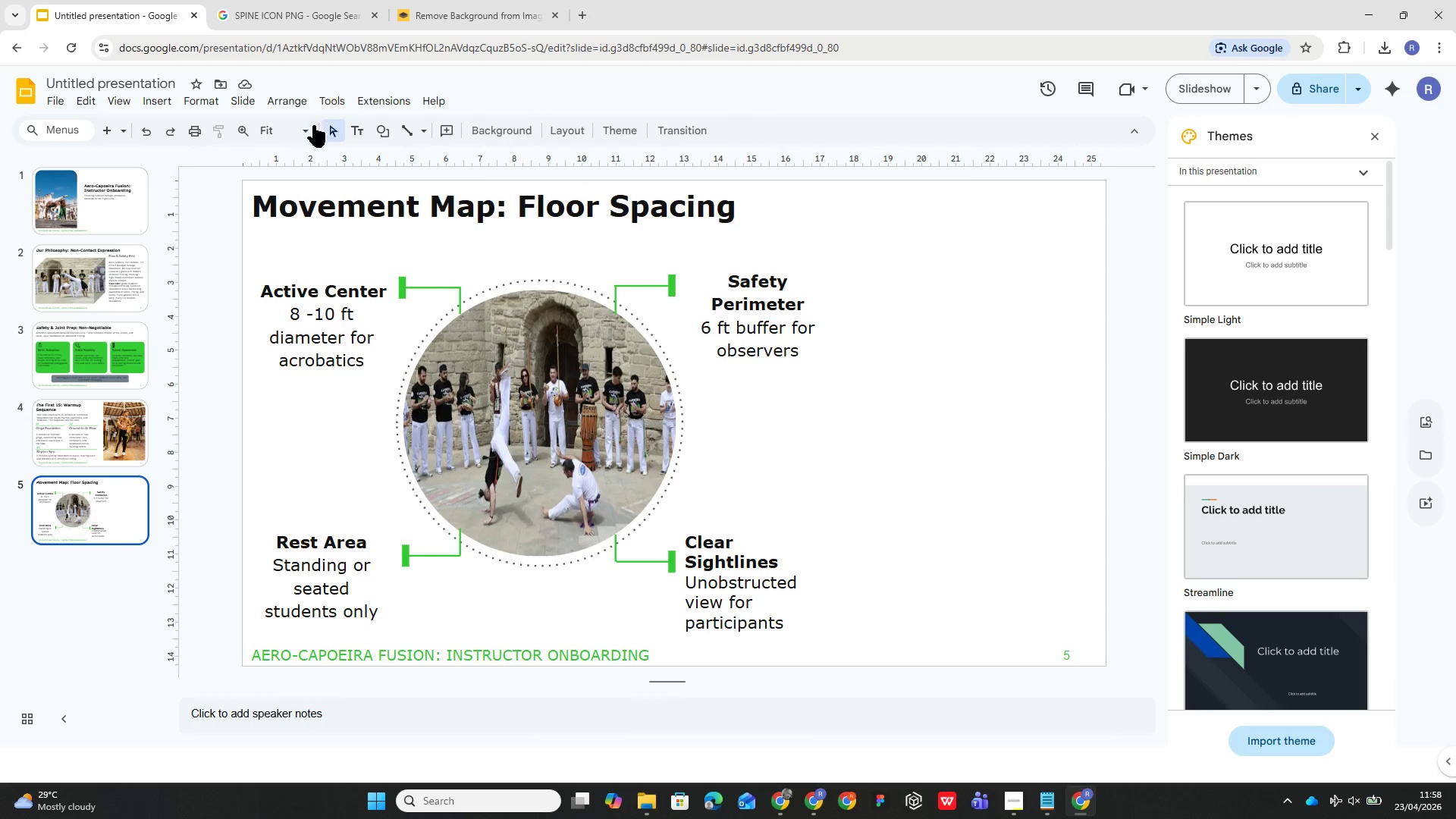 
wait(6.17)
 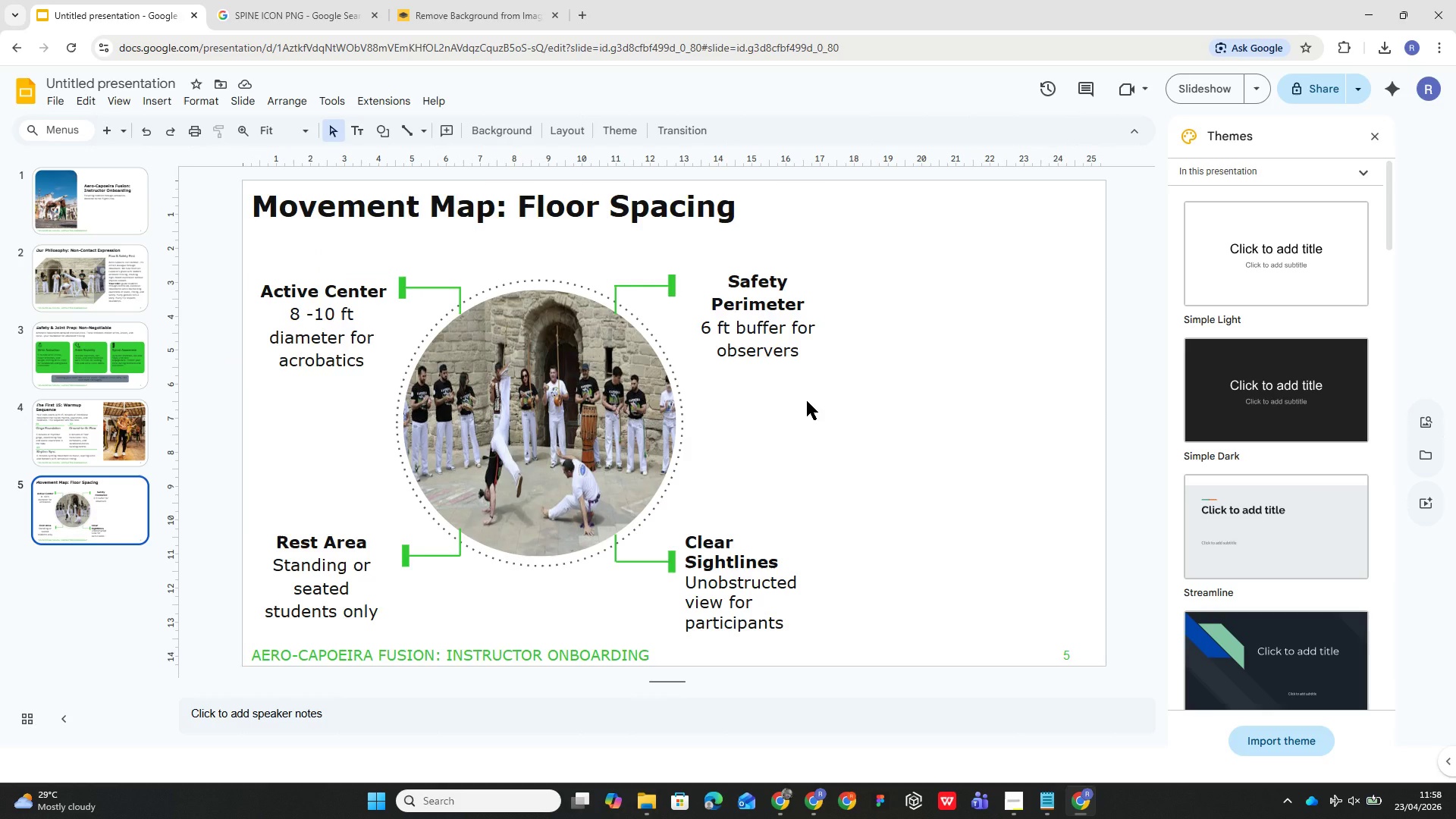 
left_click([363, 128])
 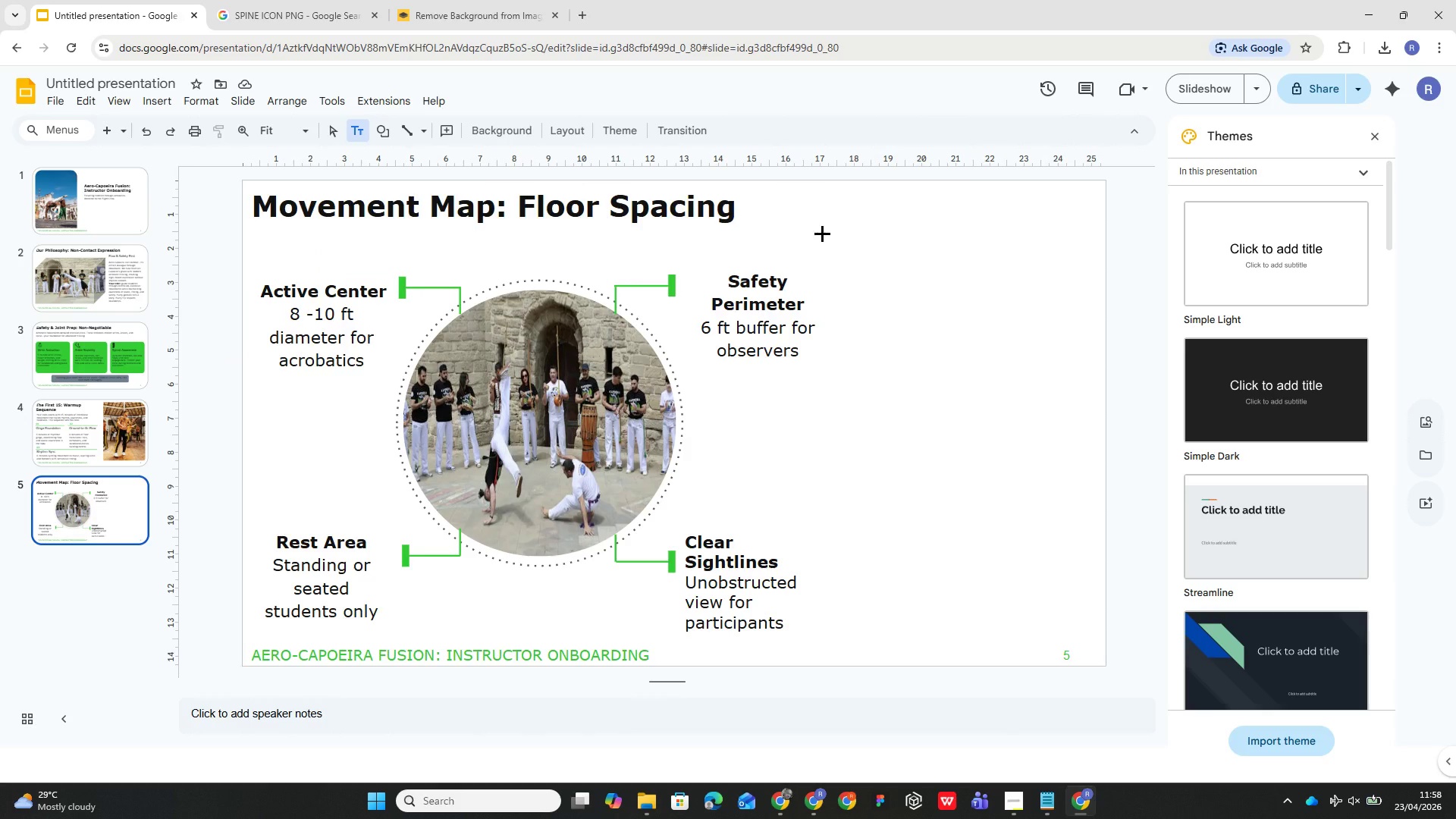 
left_click_drag(start_coordinate=[824, 234], to_coordinate=[1092, 330])
 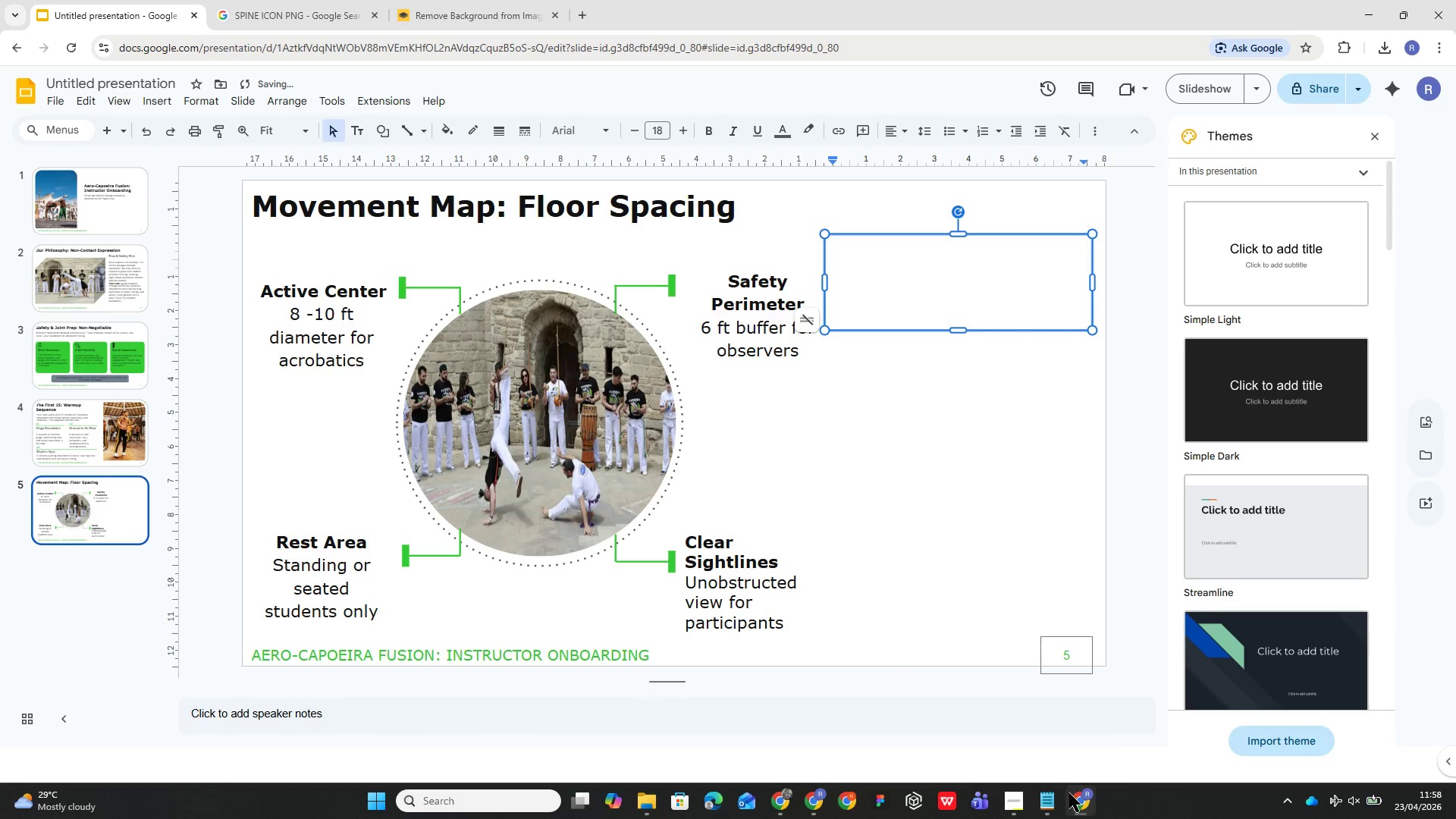 
left_click([1050, 799])
 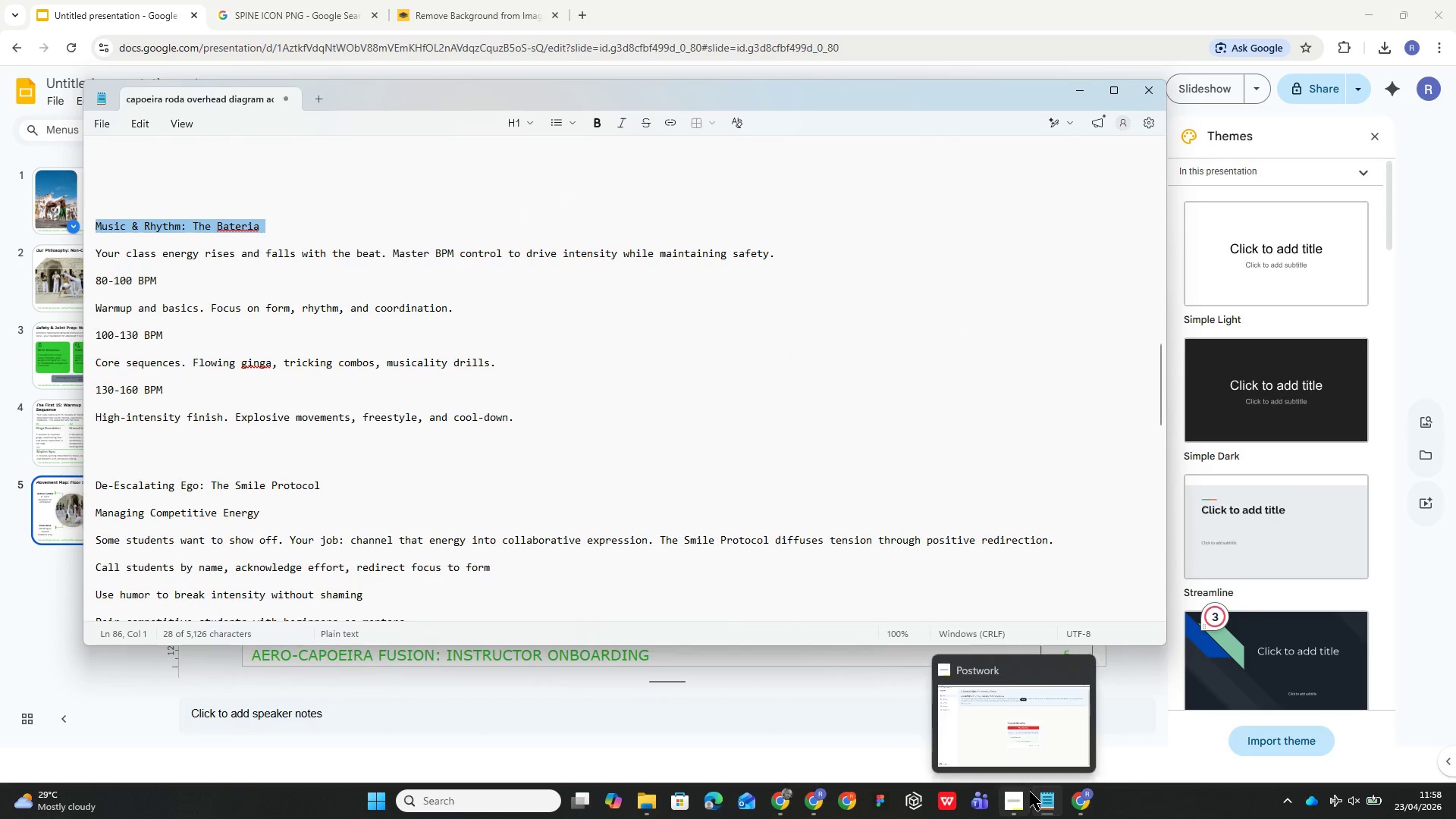 
left_click([1084, 802])
 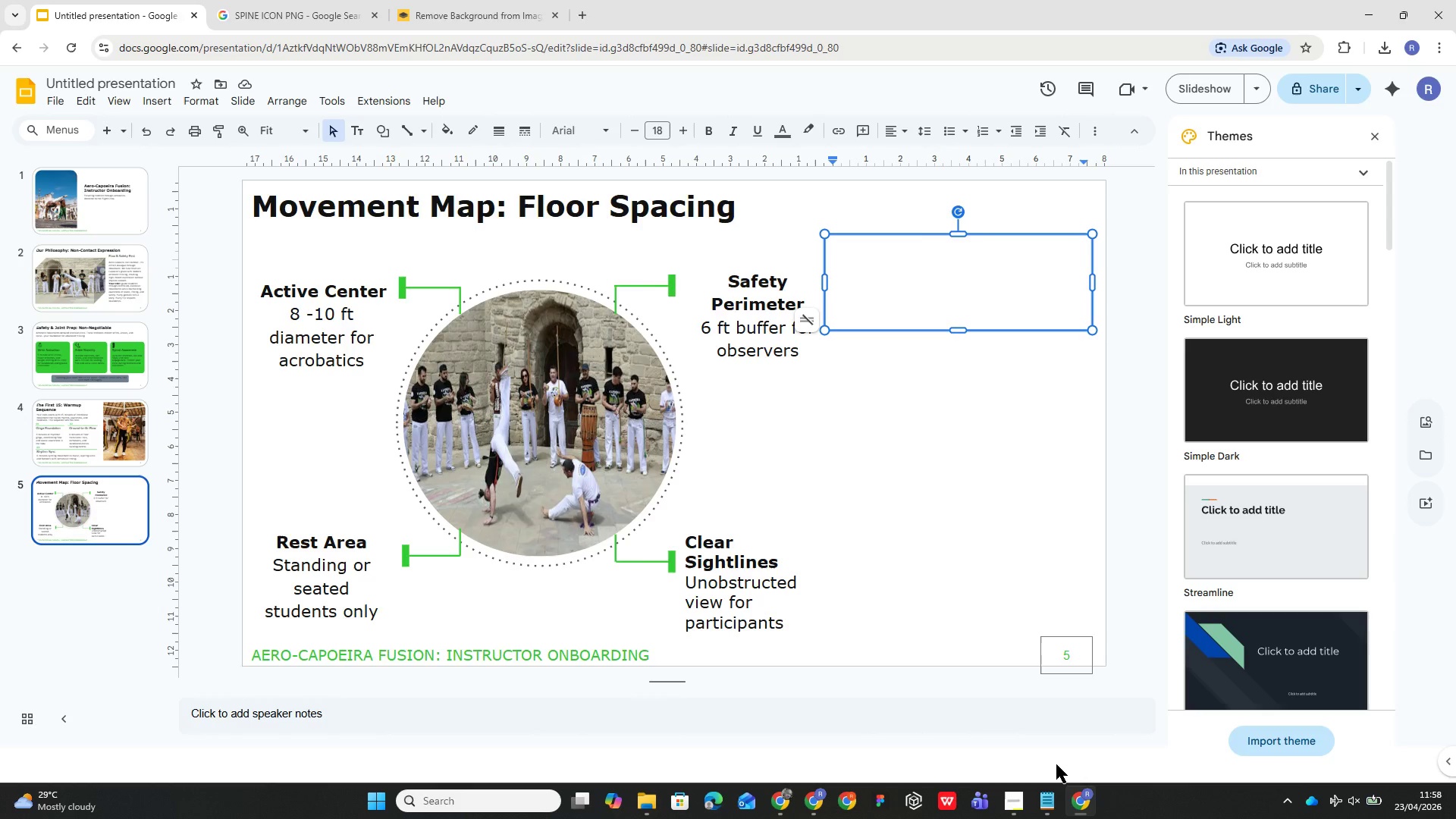 
wait(22.16)
 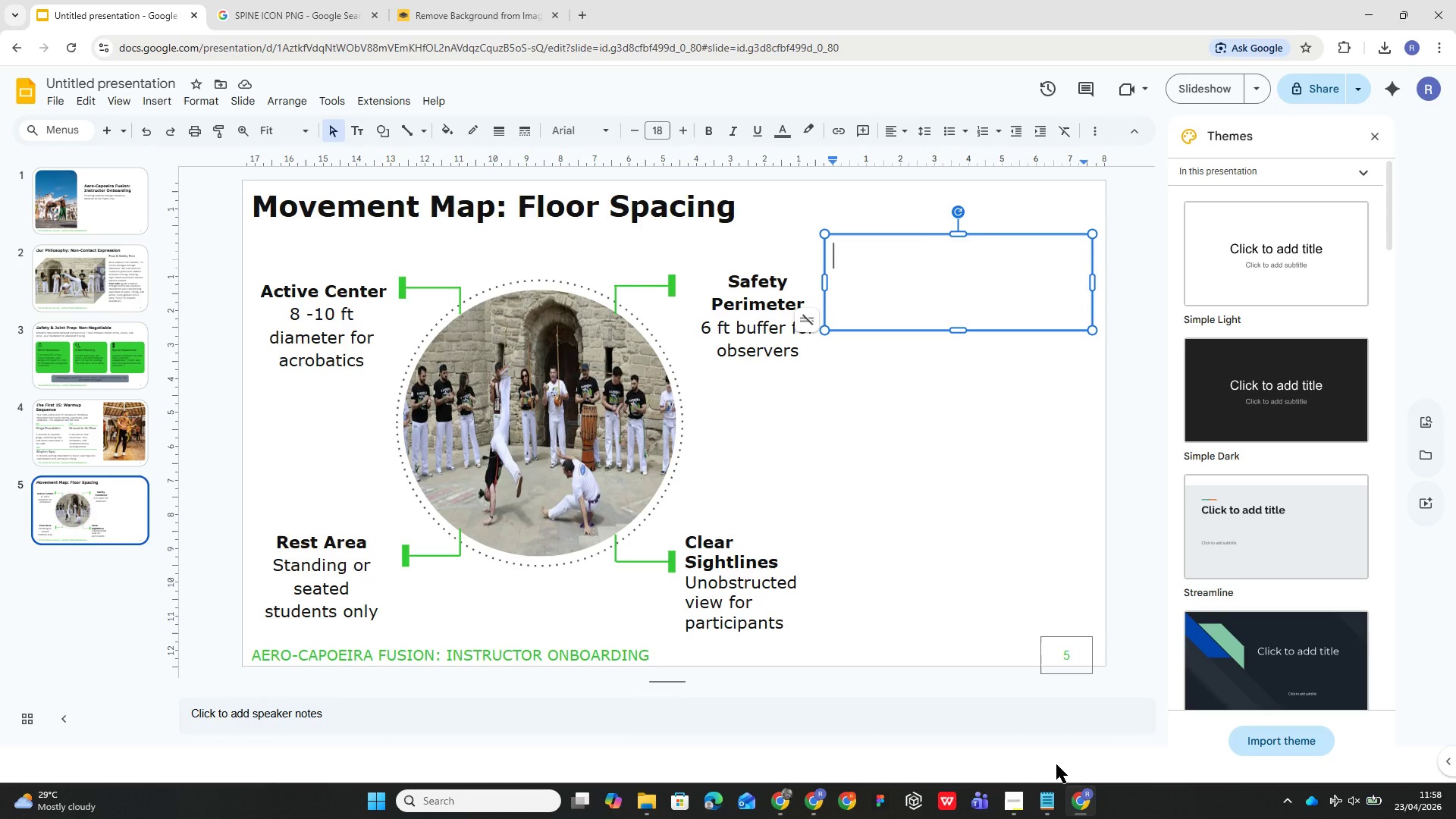 
type(Active CEnte)
key(Backspace)
key(Backspace)
key(Backspace)
key(Backspace)
type(enter)
 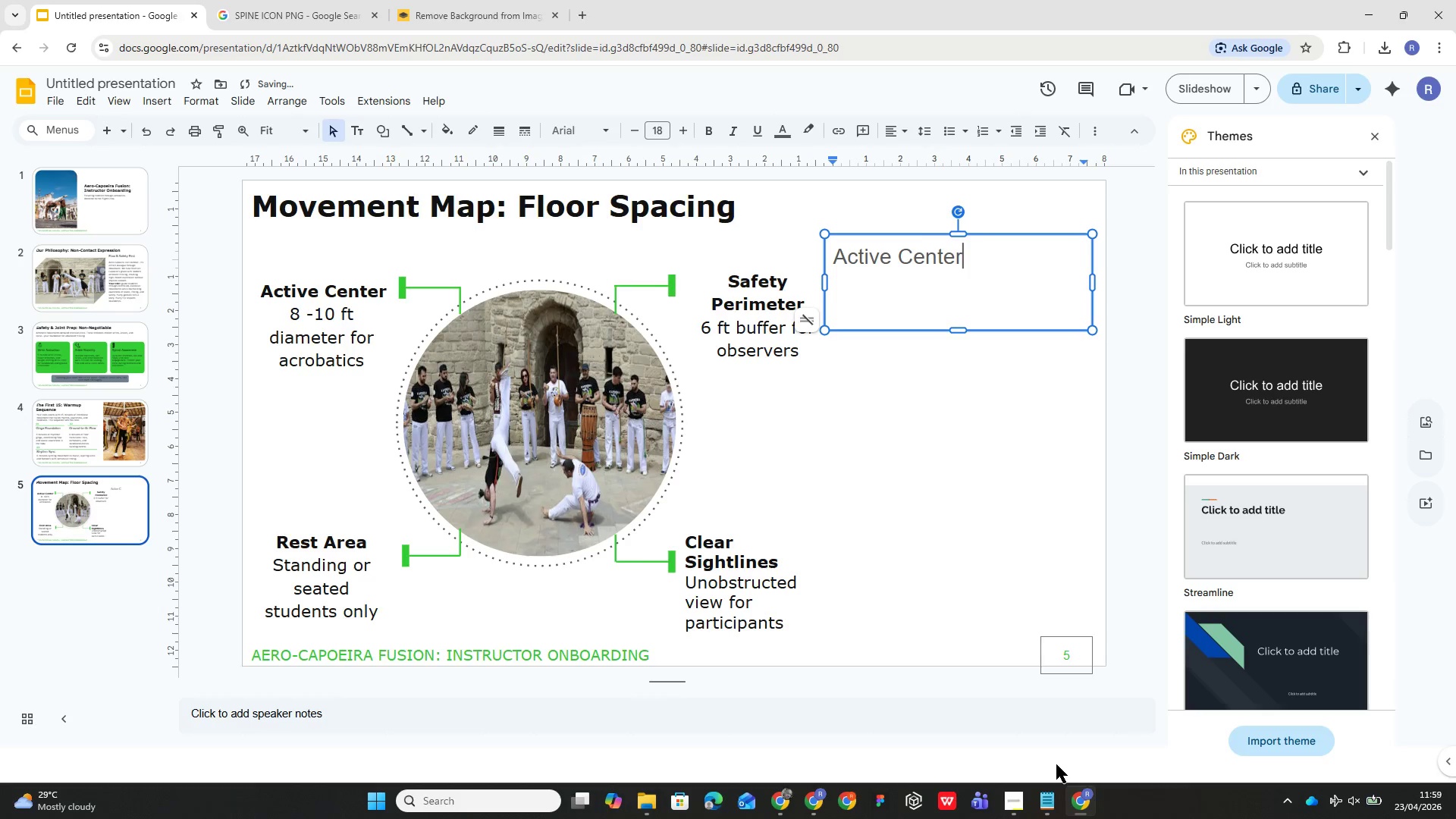 
key(Enter)
 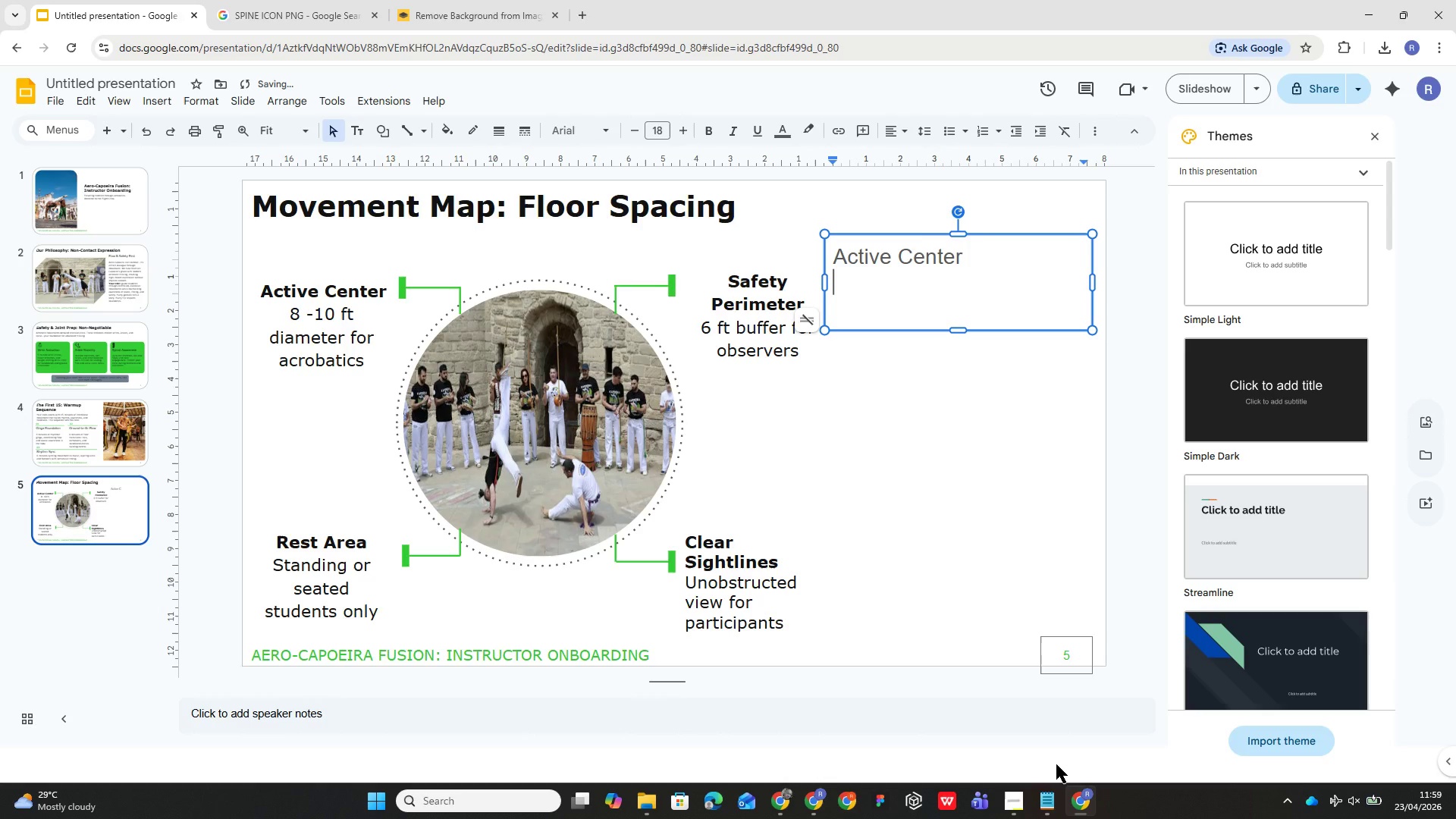 
type( 8-10 ft diameter where stuc)
key(Backspace)
type(dents excute )
 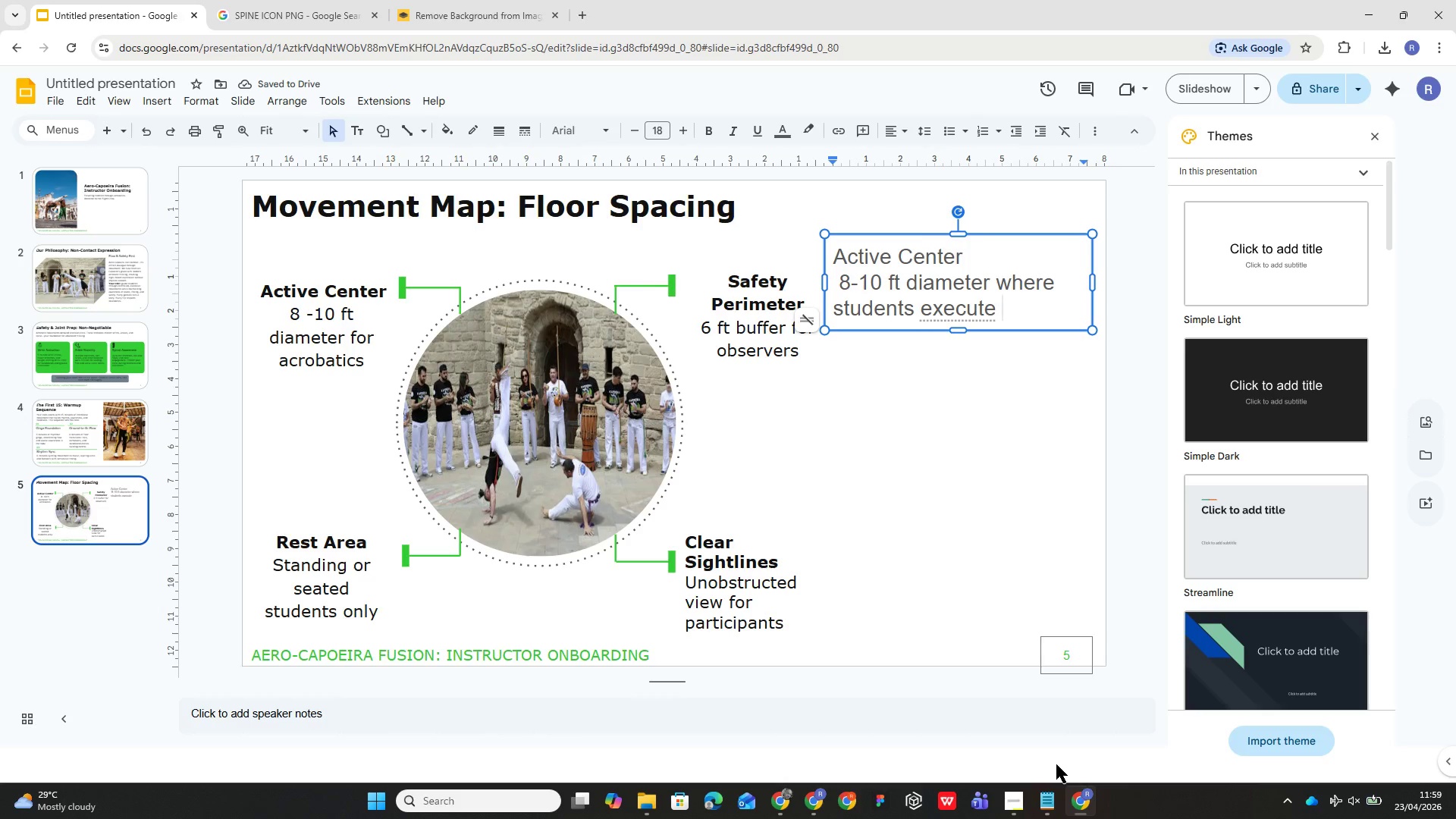 
type(flips )
key(Backspace)
type(, kicks,and aerial movements. )
 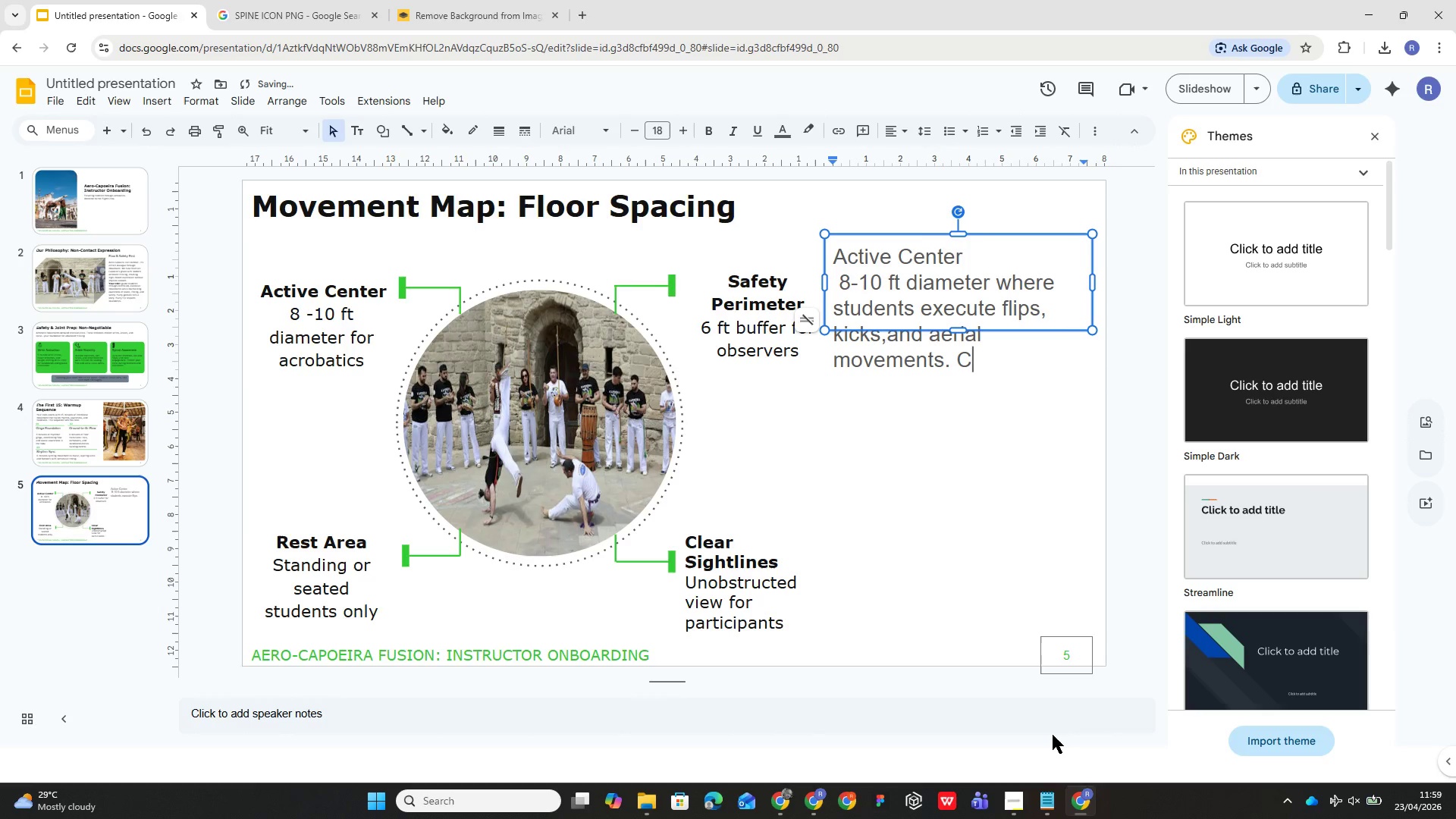 
type(Clear sightlines required.)
 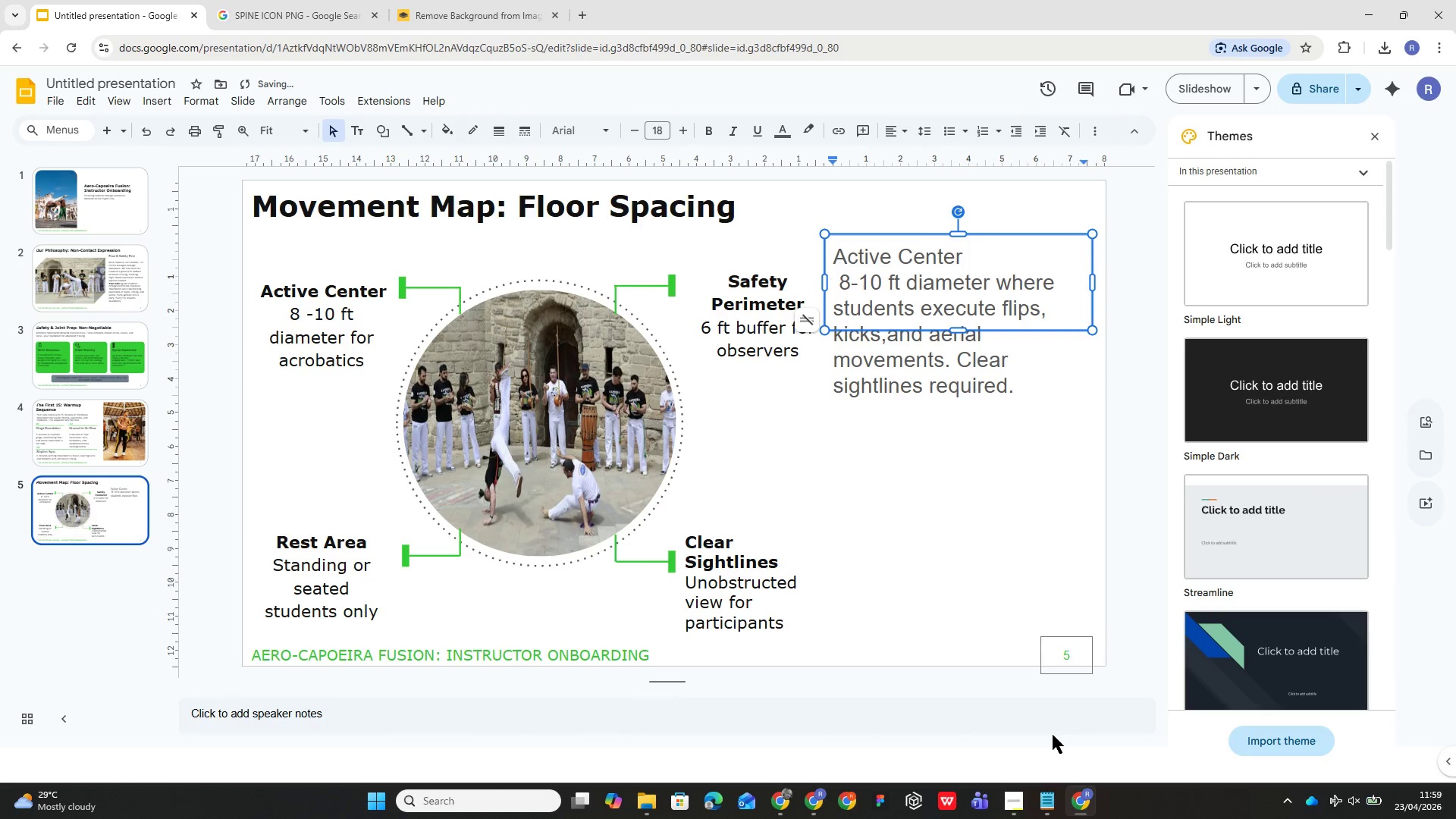 
key(Control+ControlLeft)
 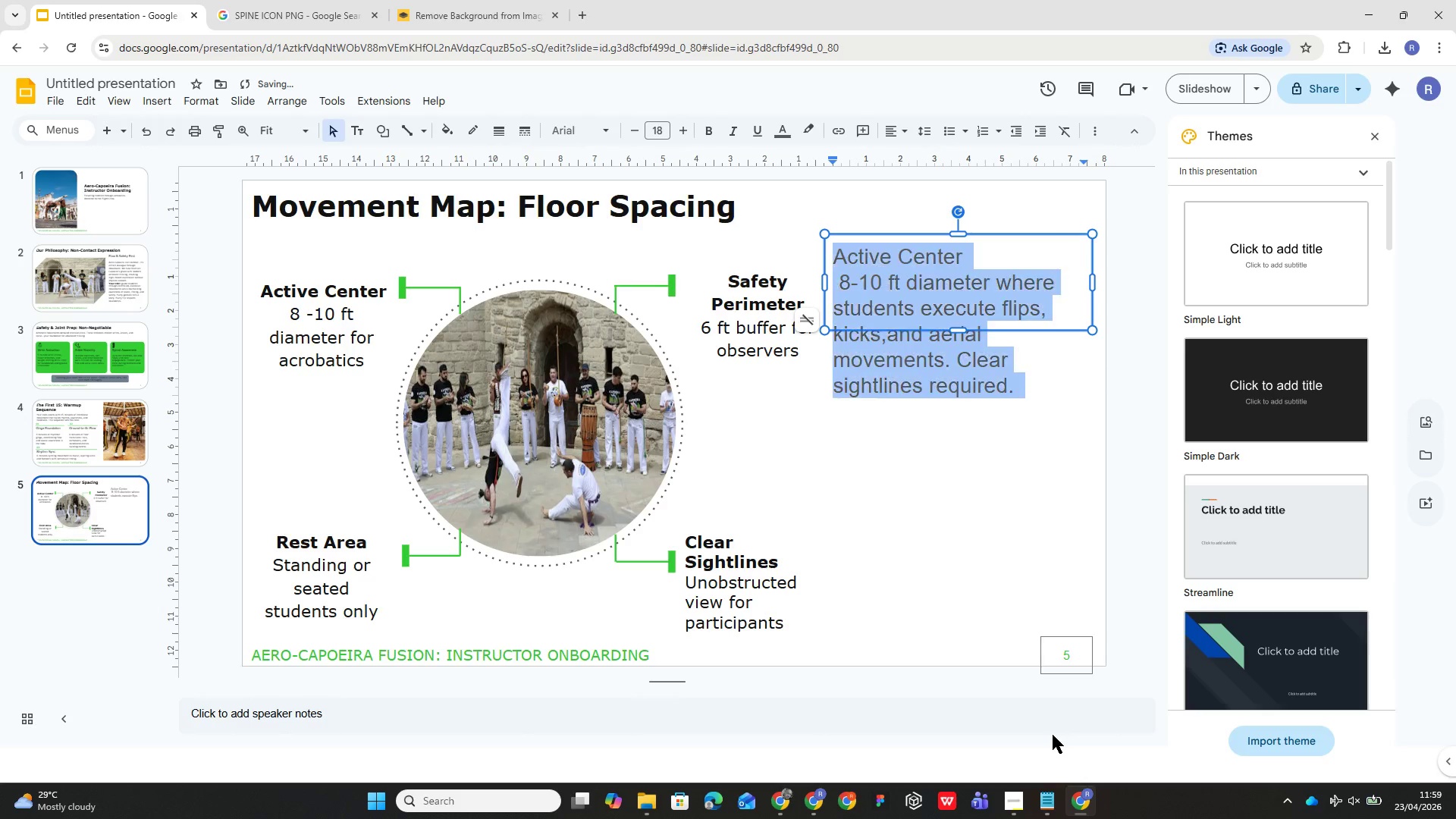 
key(Control+A)
 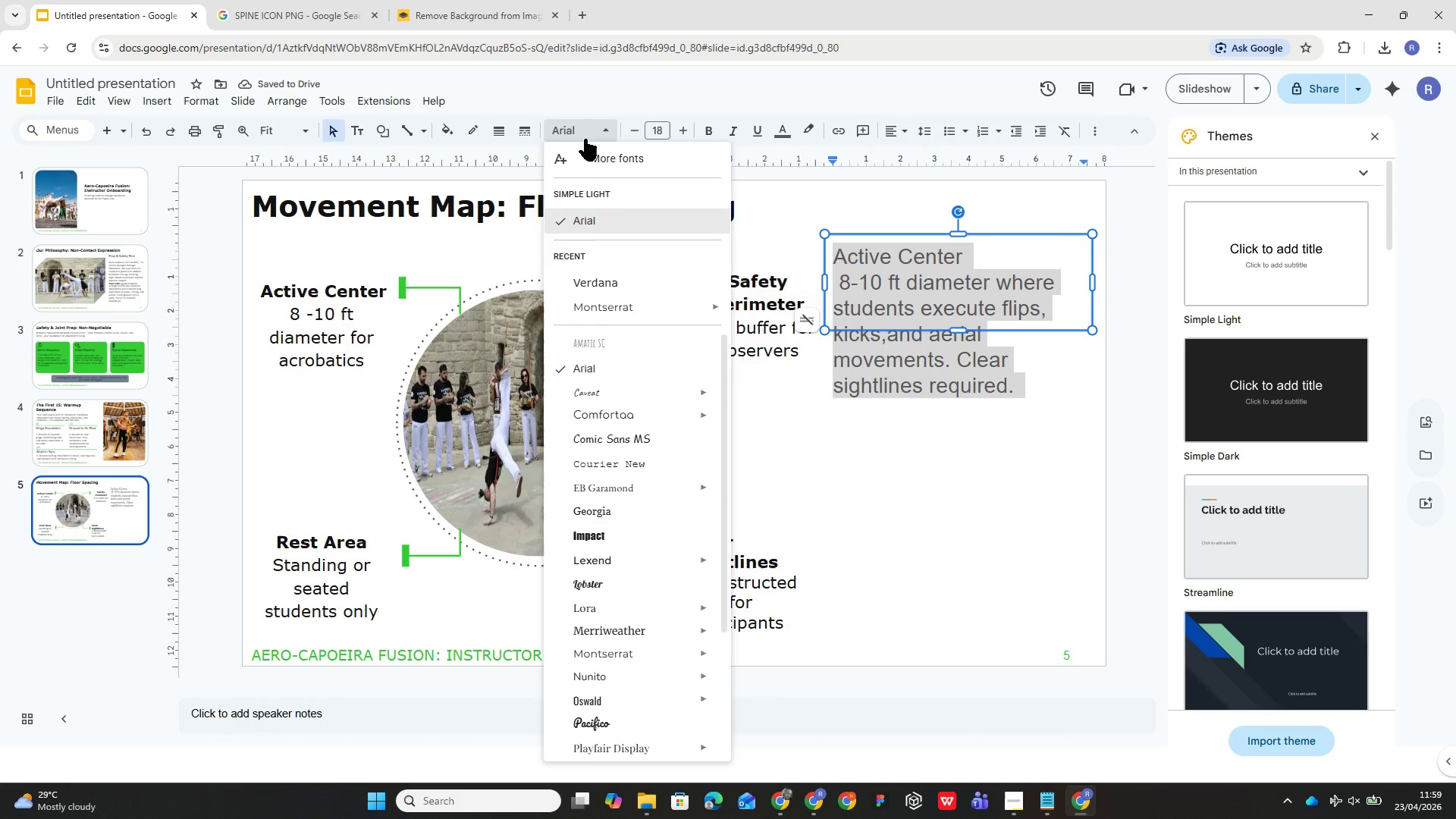 
left_click([628, 283])
 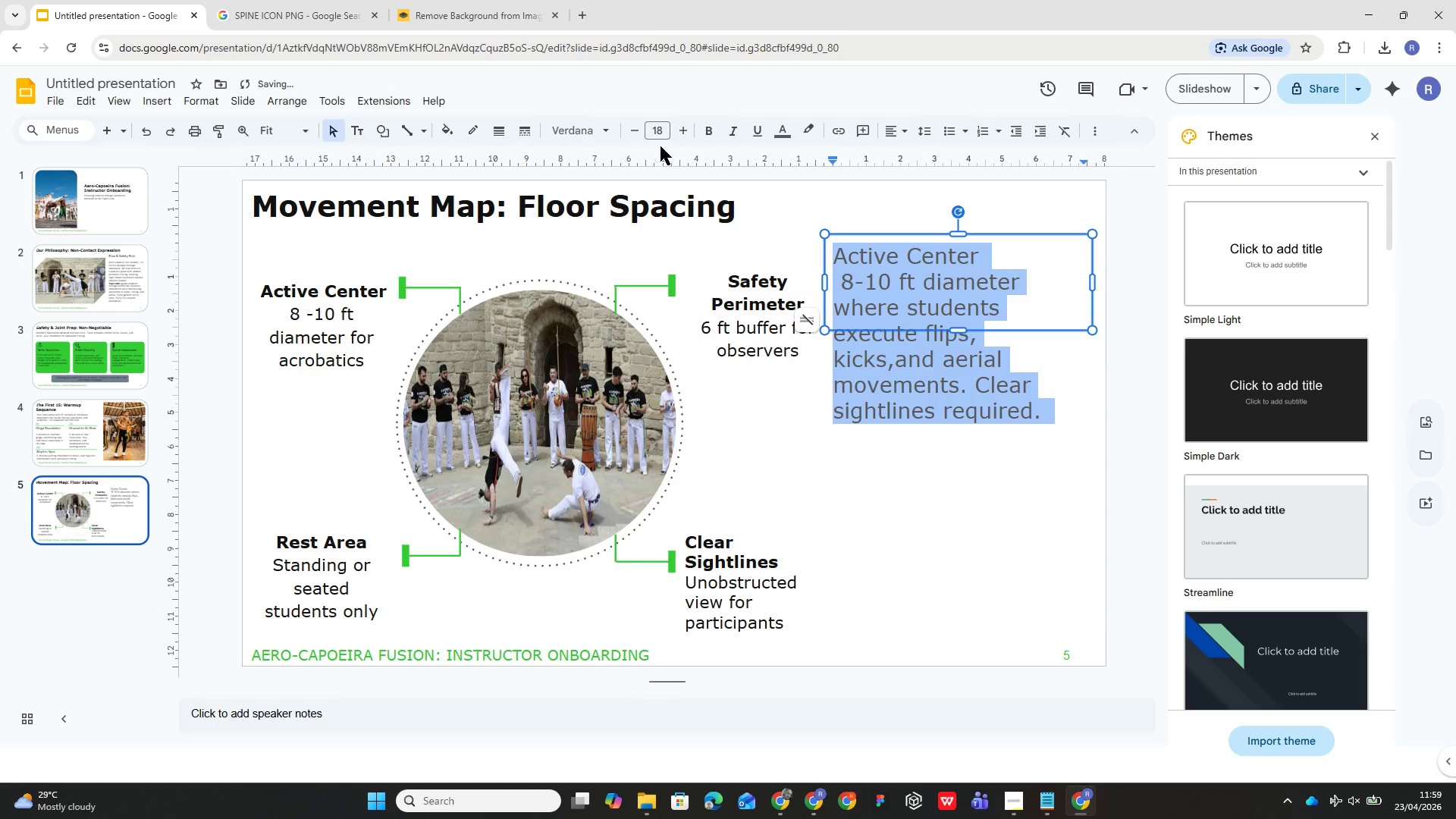 
left_click([667, 129])
 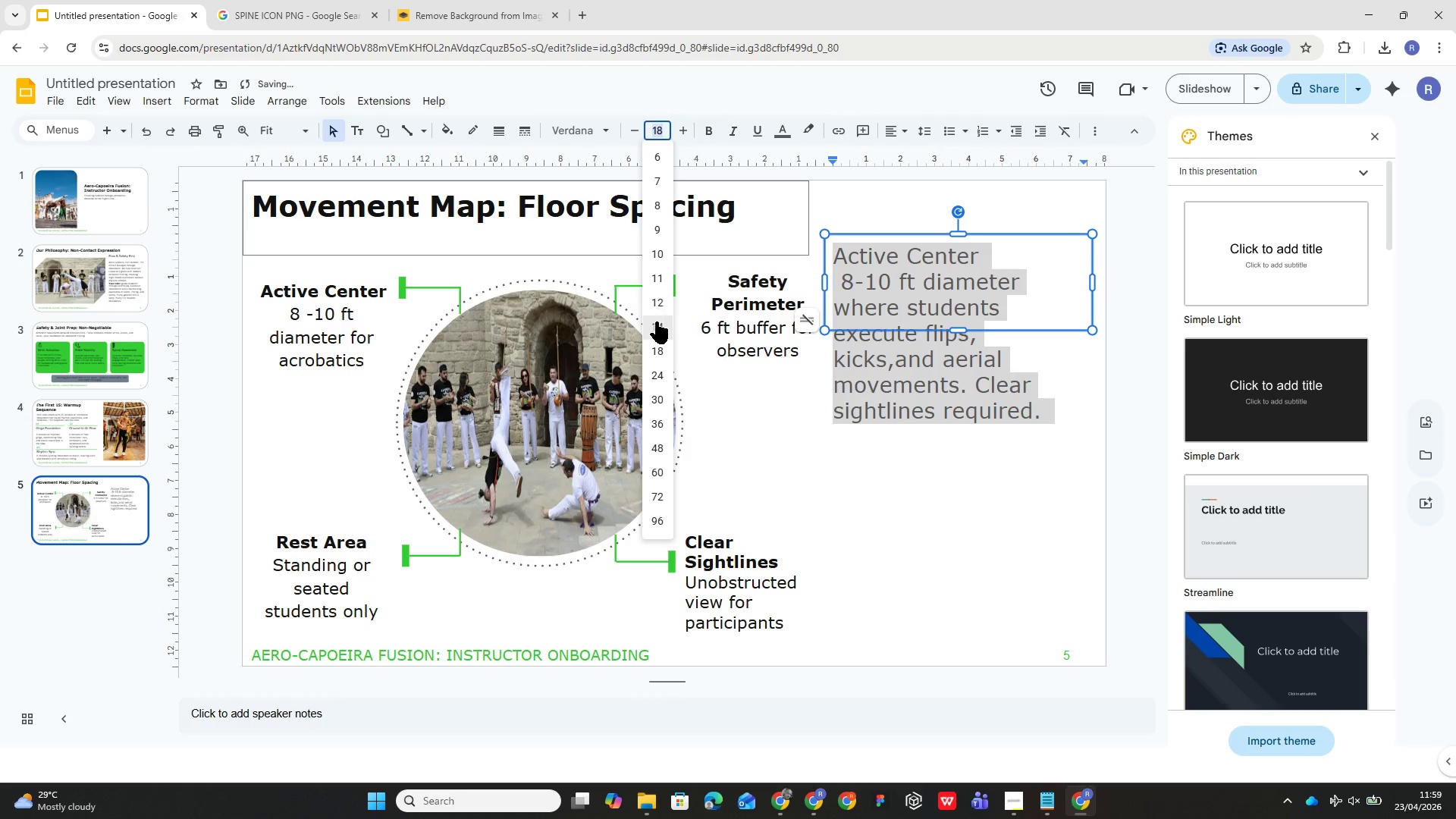 
left_click([656, 322])
 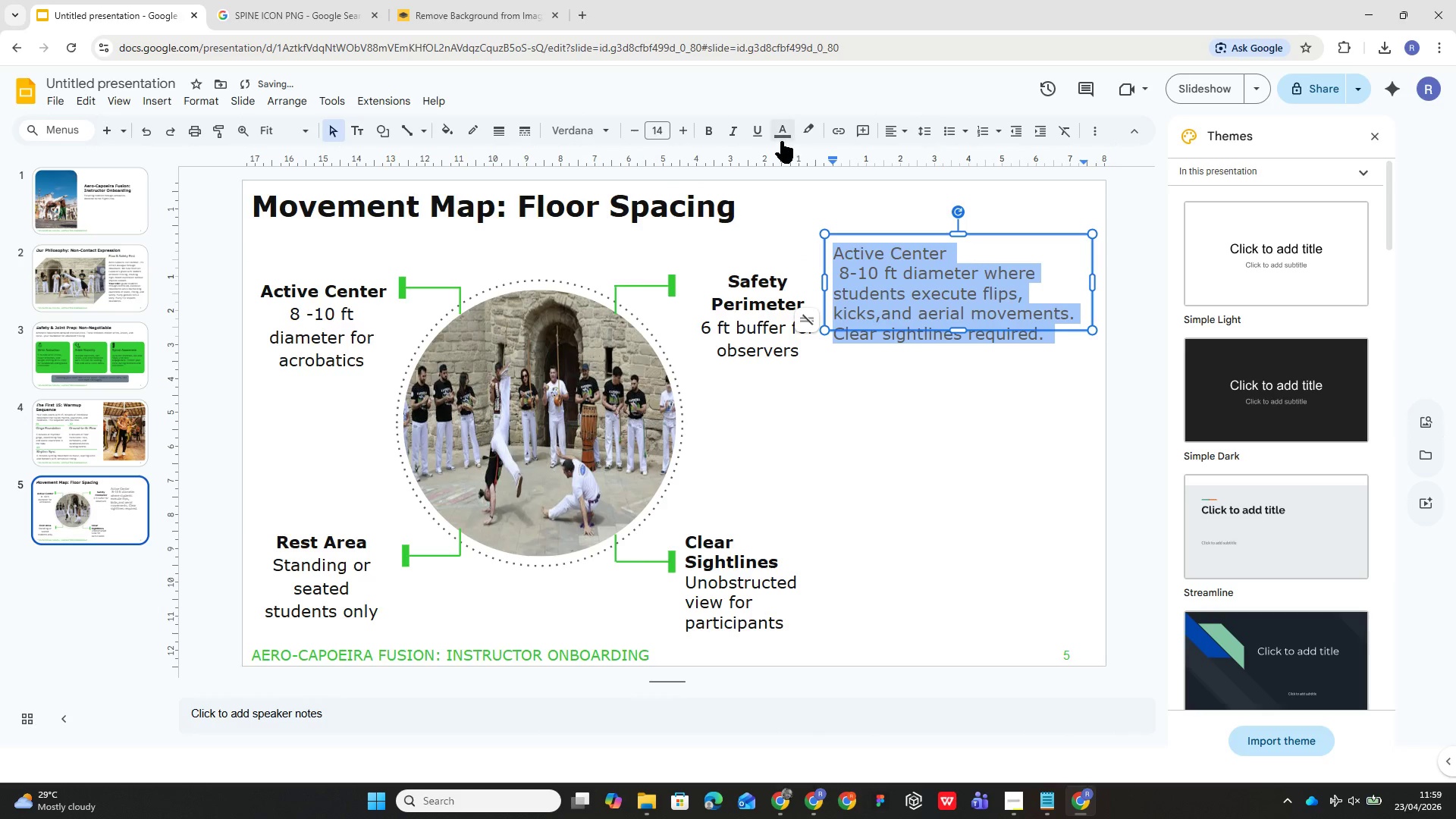 
left_click([780, 128])
 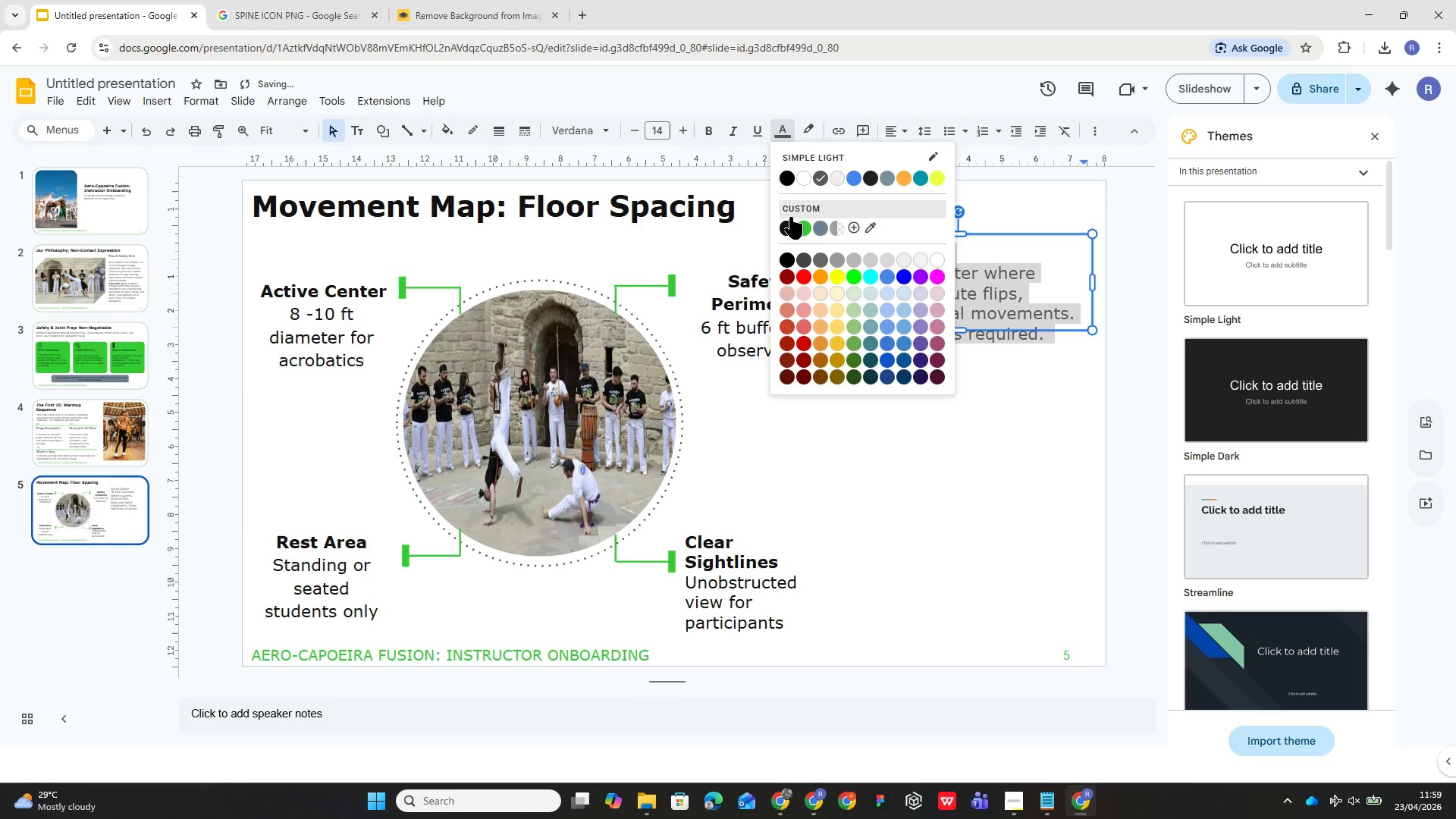 
left_click([789, 221])
 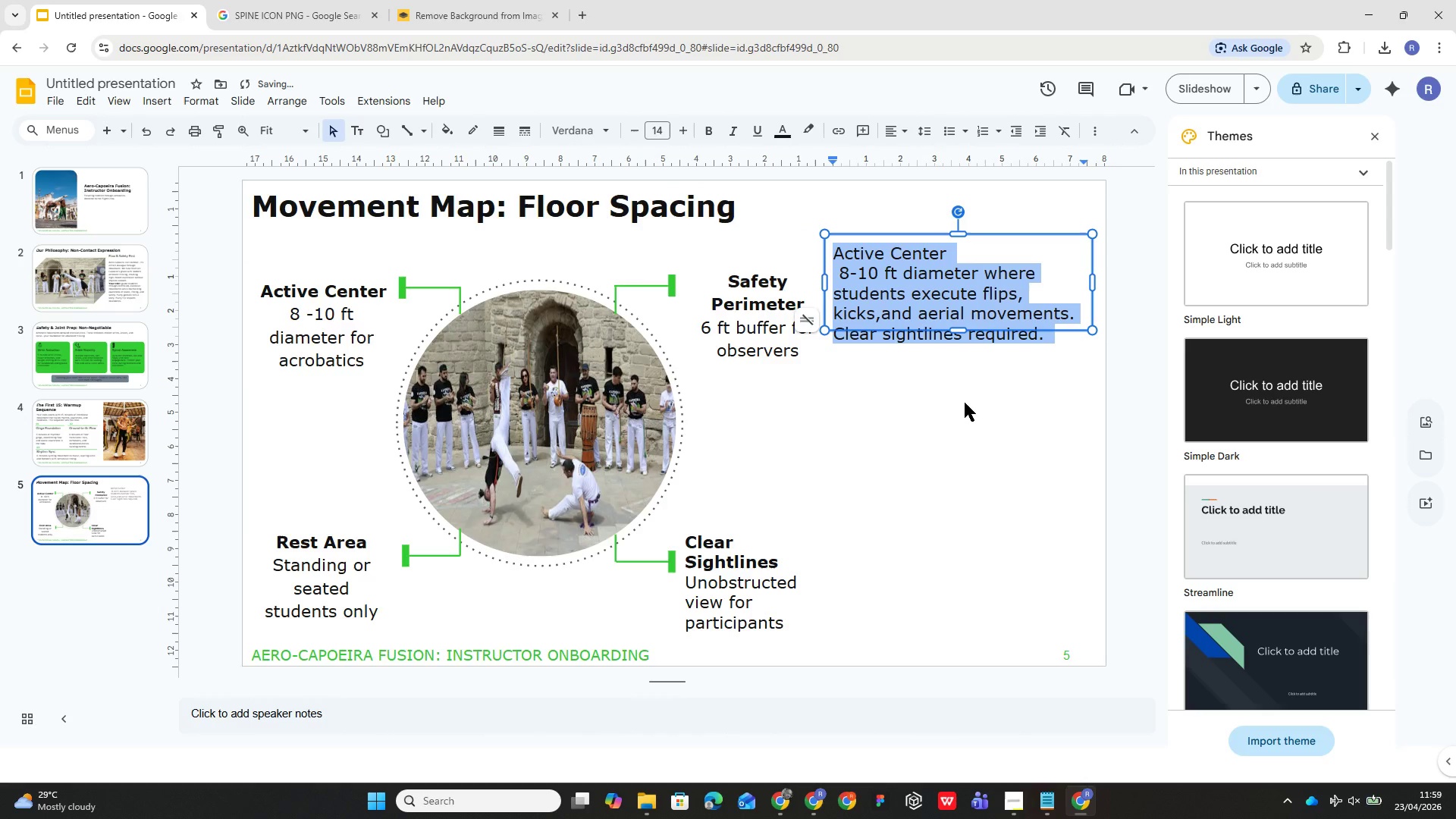 
left_click([965, 403])
 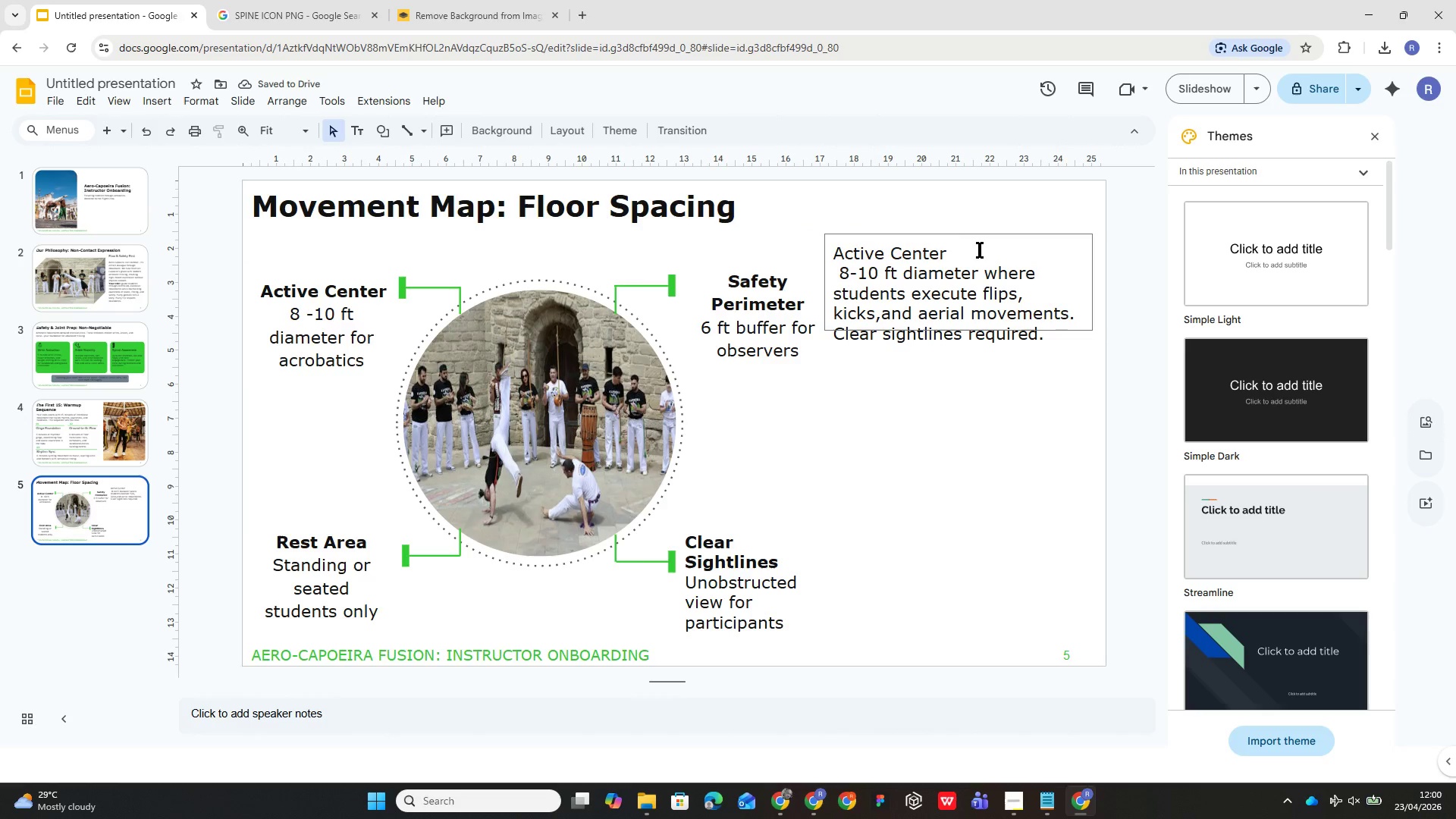 
left_click_drag(start_coordinate=[996, 234], to_coordinate=[997, 188])
 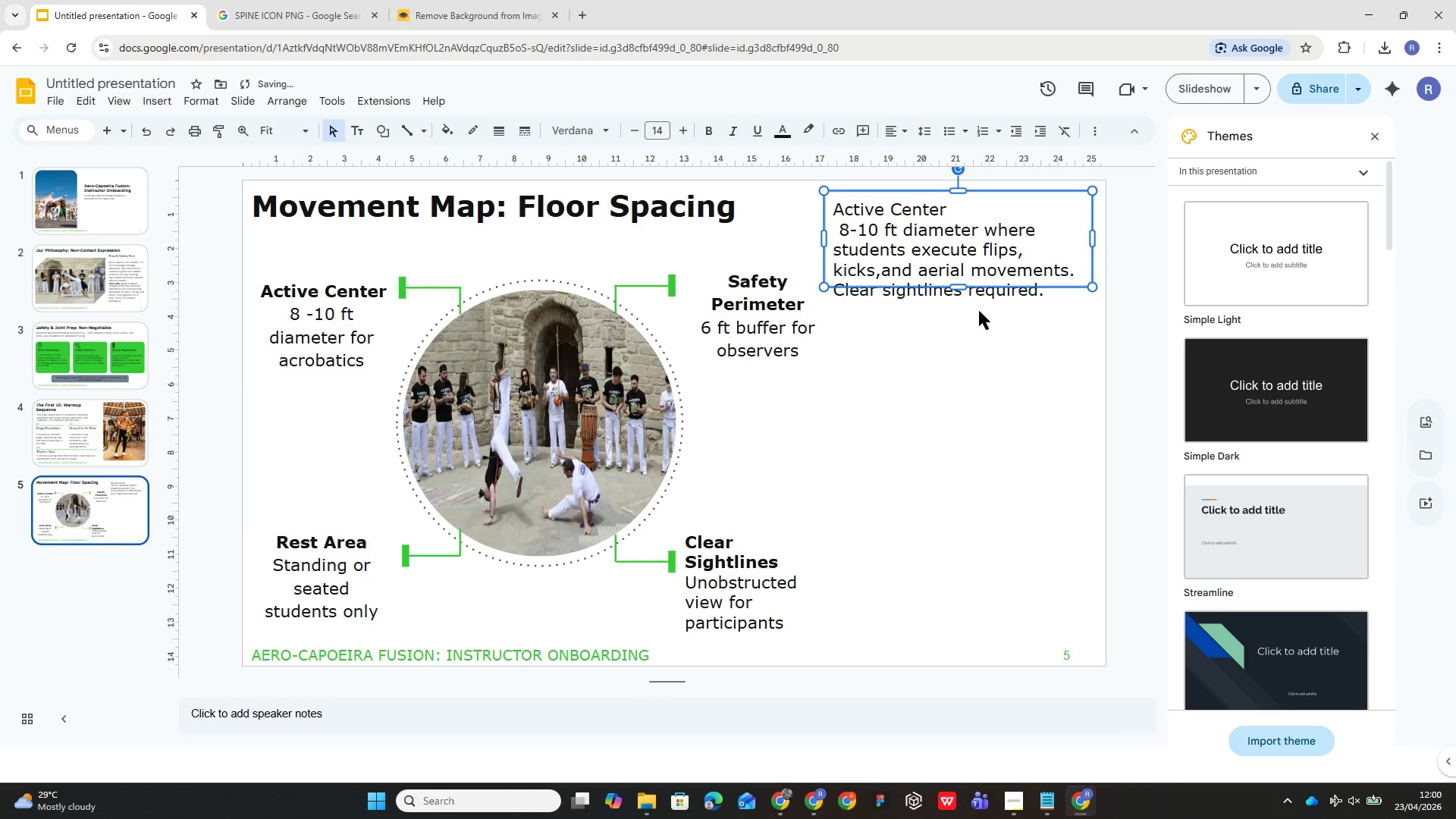 
left_click([977, 317])
 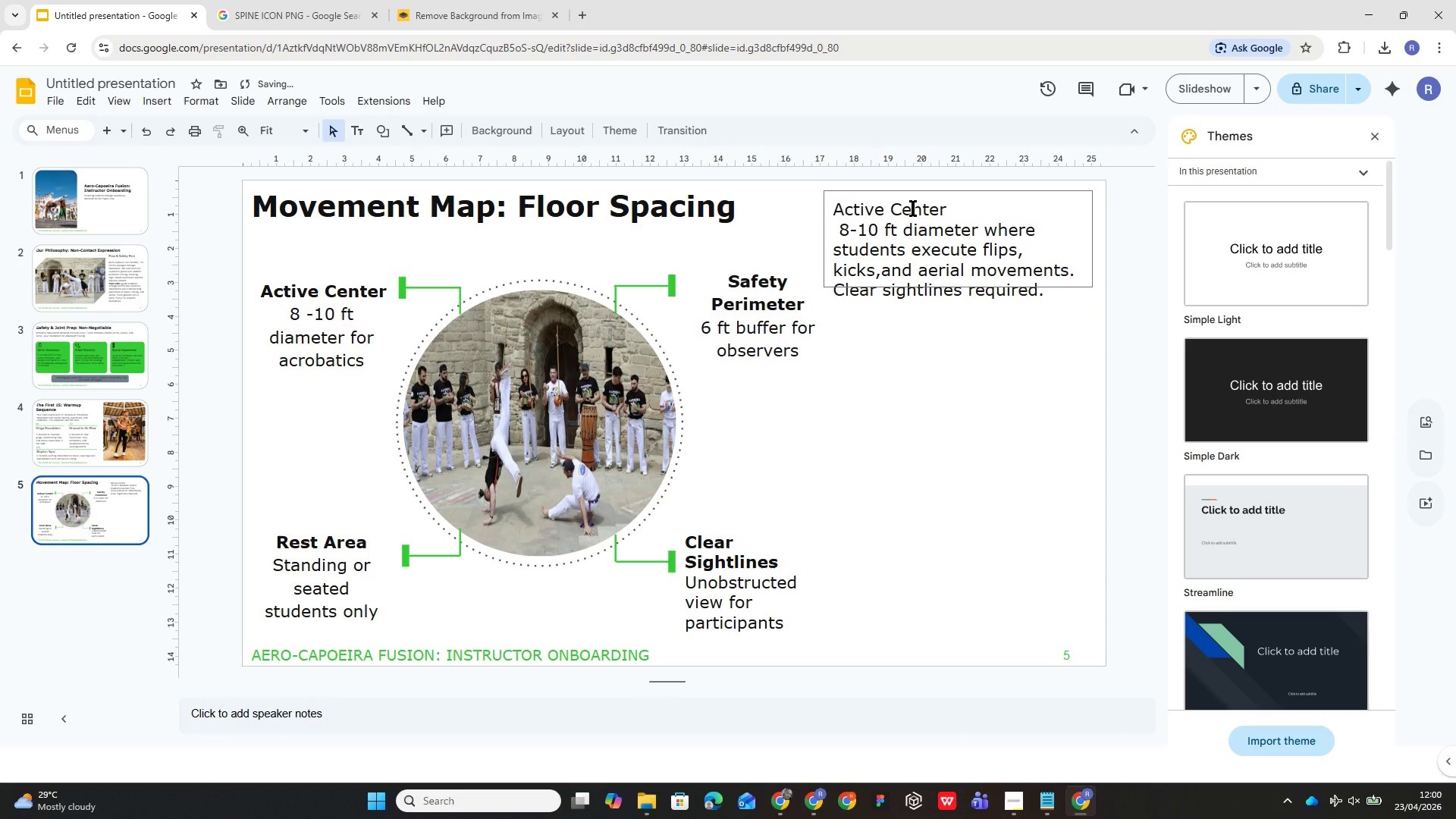 
double_click([913, 208])
 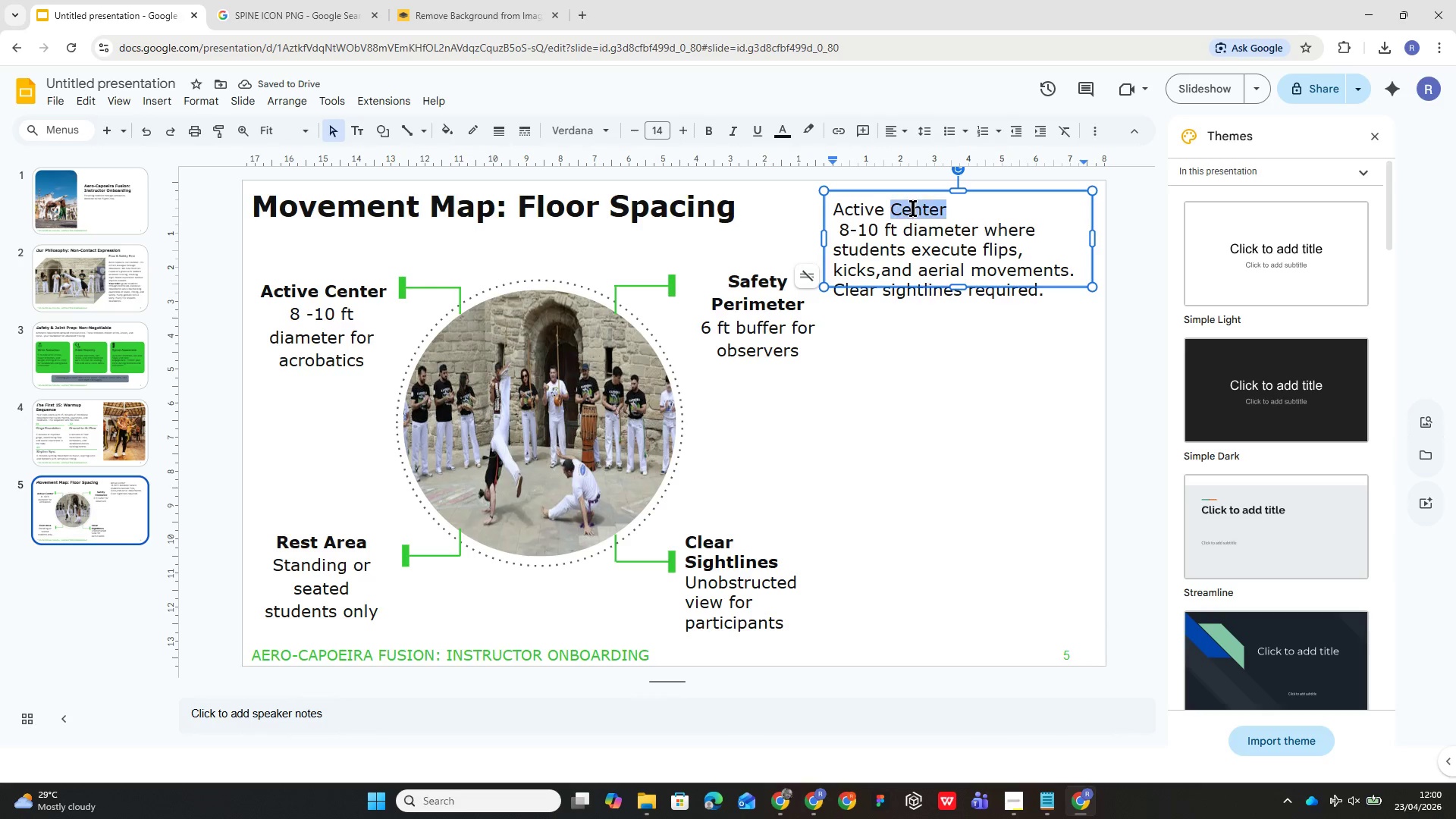 
triple_click([913, 208])
 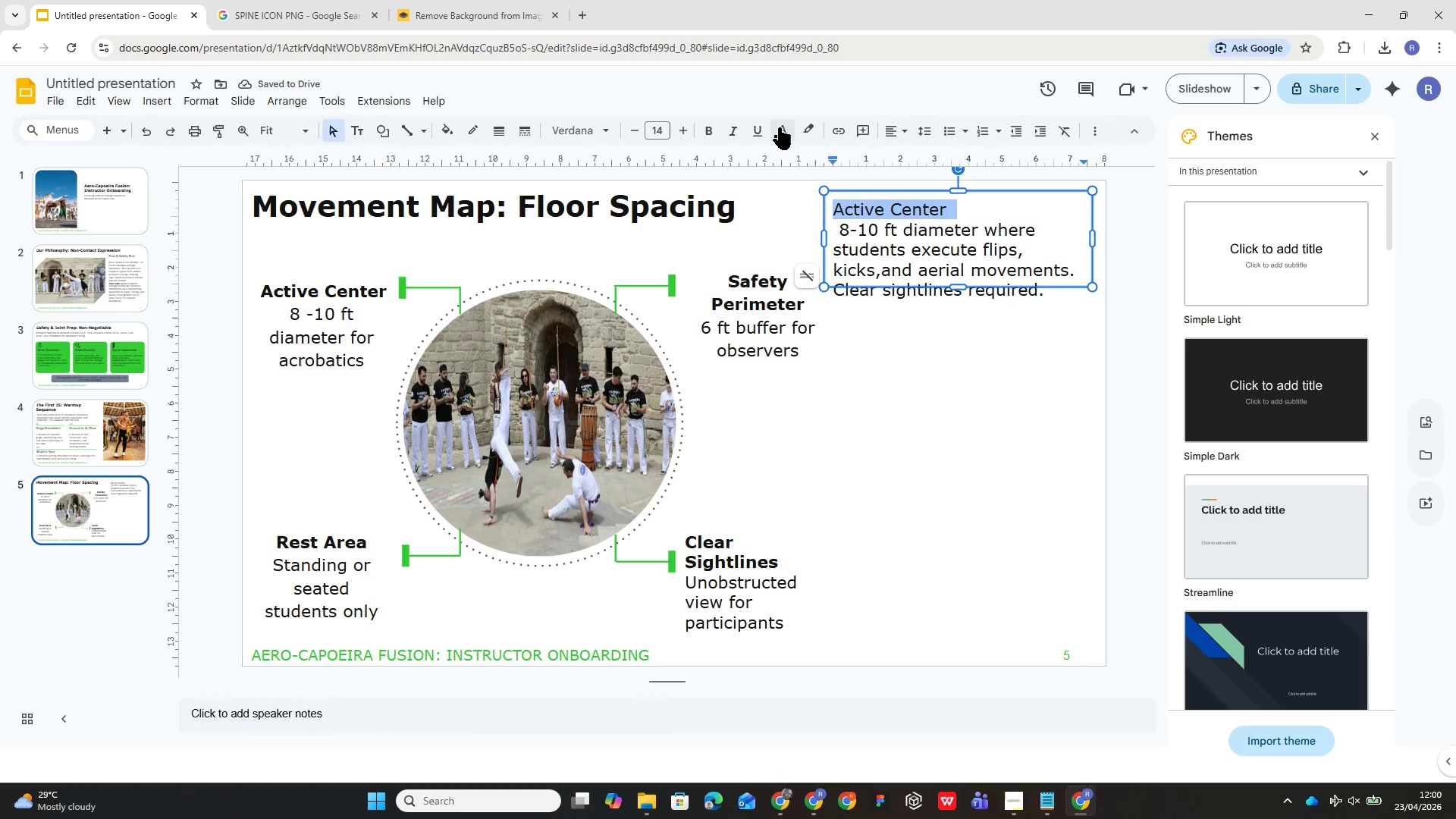 
left_click([780, 127])
 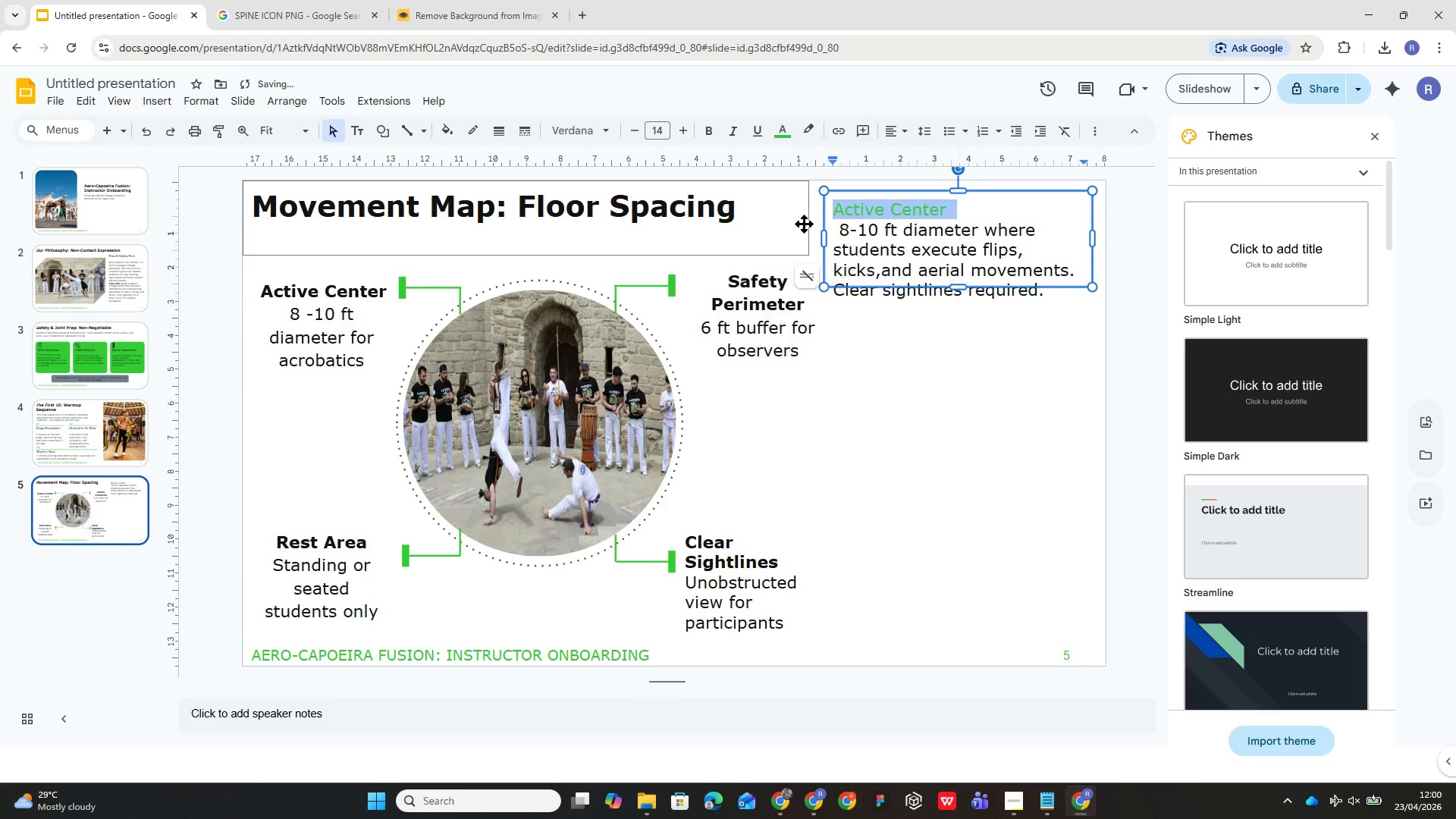 
left_click([918, 428])
 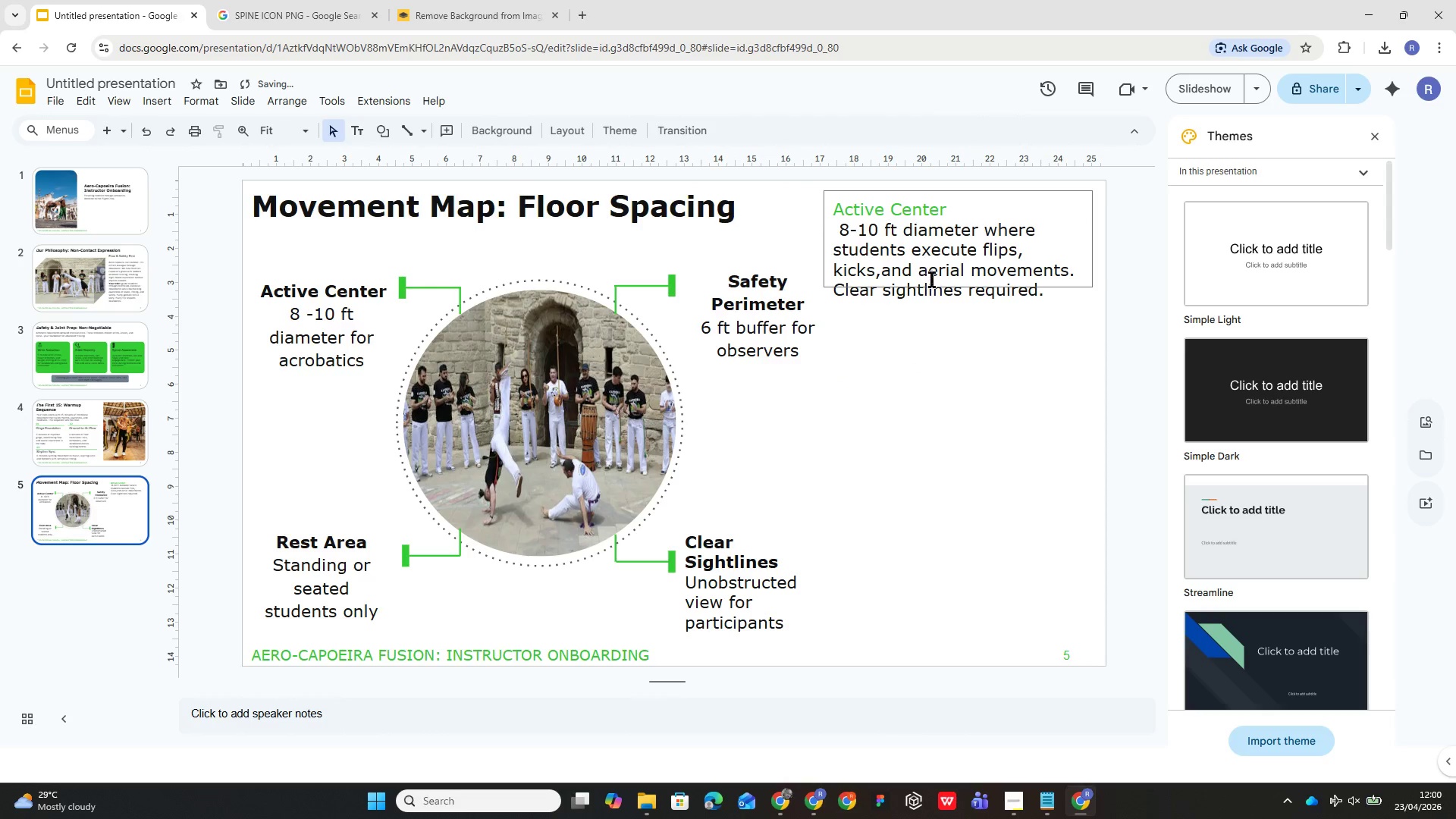 
left_click([974, 270])
 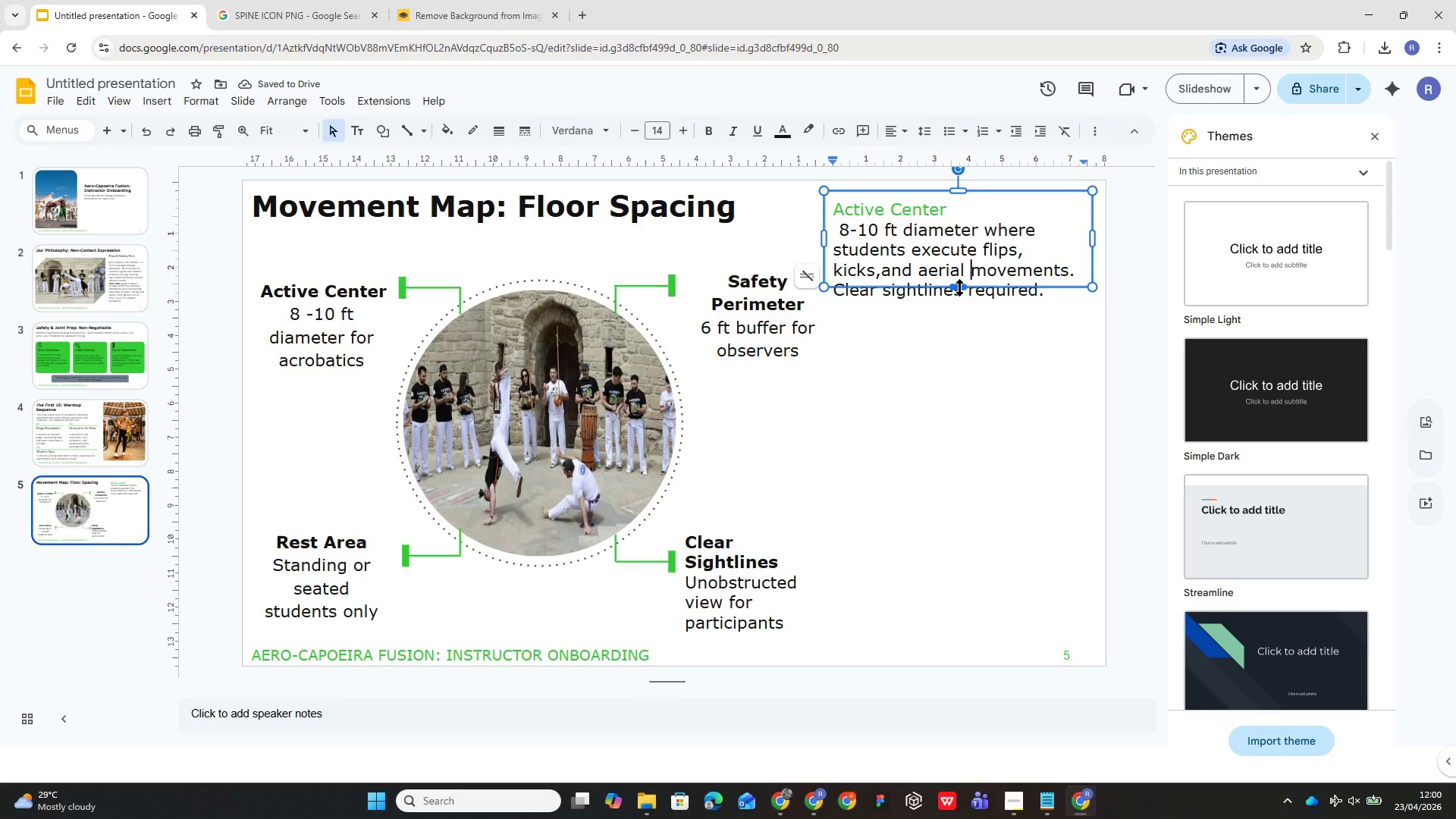 
left_click_drag(start_coordinate=[959, 287], to_coordinate=[961, 303])
 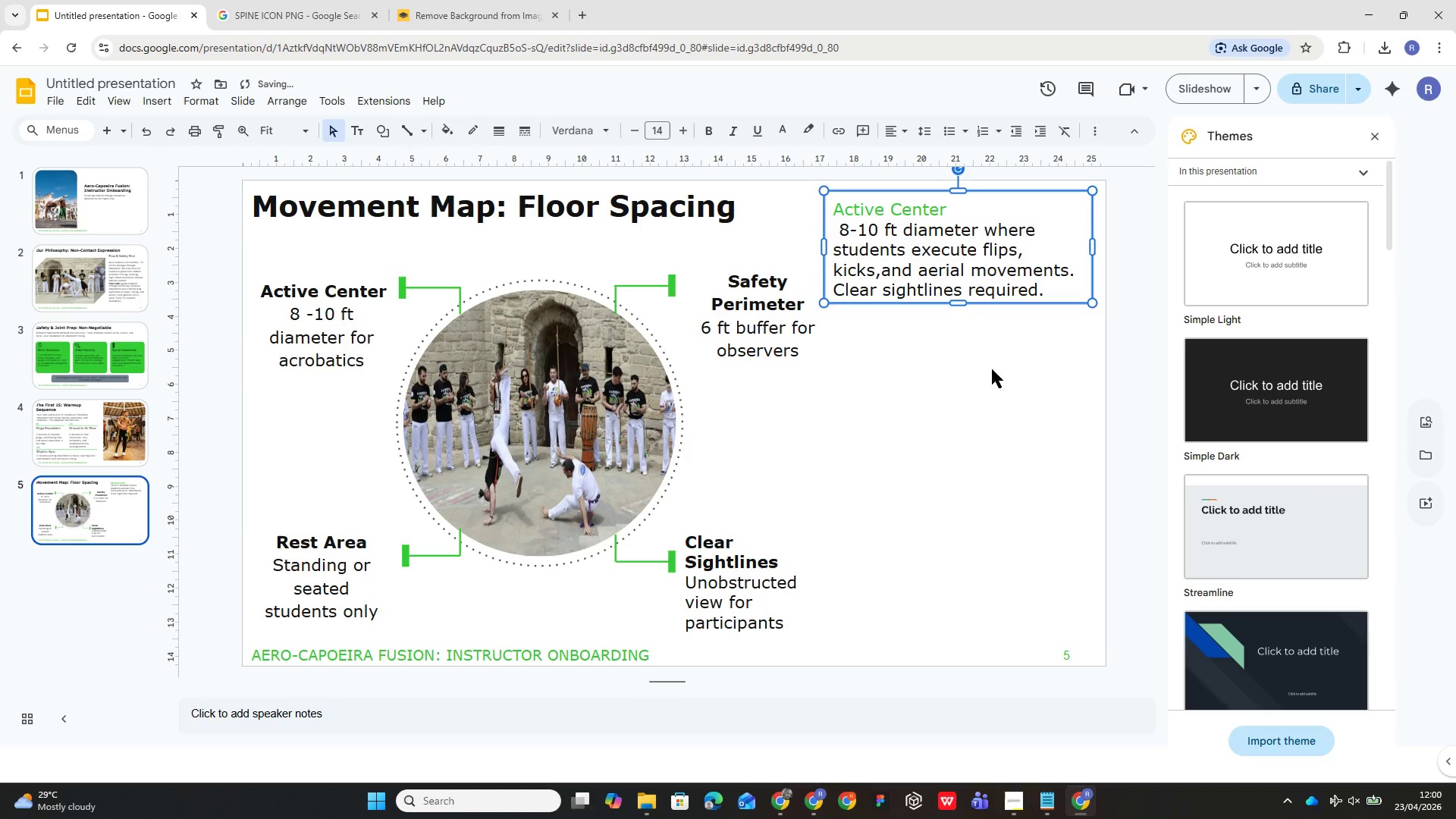 
left_click([992, 369])
 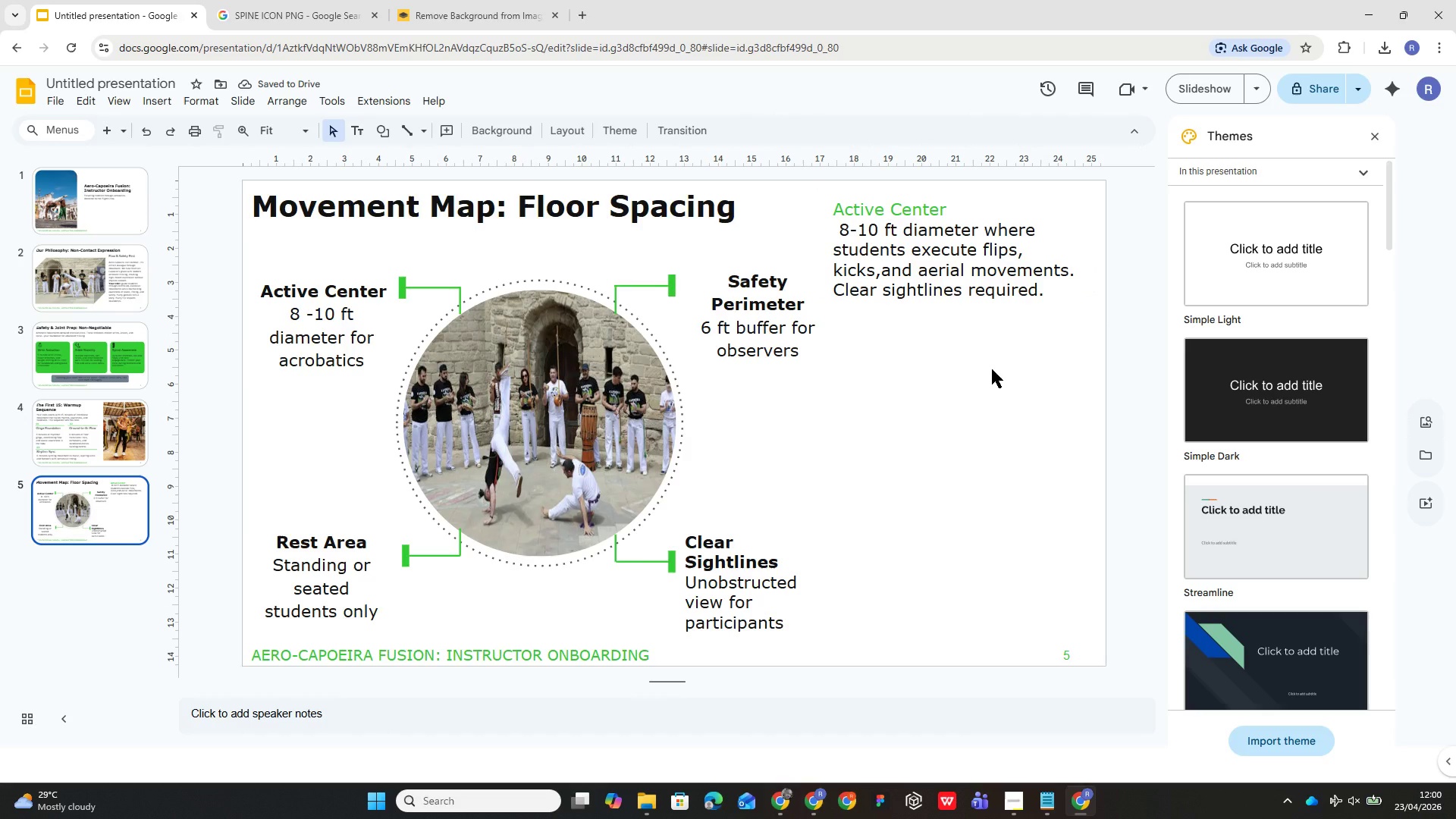 
wait(8.47)
 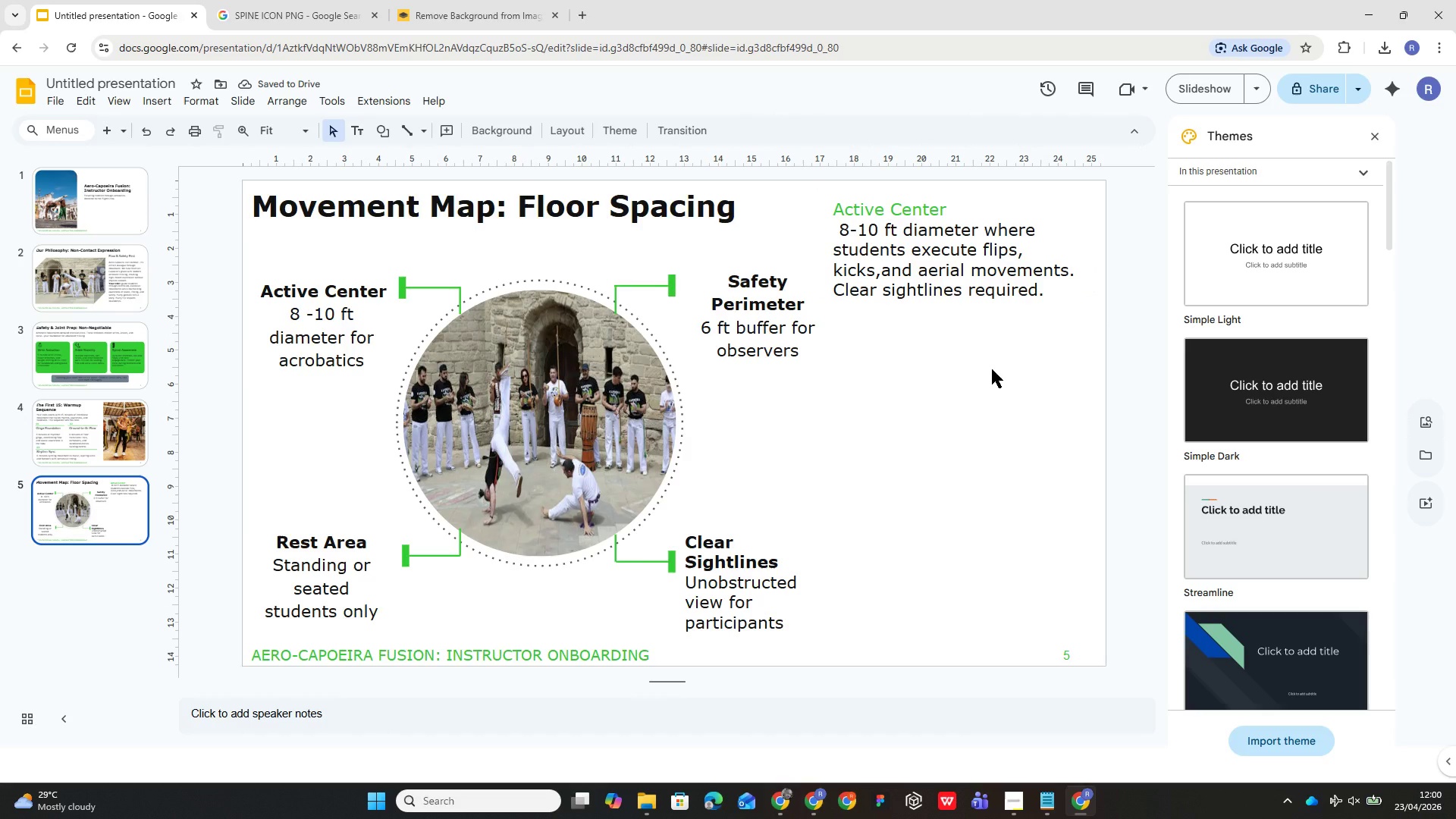 
left_click([892, 231])
 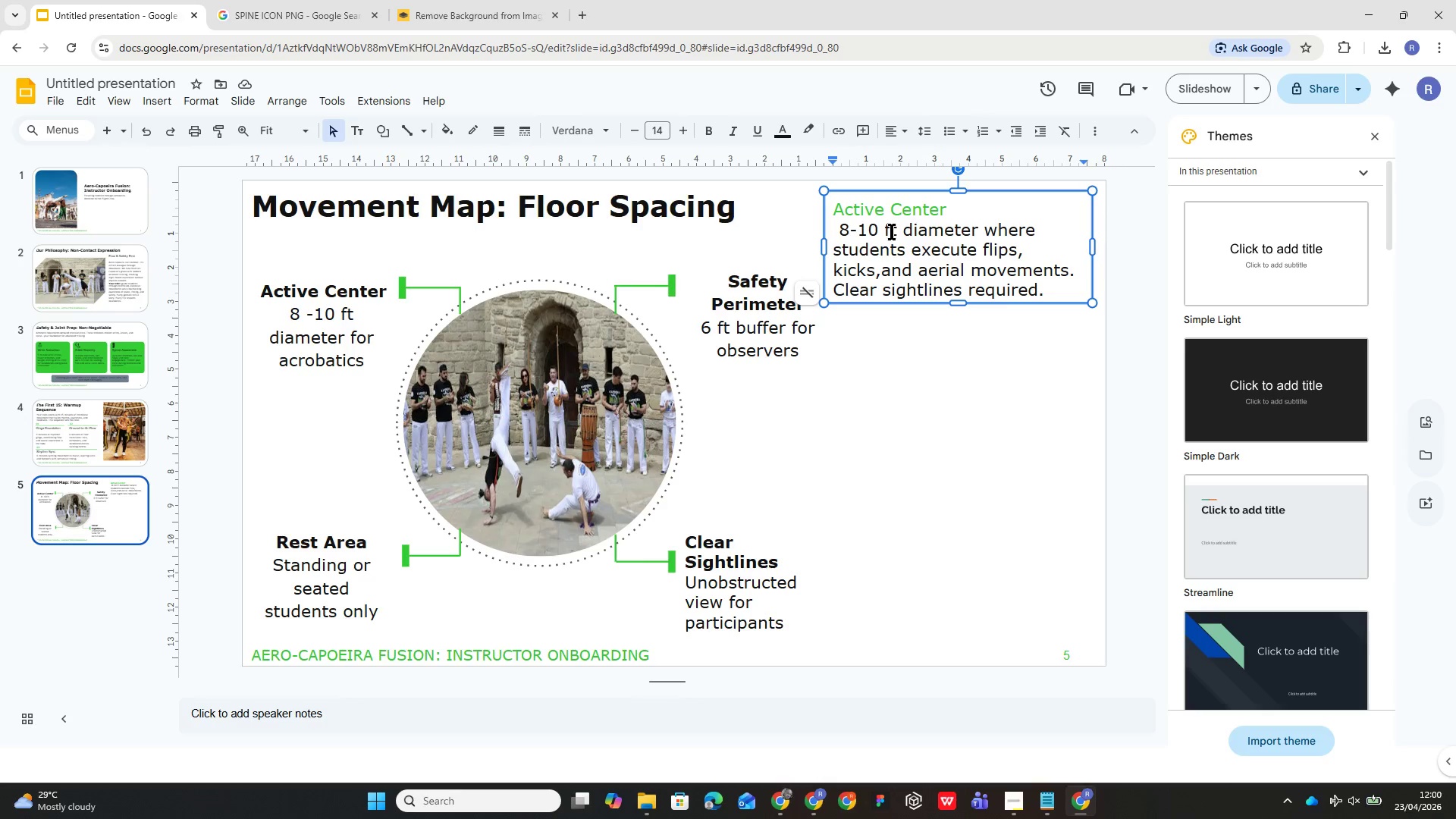 
key(Control+ControlLeft)
 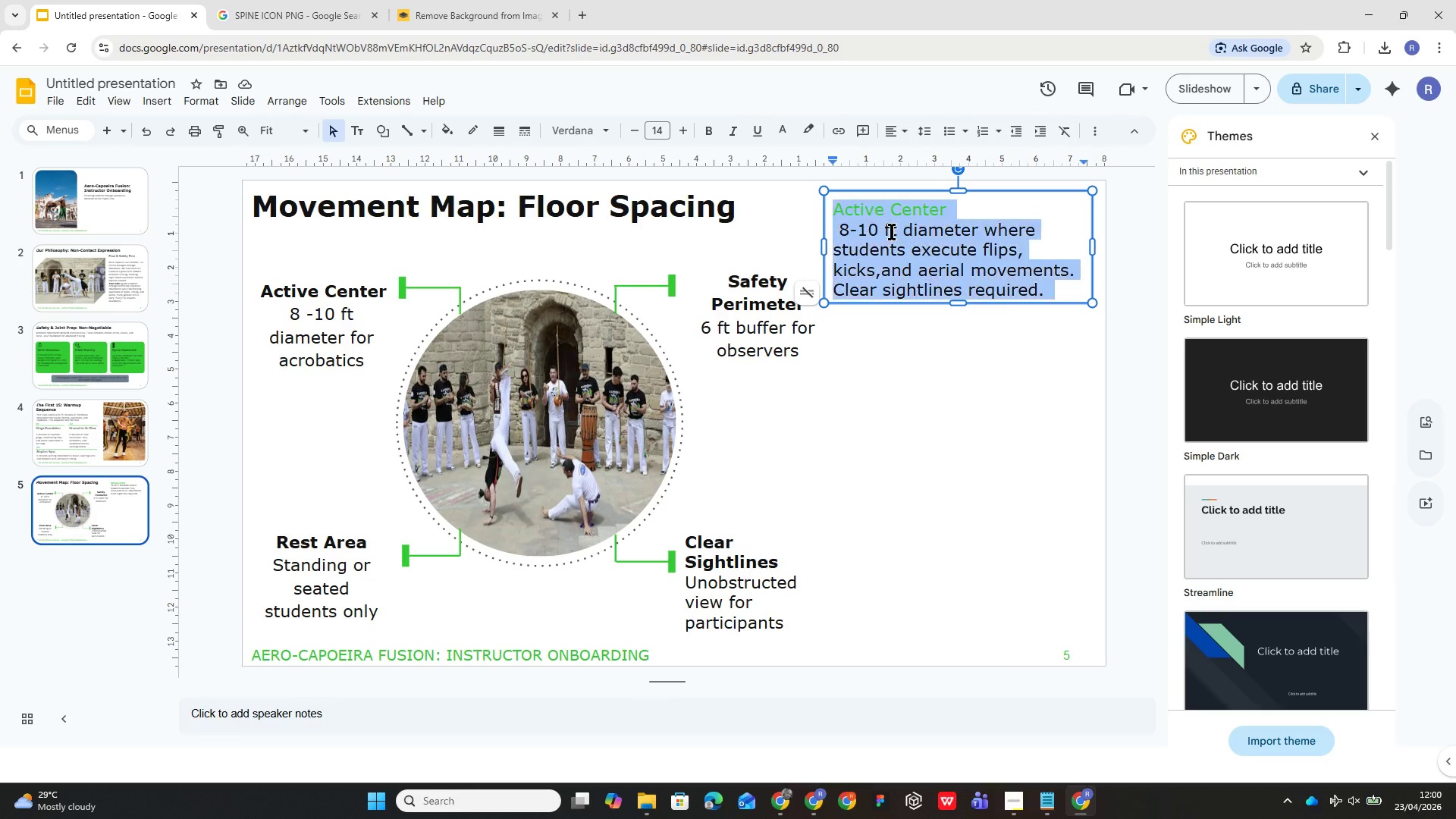 
key(Control+A)
 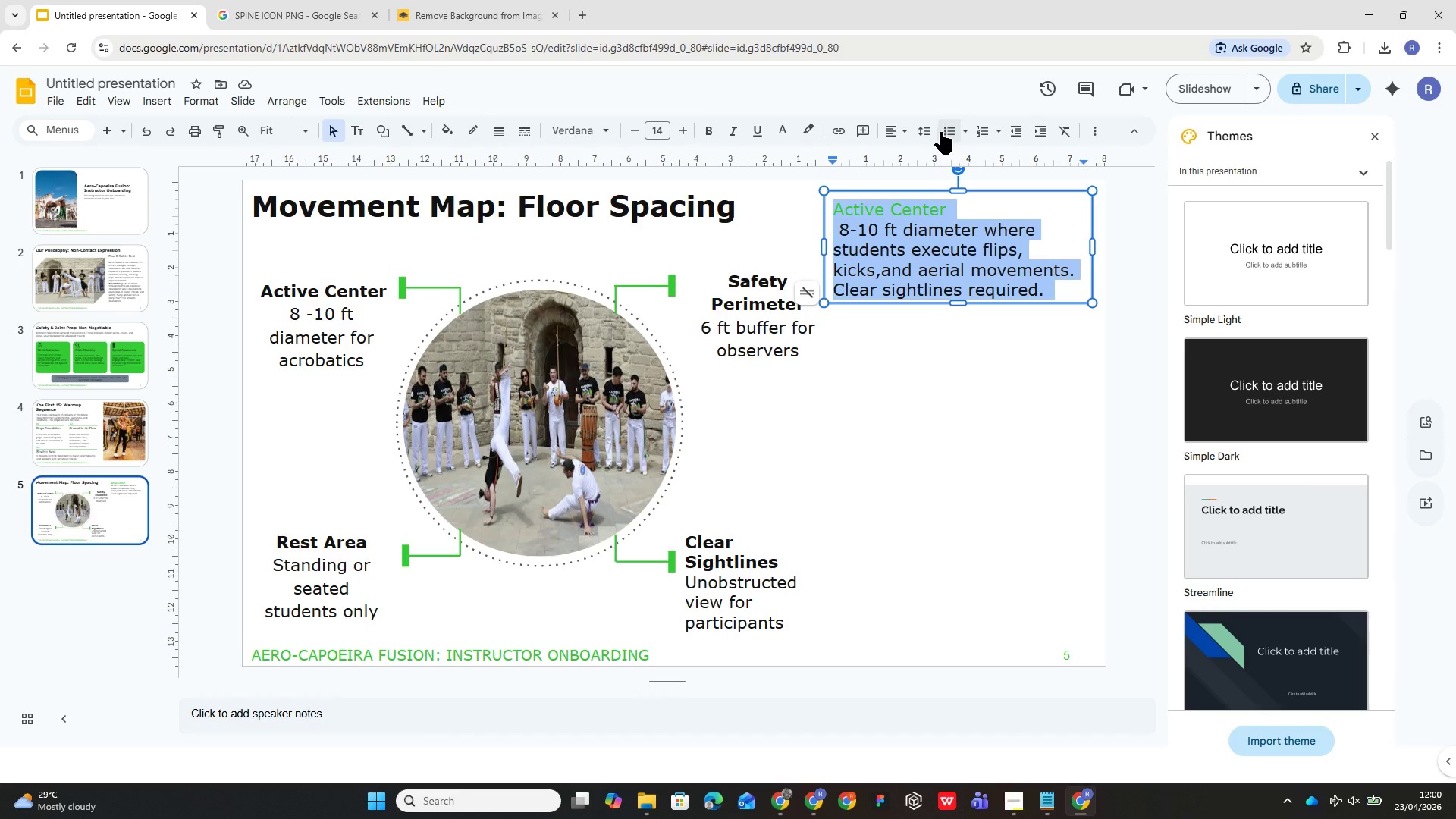 
left_click([930, 130])
 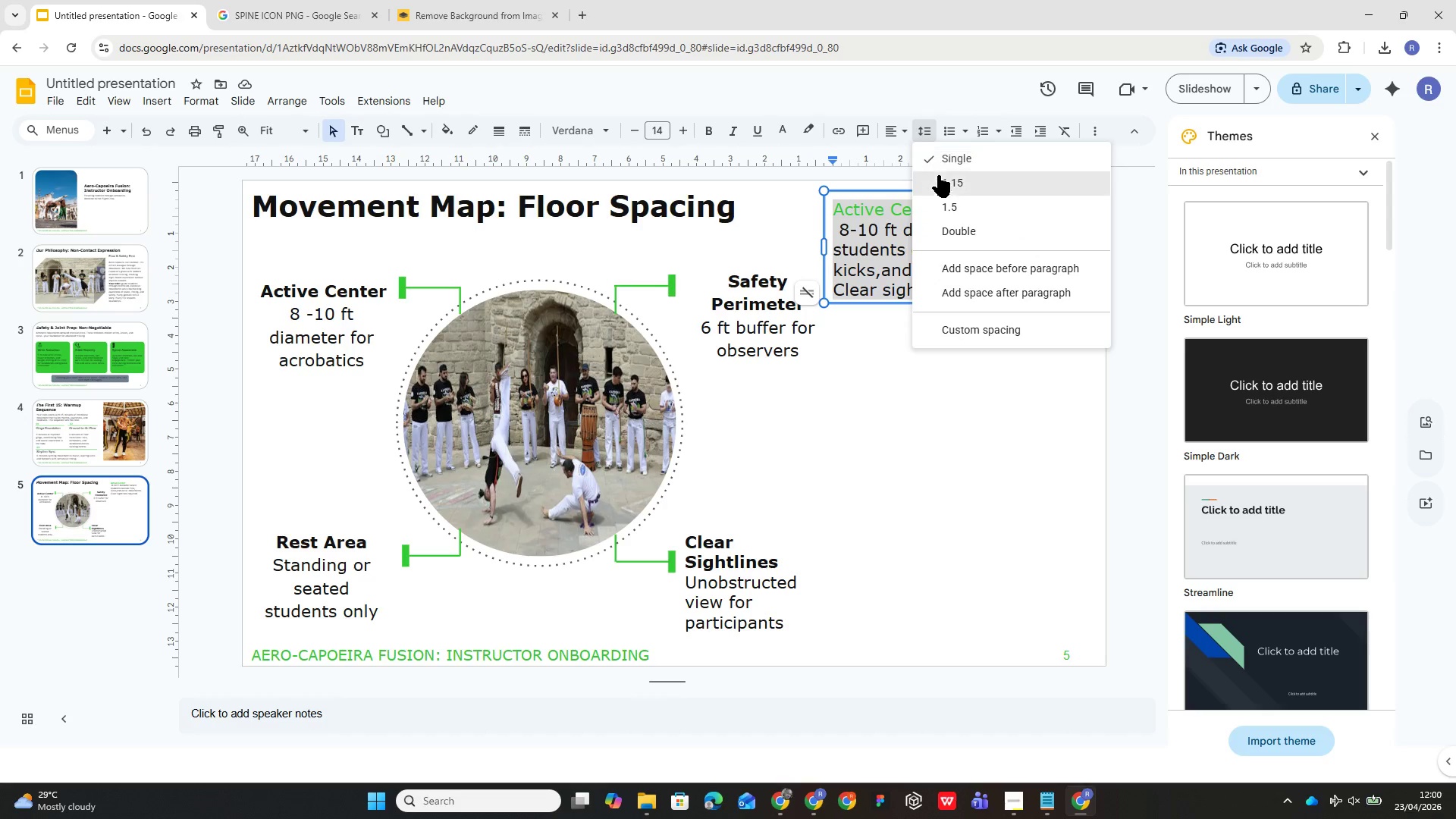 
left_click([939, 175])
 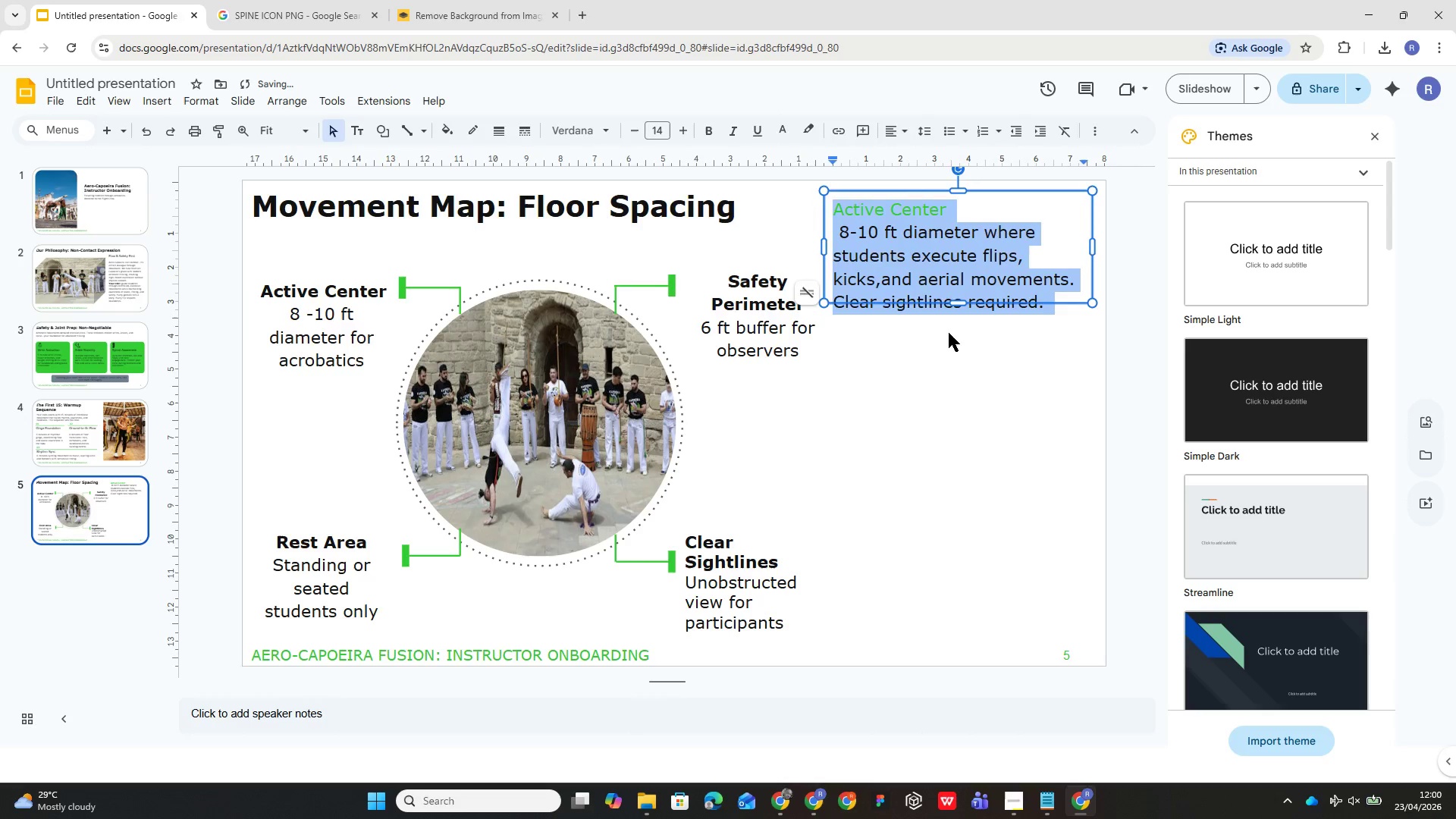 
left_click([948, 339])
 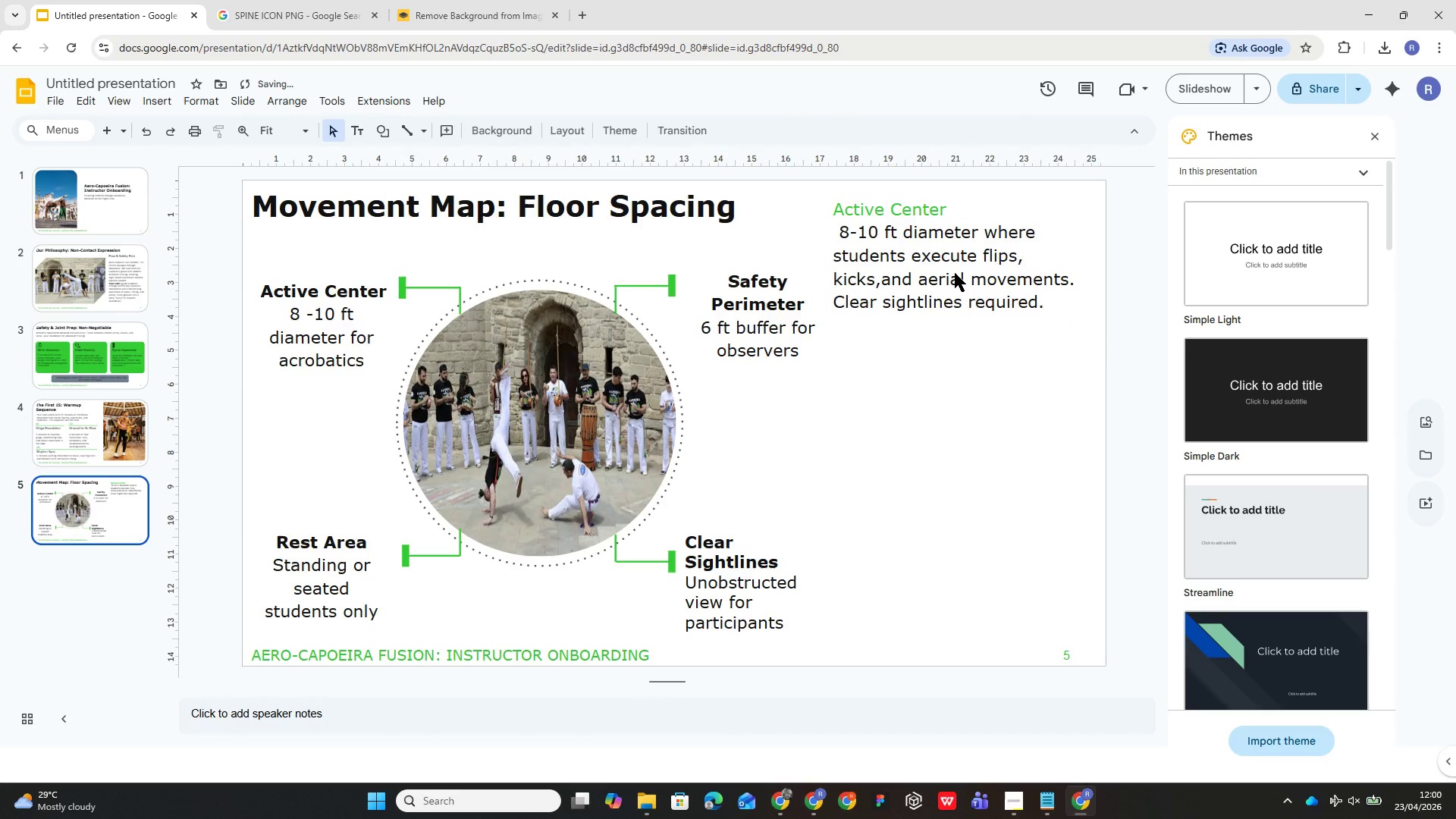 
left_click([955, 273])
 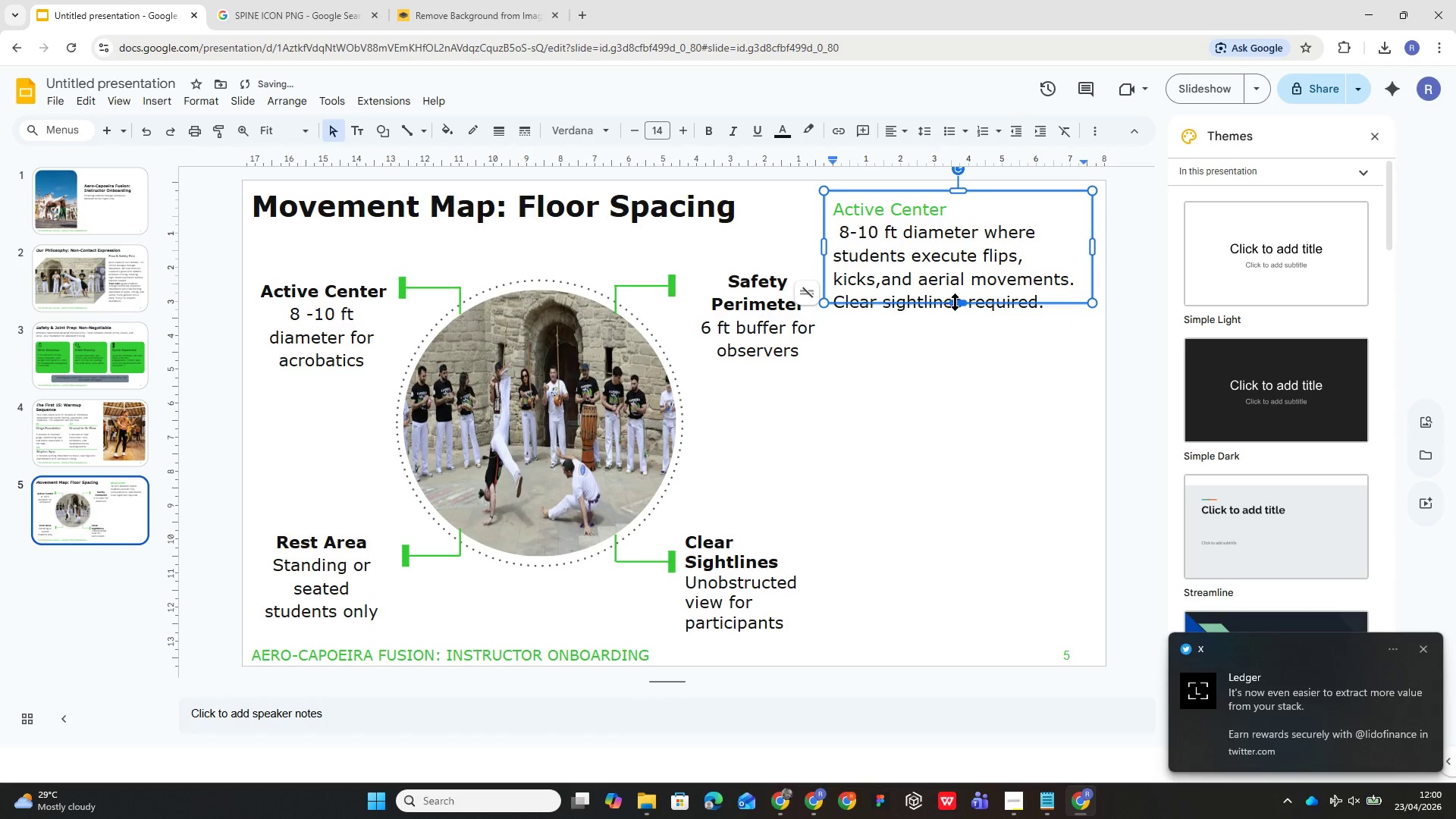 
left_click_drag(start_coordinate=[958, 301], to_coordinate=[964, 309])
 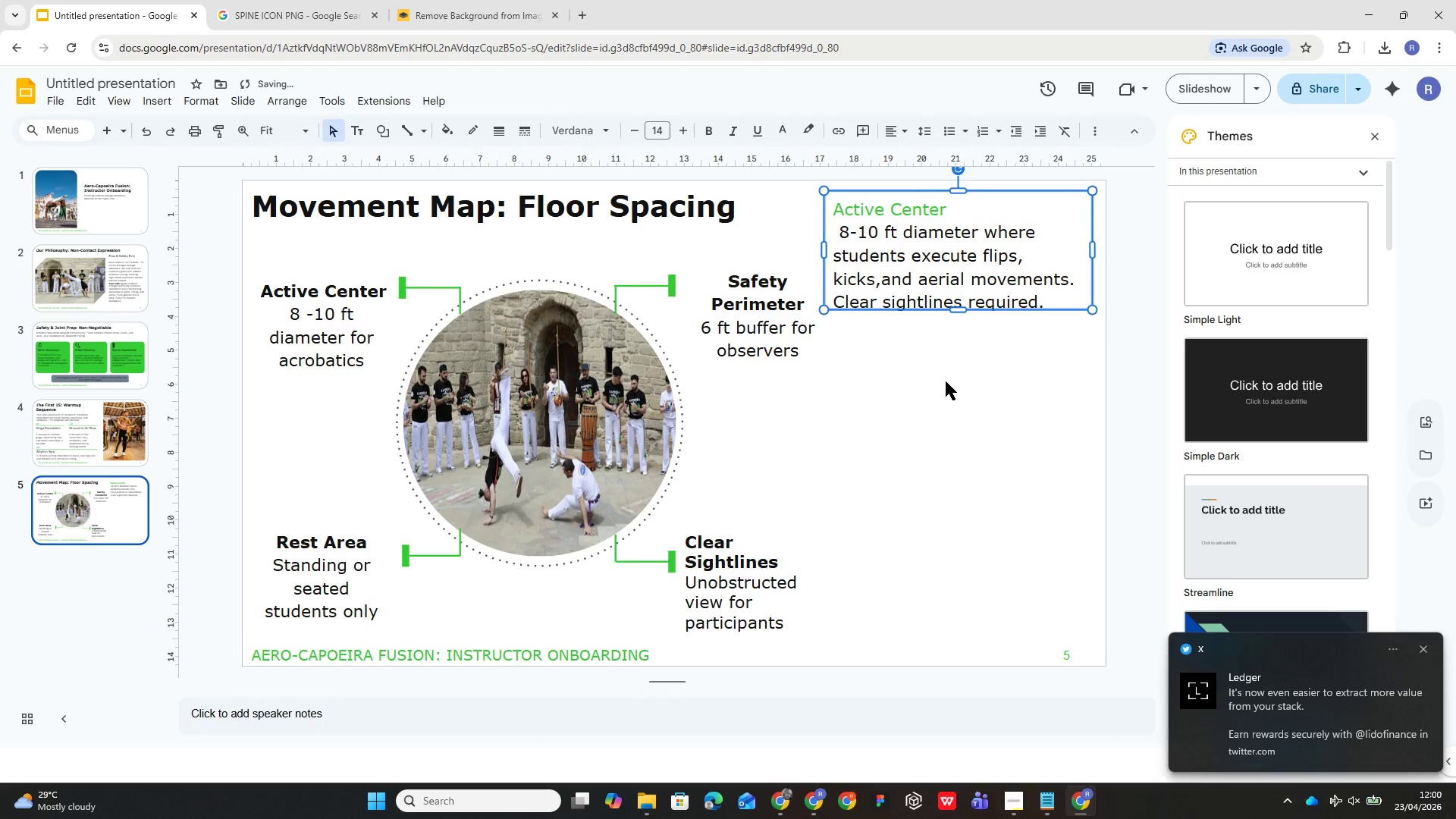 
left_click([946, 381])
 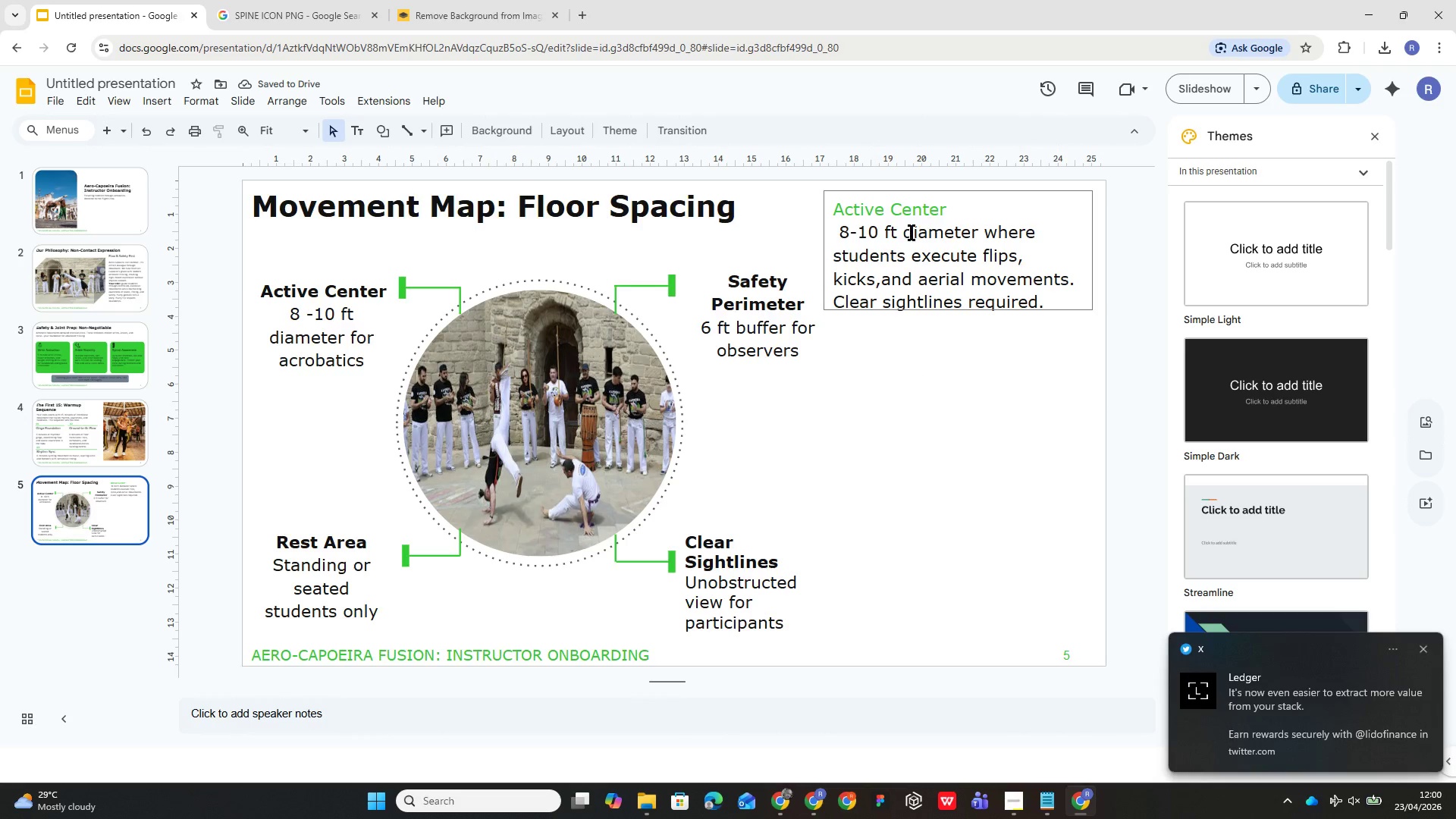 
left_click([972, 195])
 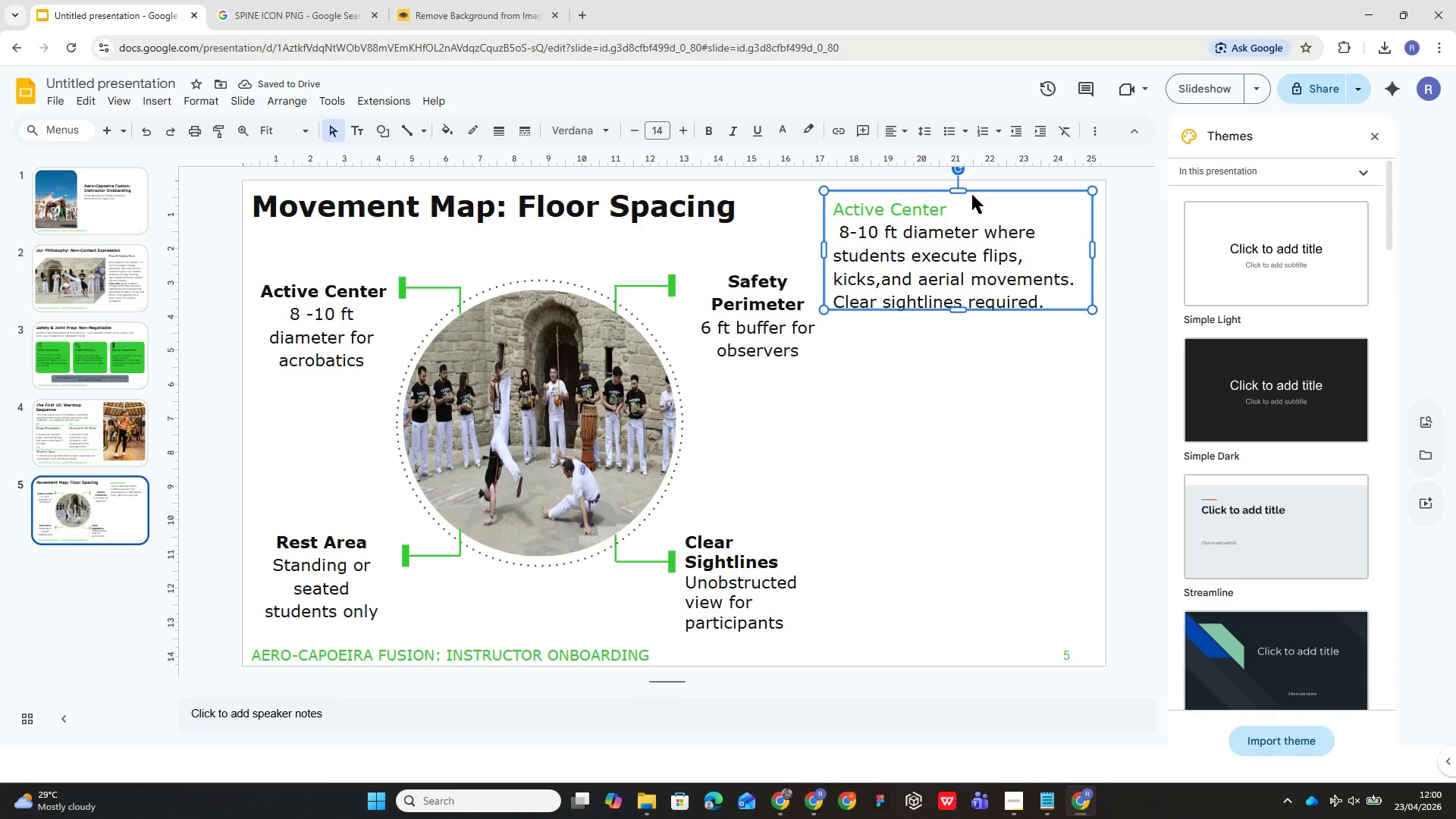 
hold_key(key=ControlLeft, duration=0.39)
 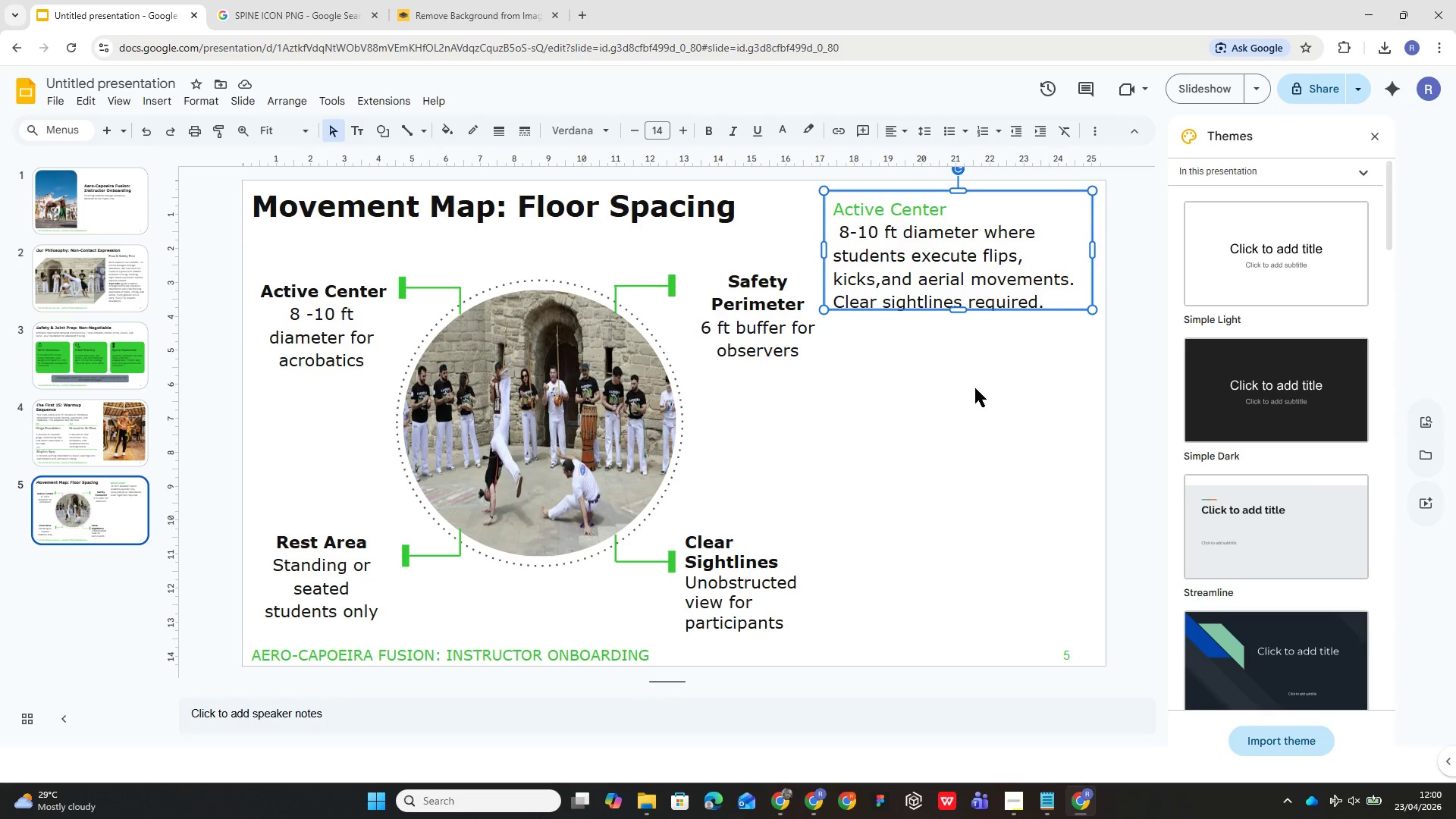 
key(Control+D)
 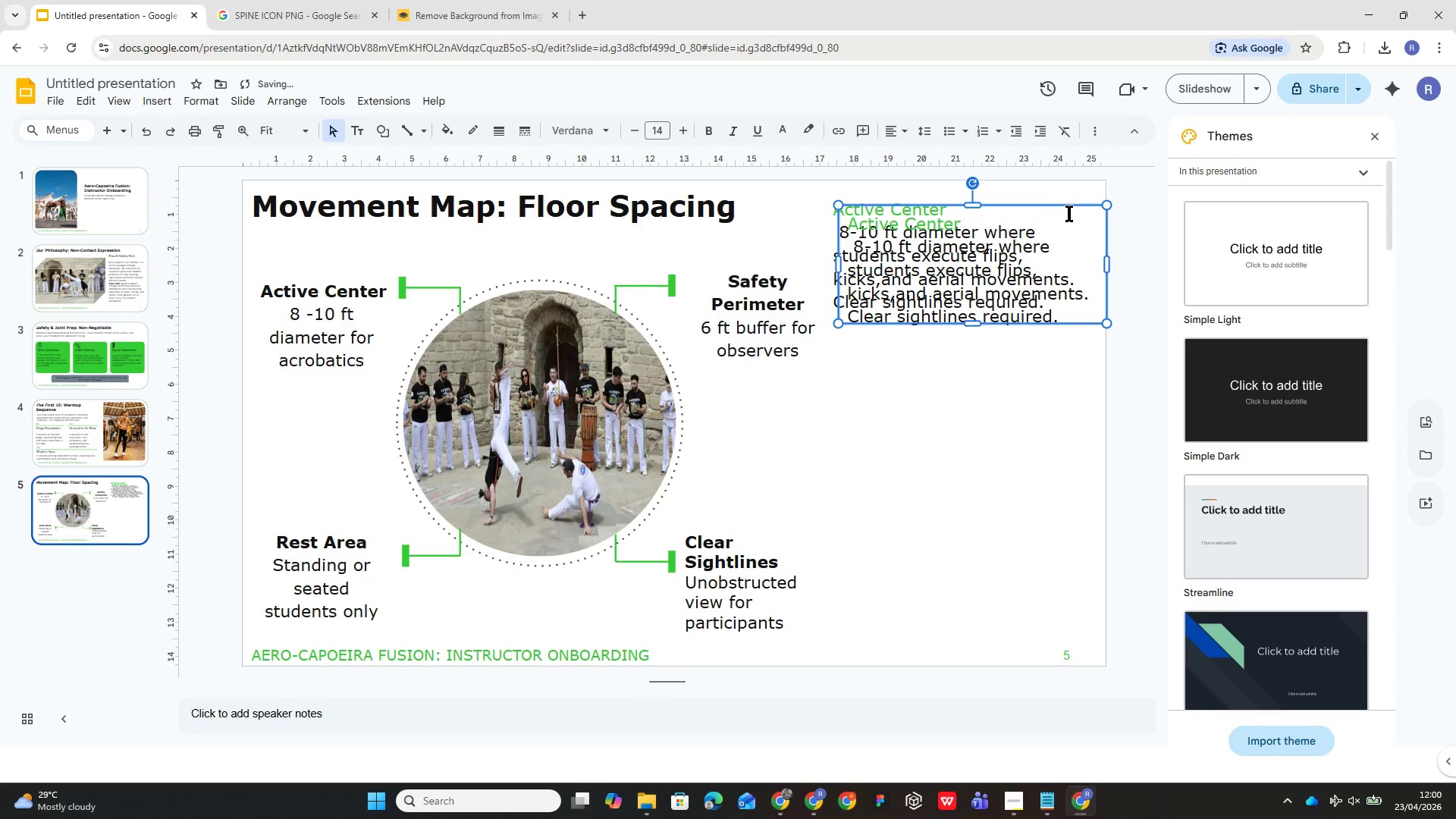 
left_click_drag(start_coordinate=[1072, 209], to_coordinate=[1071, 343])
 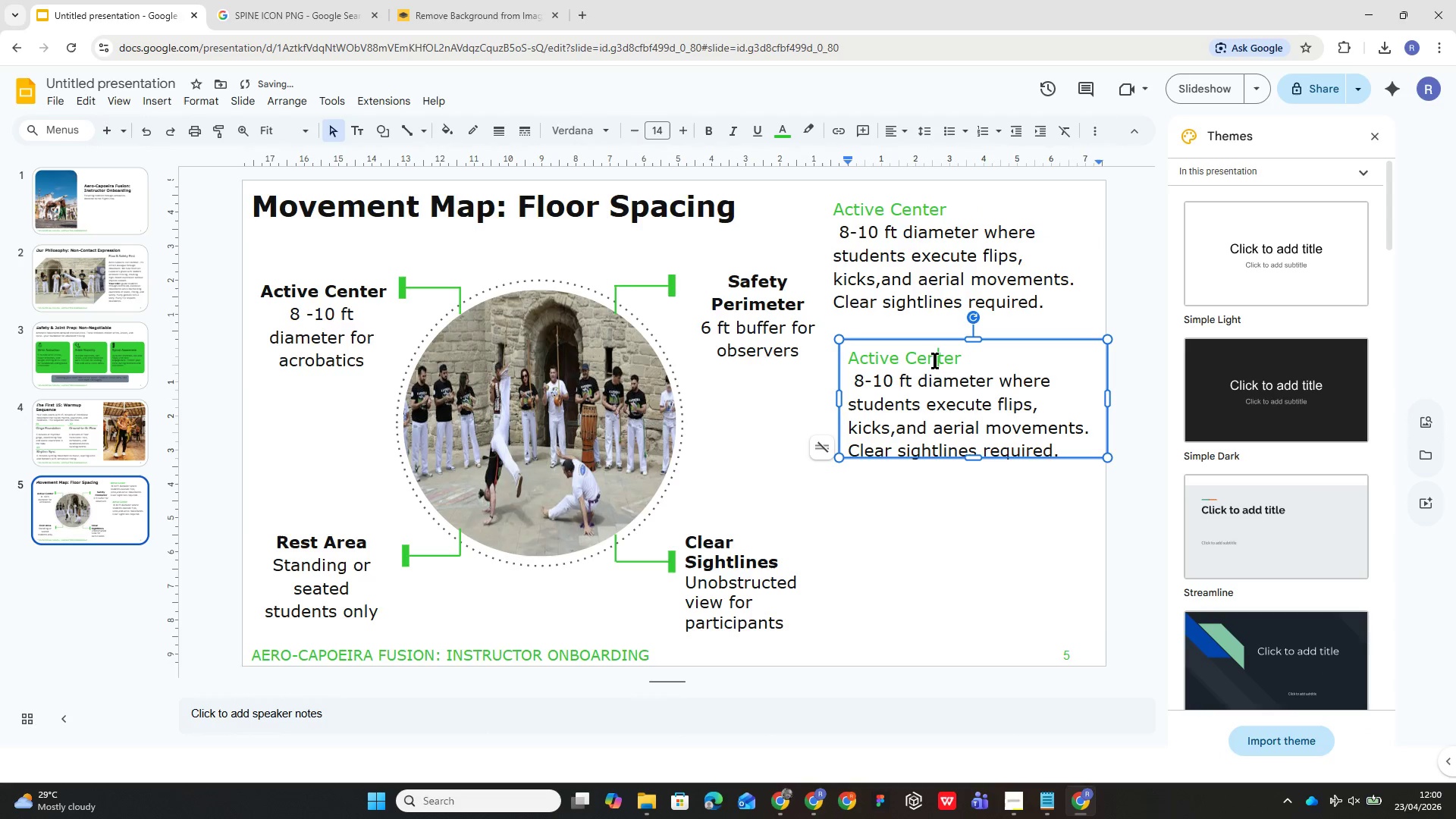 
double_click([935, 360])
 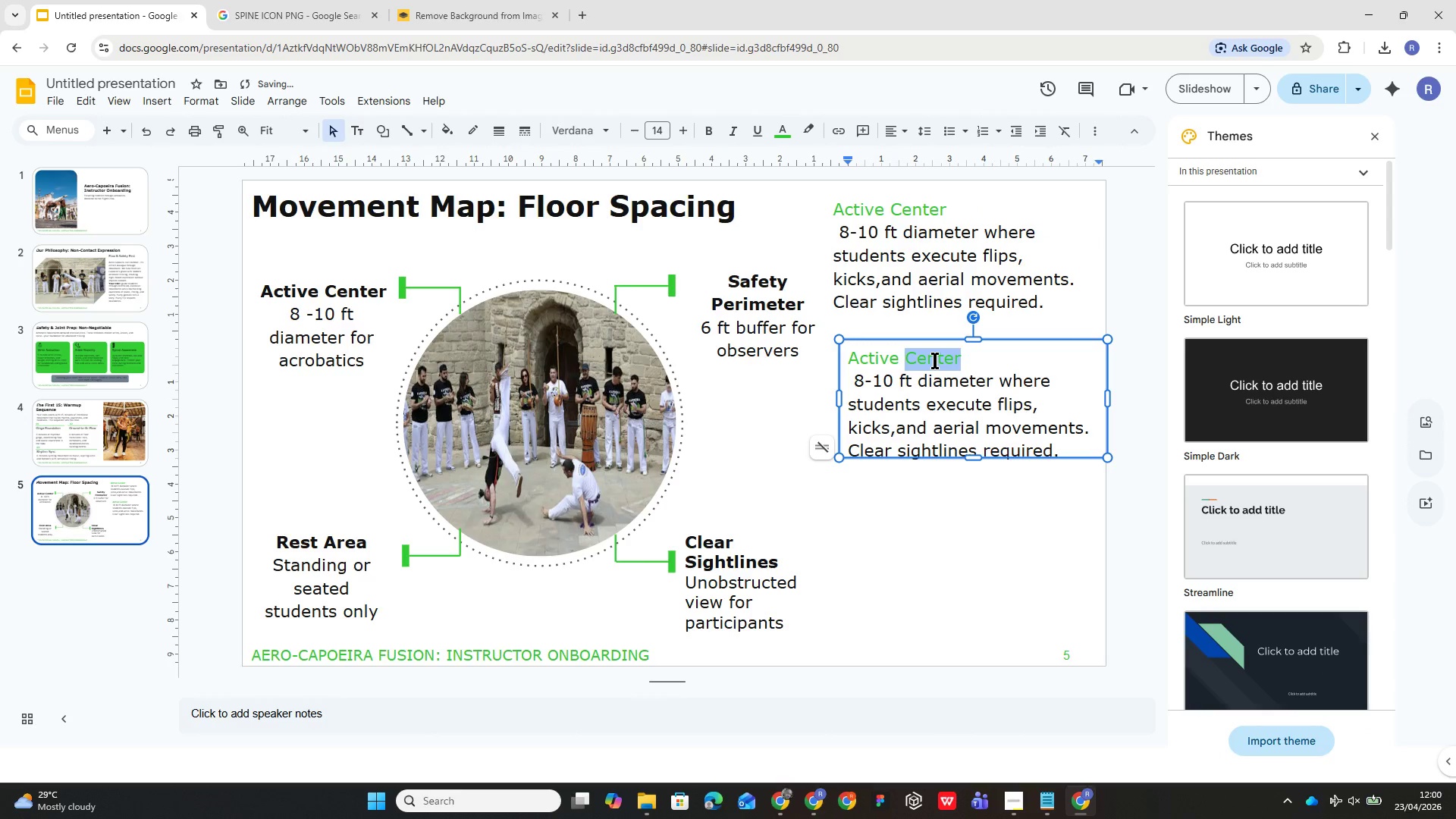 
triple_click([935, 360])
 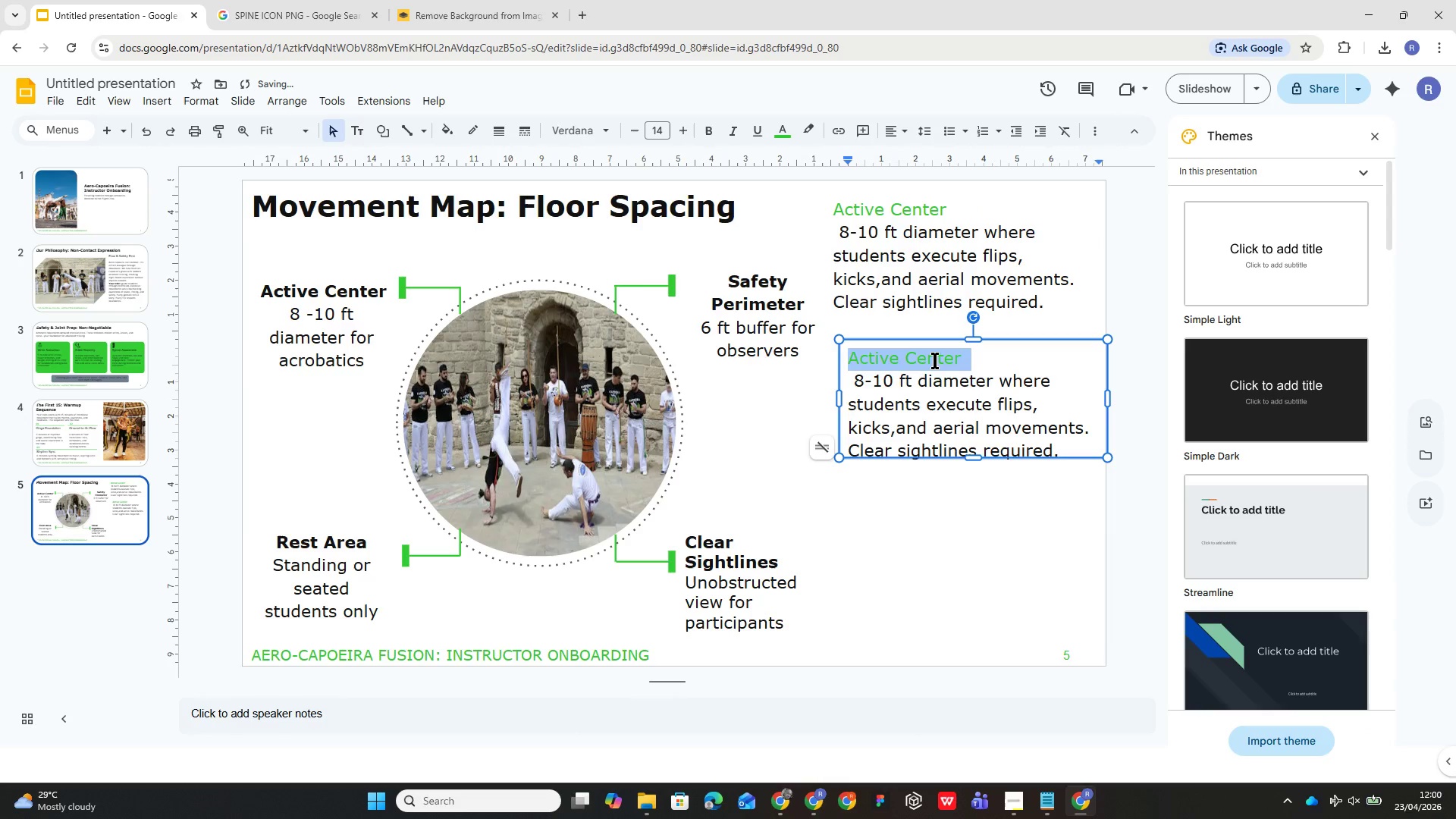 
key(Control+S)
 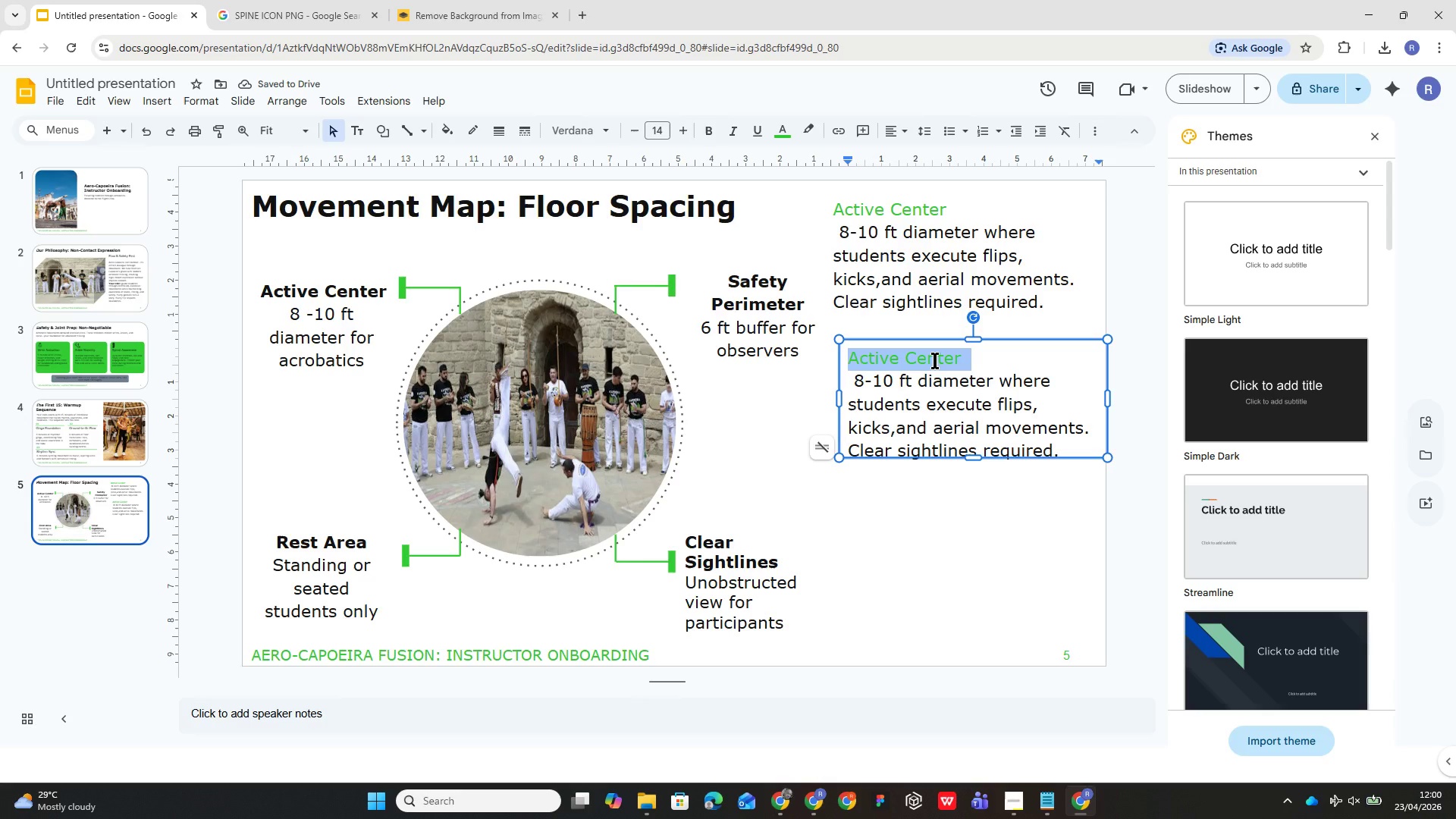 
type(Safety Perimeter)
 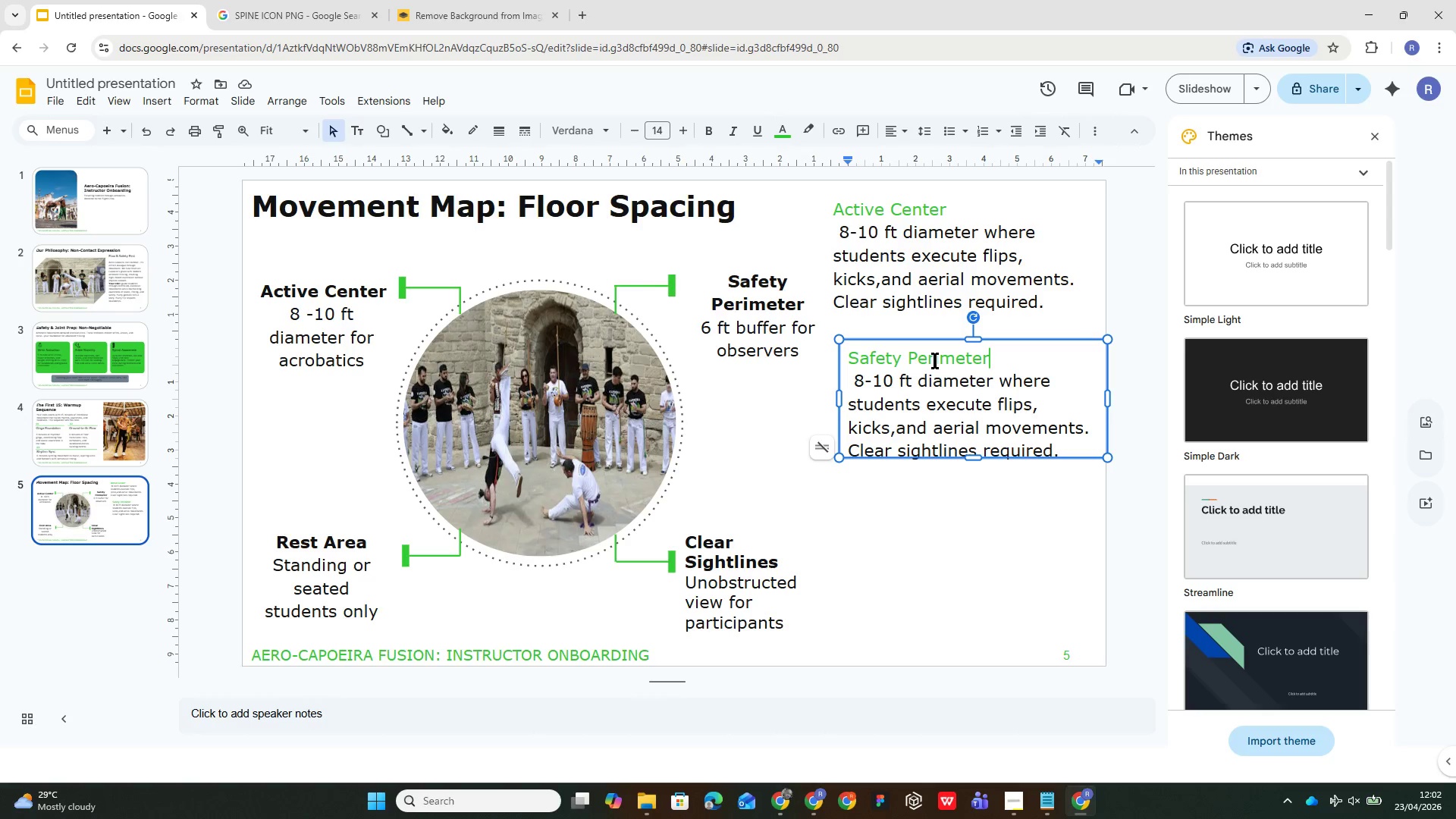 
wait(86.33)
 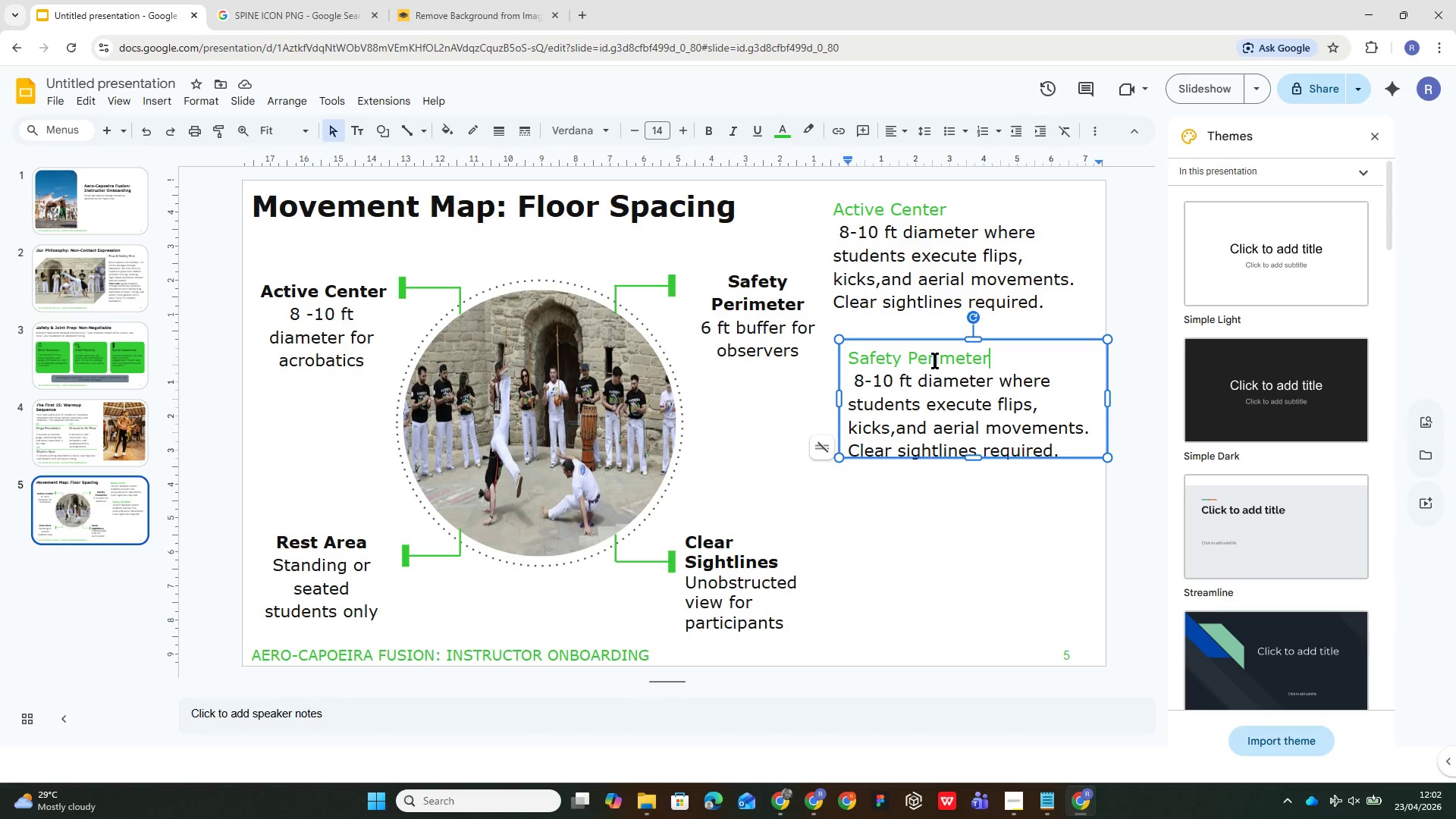 
double_click([858, 384])
 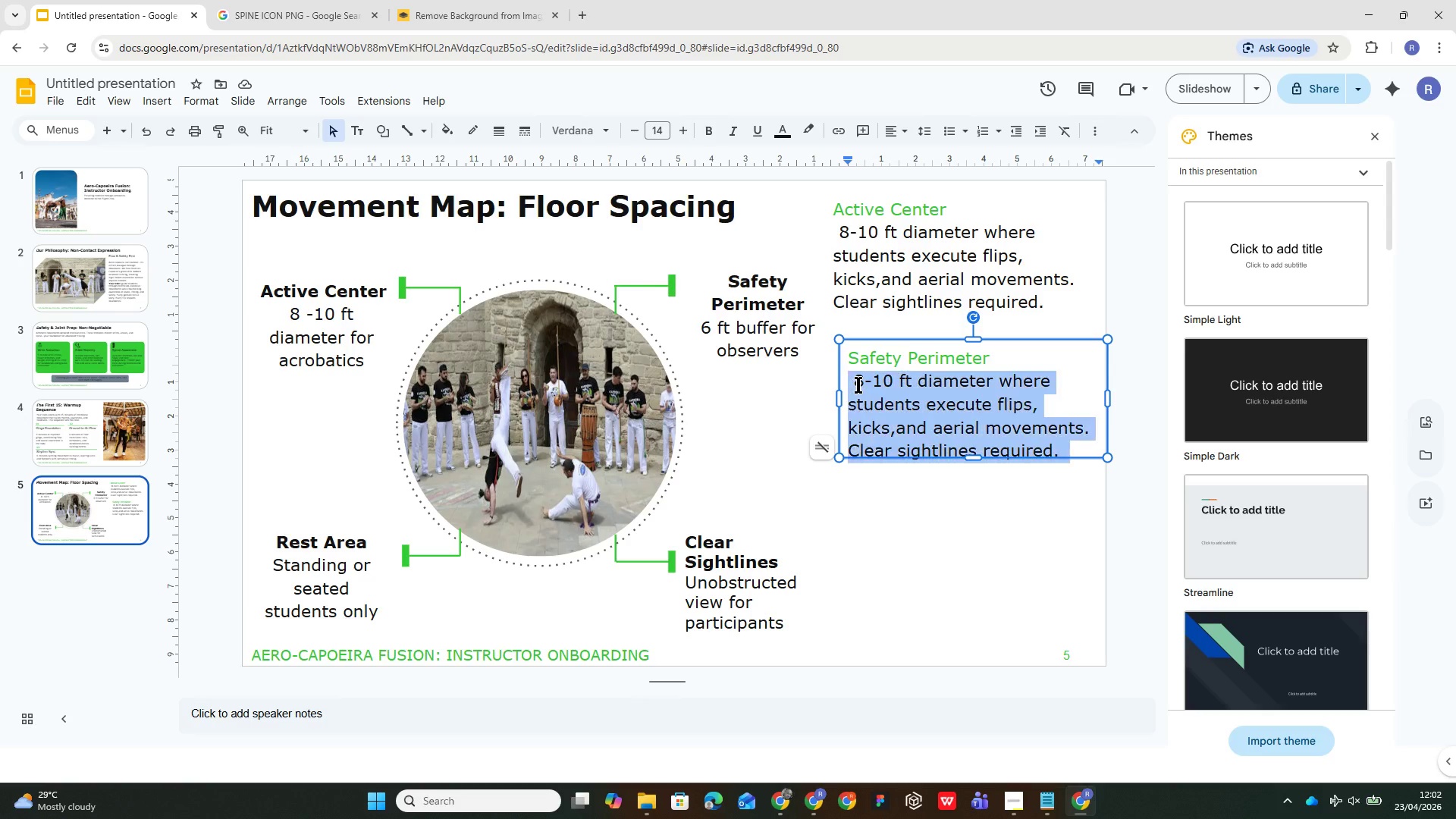 
triple_click([858, 384])
 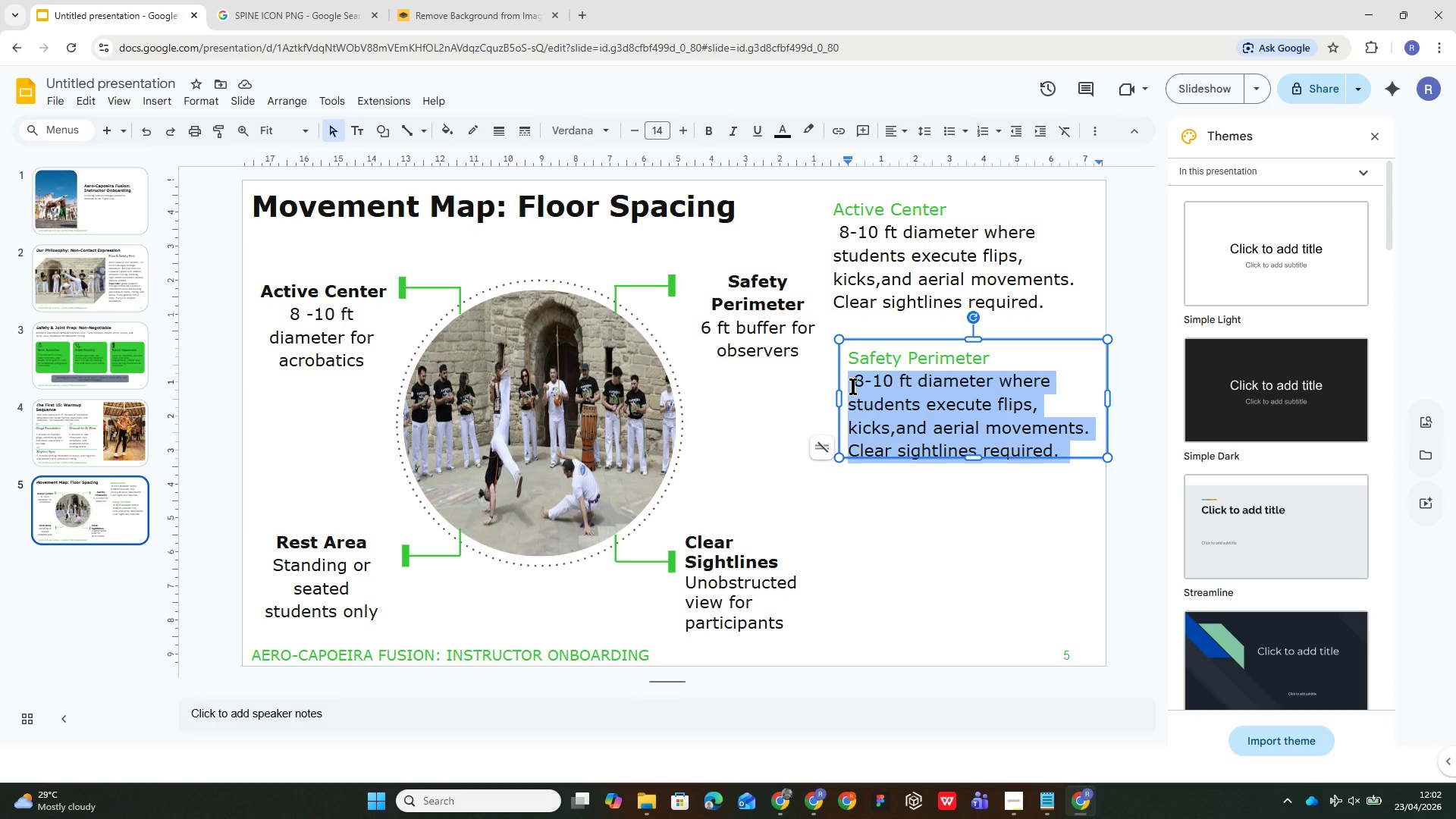 
type(6 t)
key(Backspace)
type(ft buffer zonea)
key(Backspace)
type( around )
 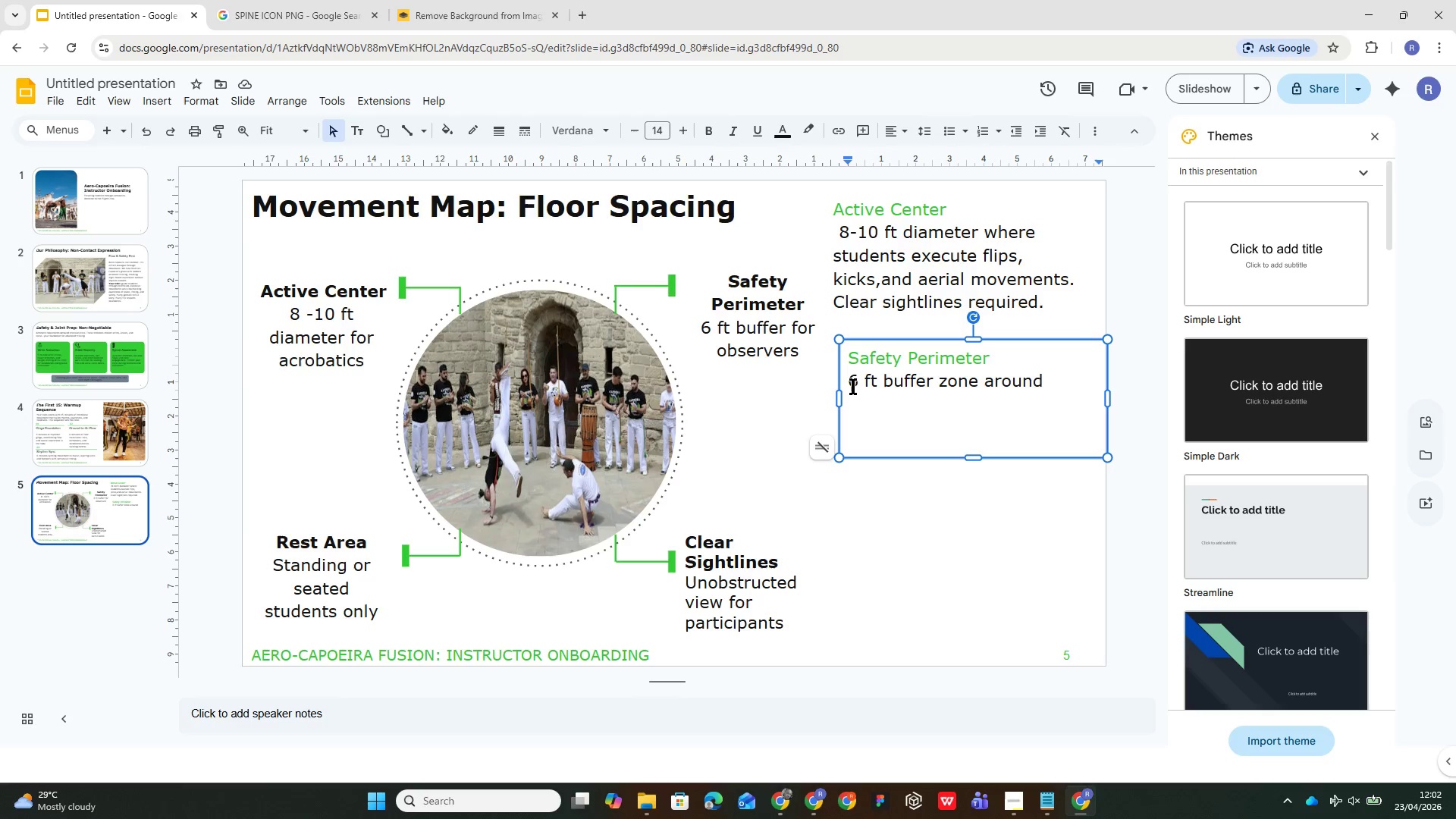 
wait(15.2)
 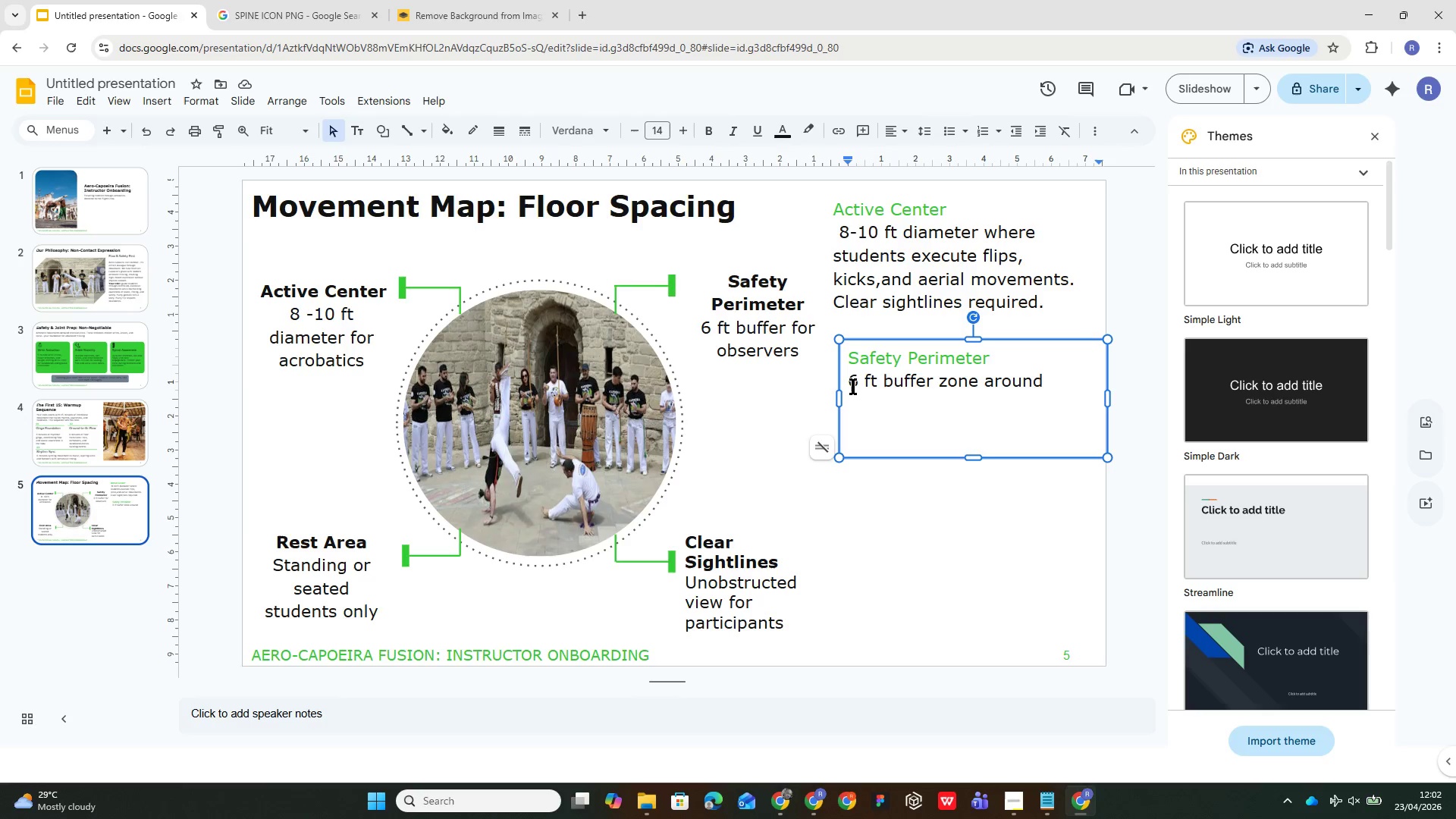 
key(Backspace)
key(Backspace)
key(Backspace)
key(Backspace)
key(Backspace)
key(Backspace)
type(where b)
key(Backspace)
type(observers and e)
key(Backspace)
type(resting students stang)
key(Backspace)
type(d. No es)
key(Backspace)
type(xceptions.)
 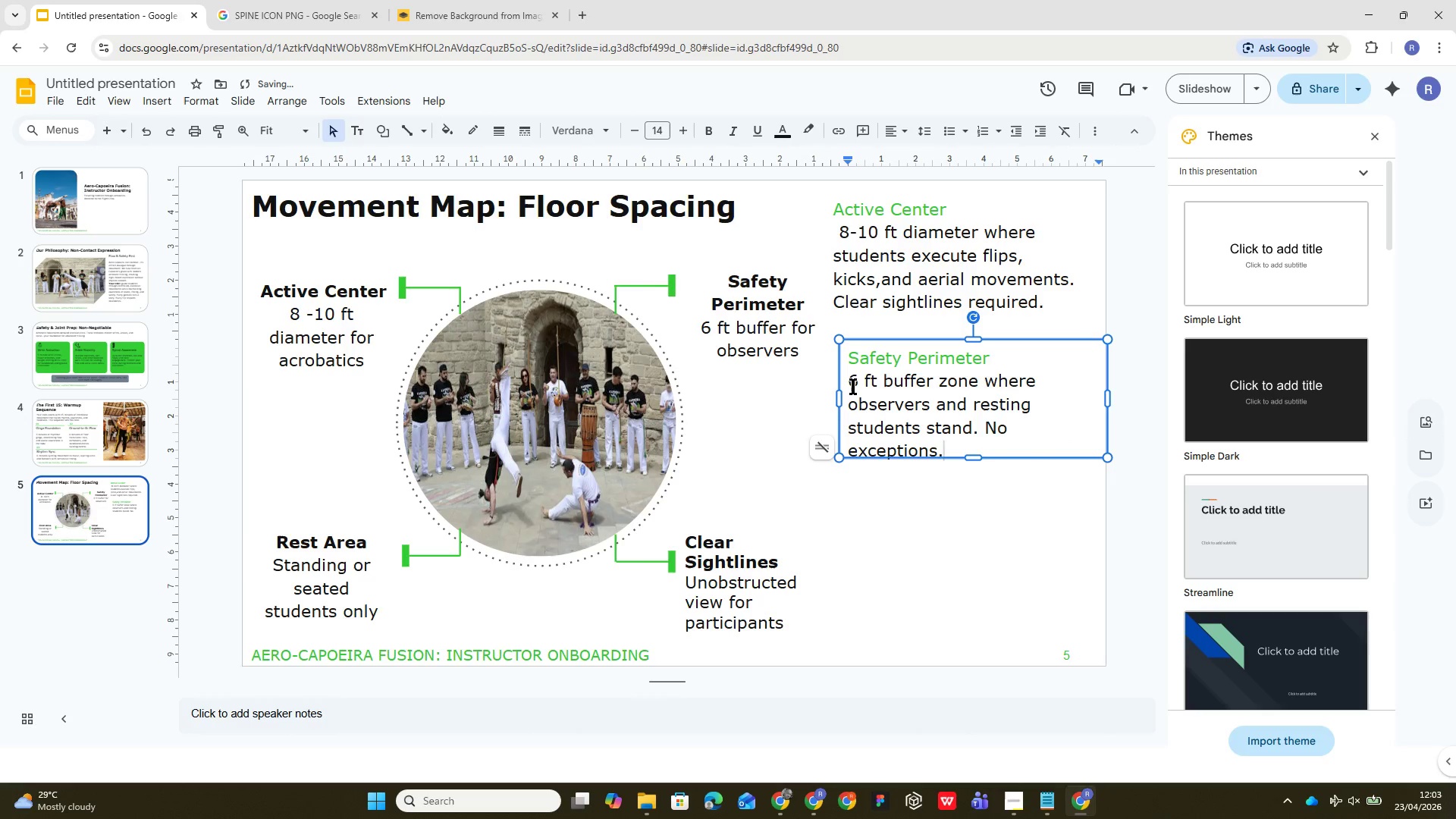 
double_click([882, 456])
 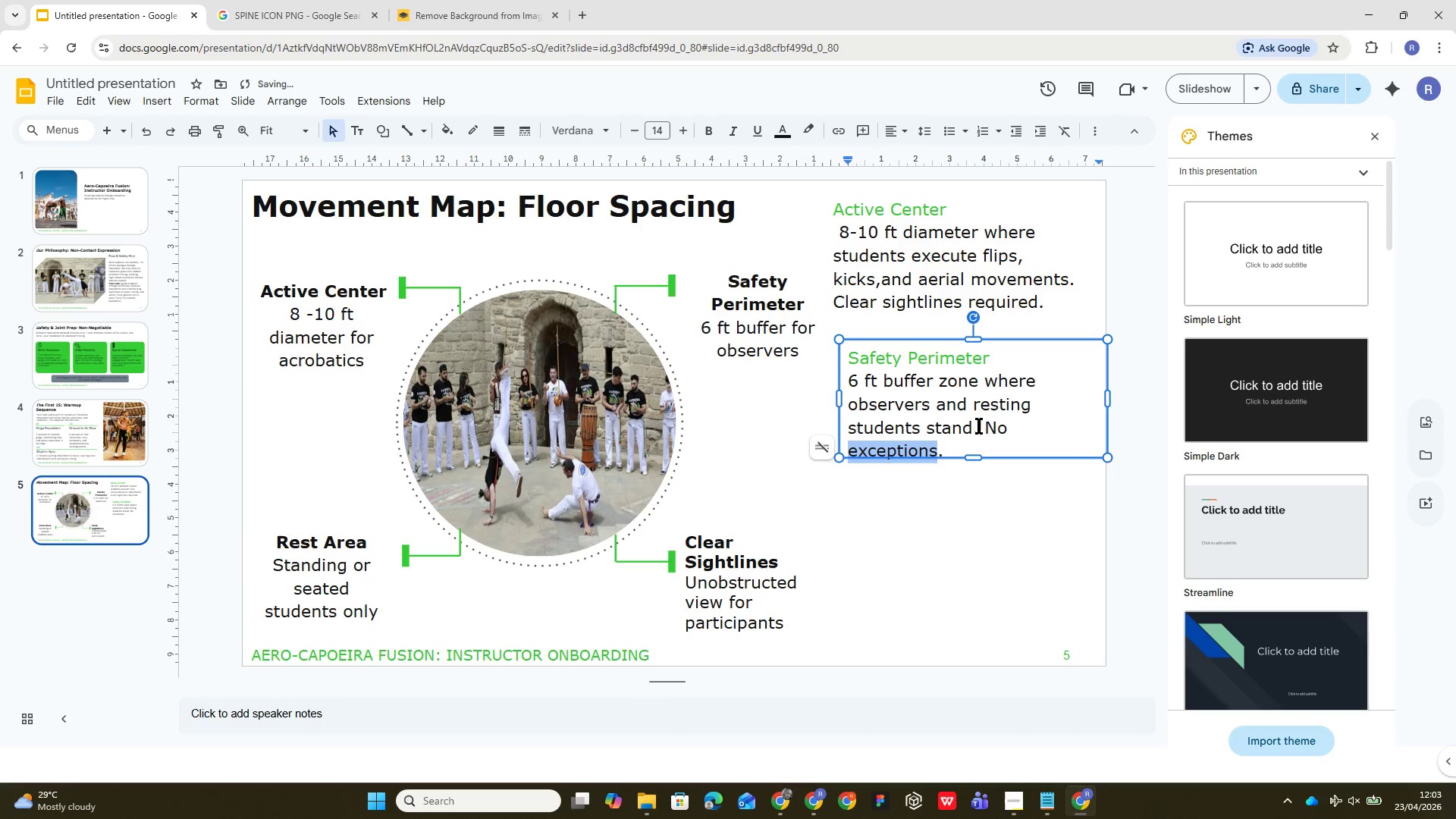 
left_click_drag(start_coordinate=[984, 423], to_coordinate=[993, 442])
 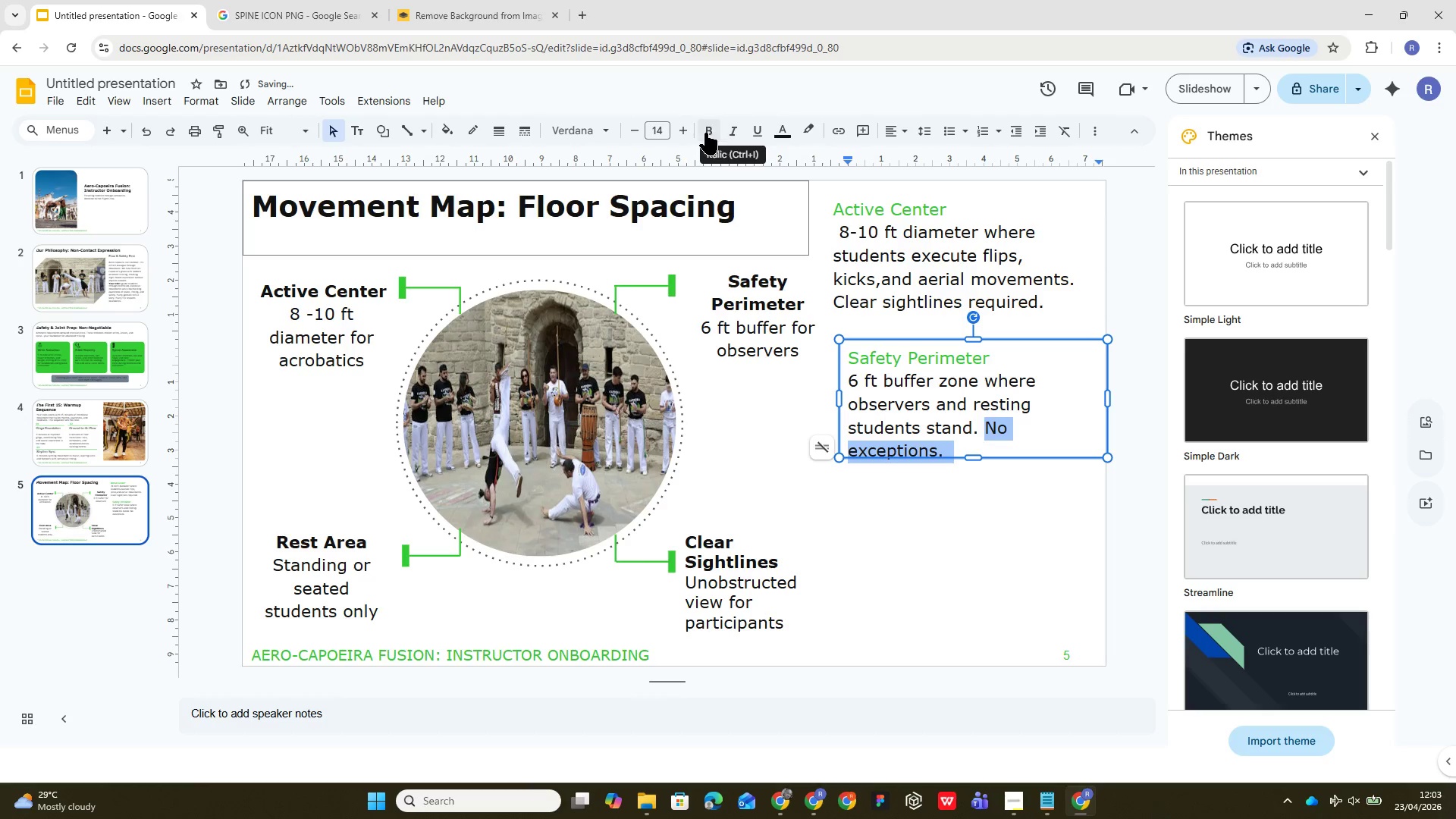 
left_click([704, 133])
 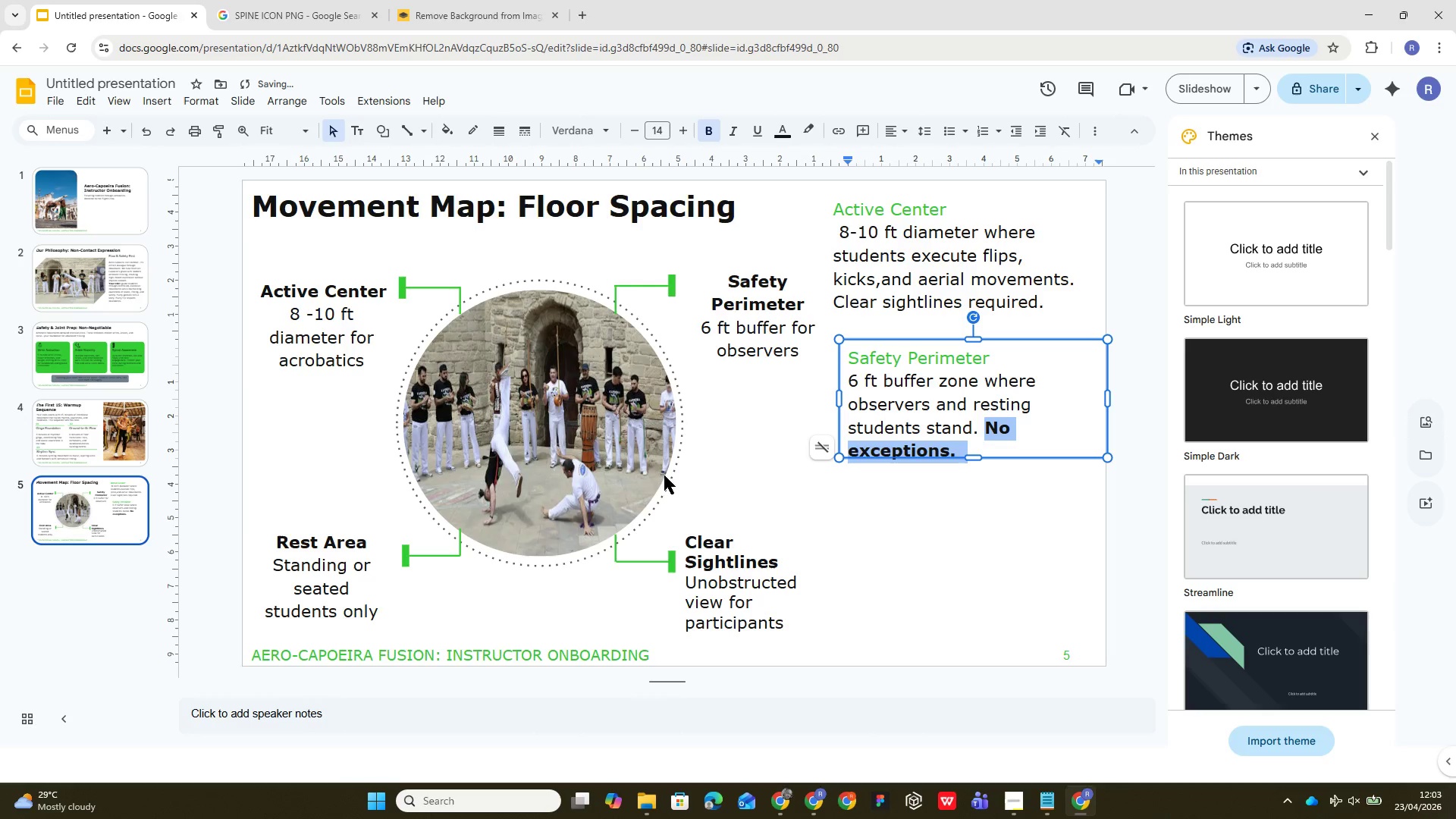 
left_click([949, 503])
 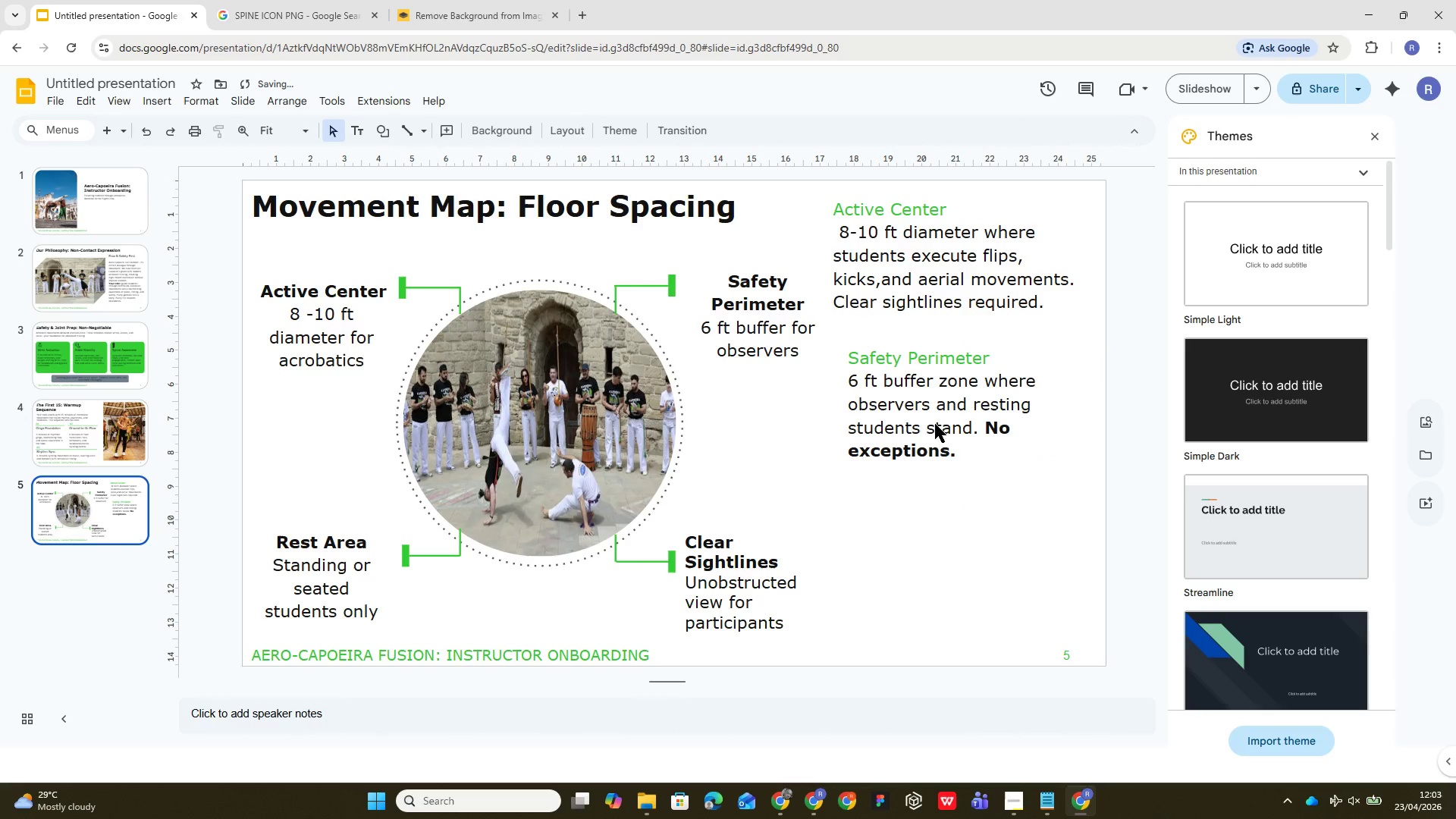 
left_click([930, 422])
 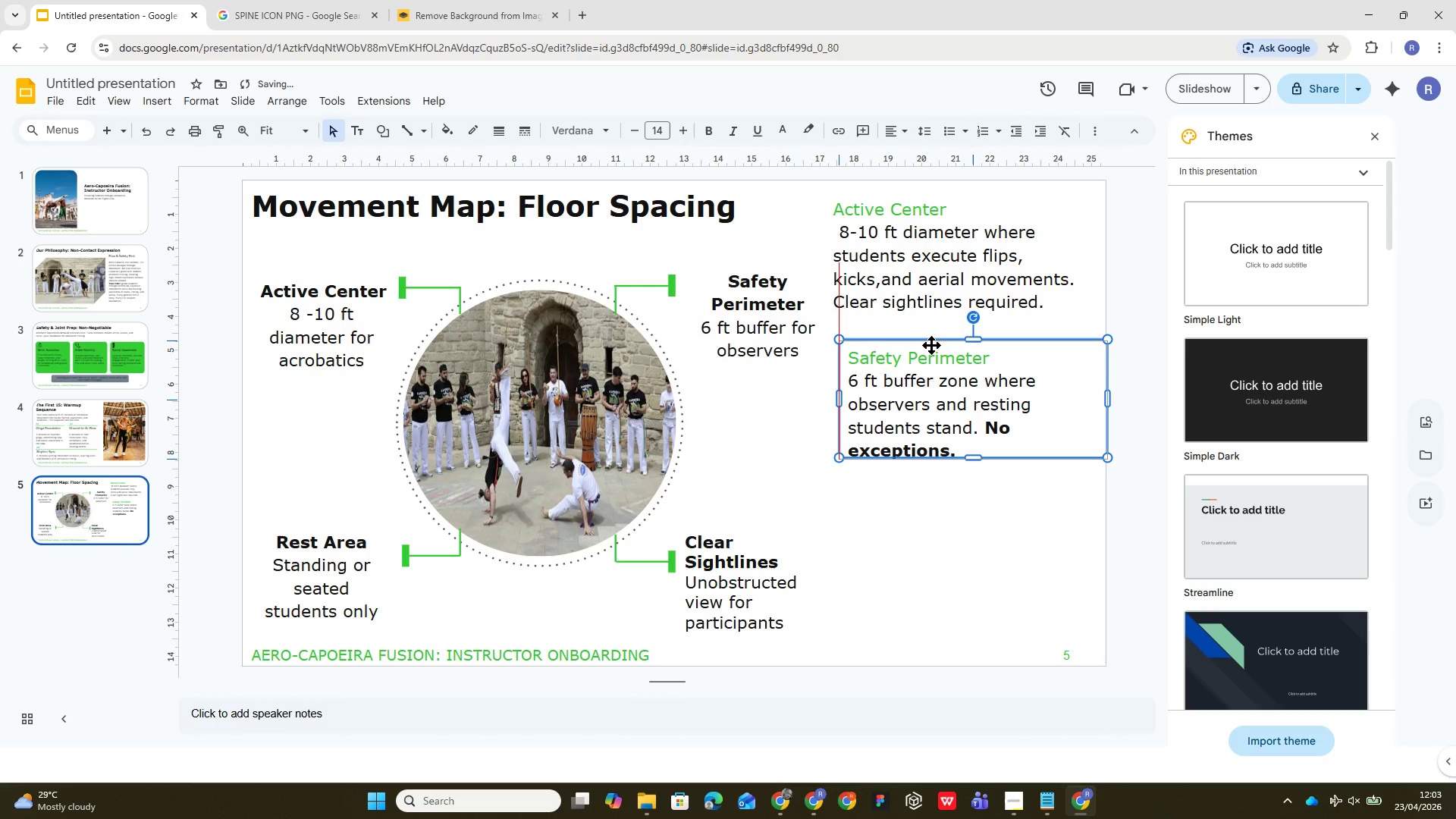 
wait(5.34)
 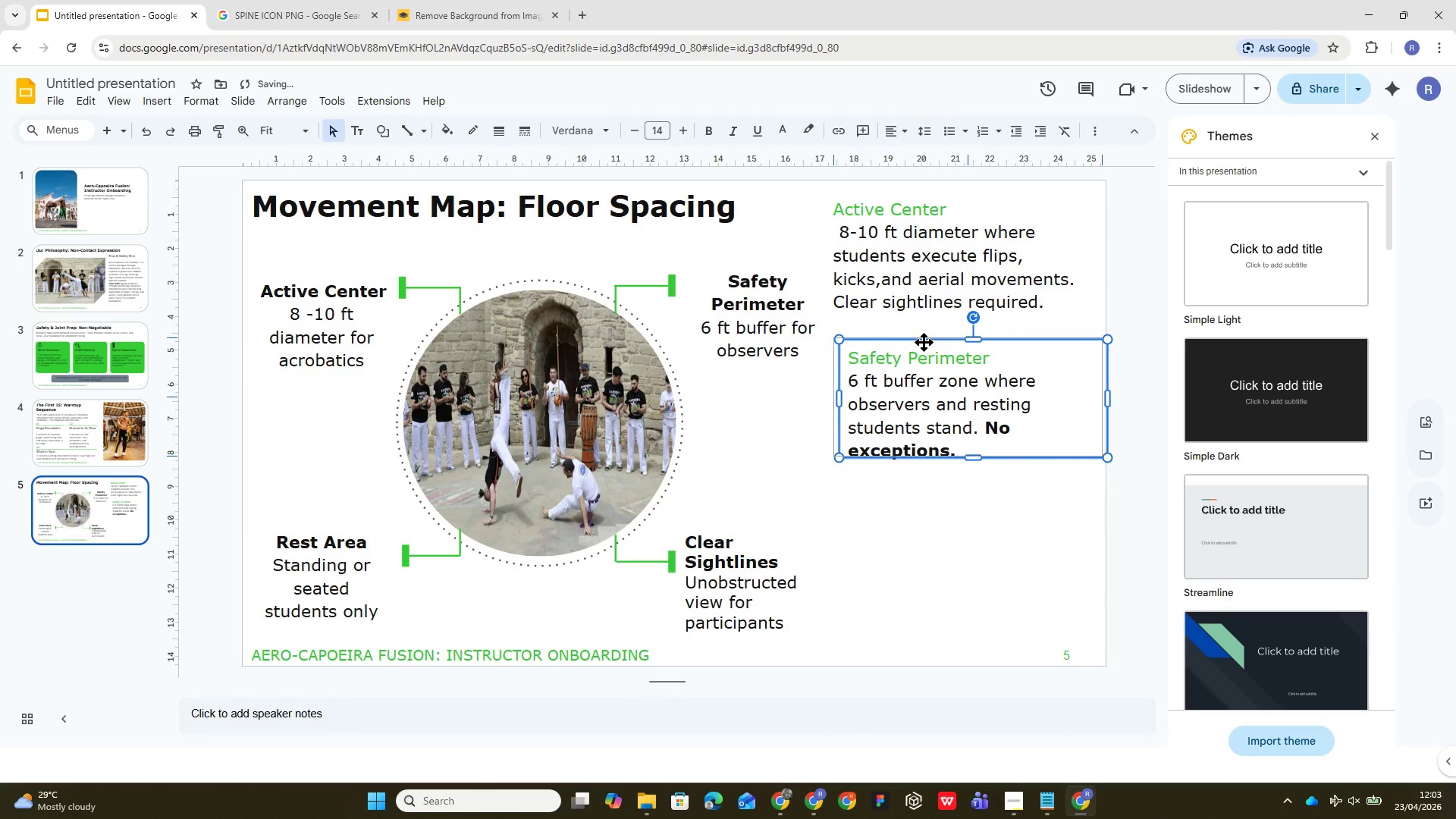 
left_click([918, 525])
 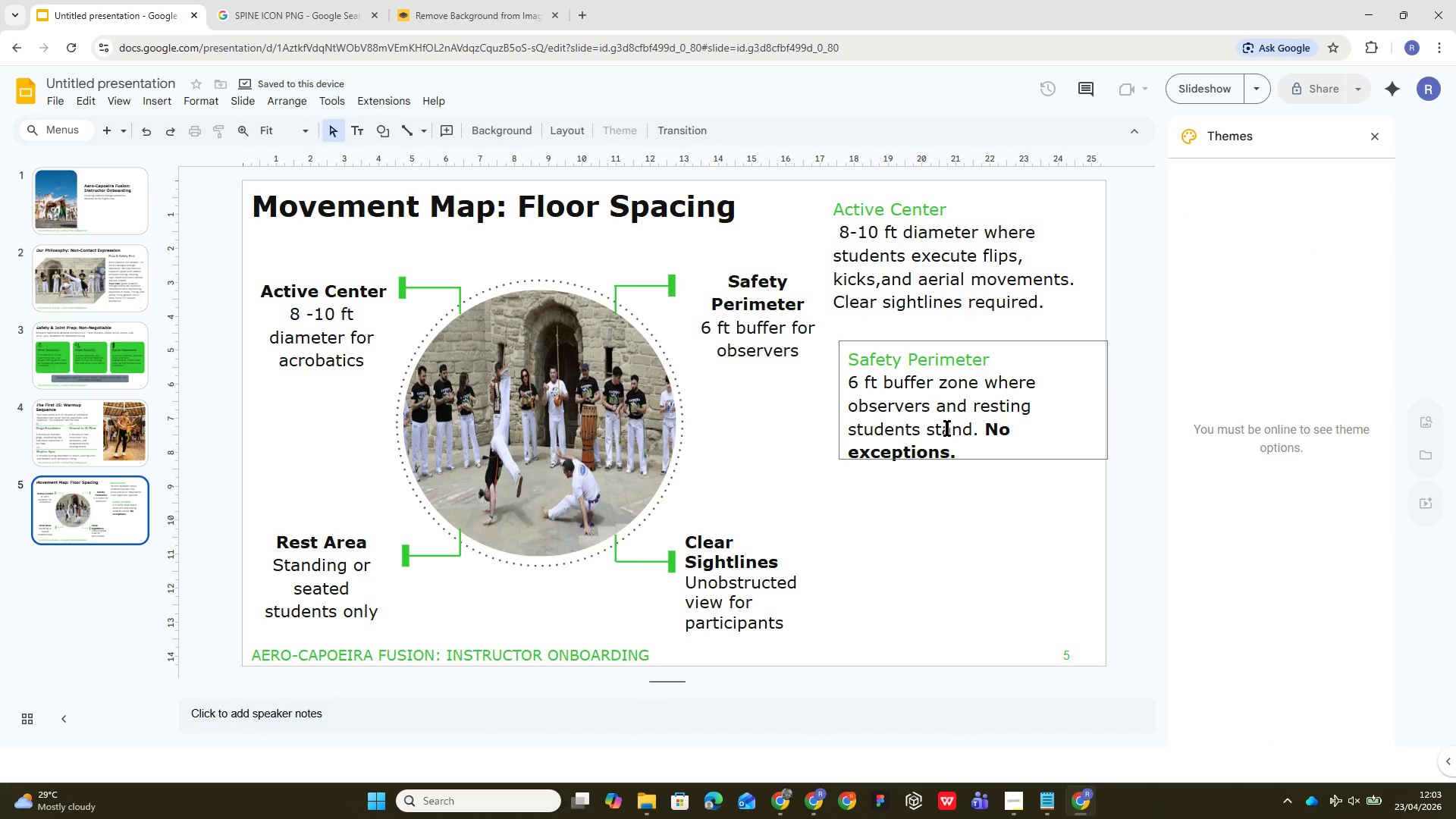 
left_click([1042, 348])
 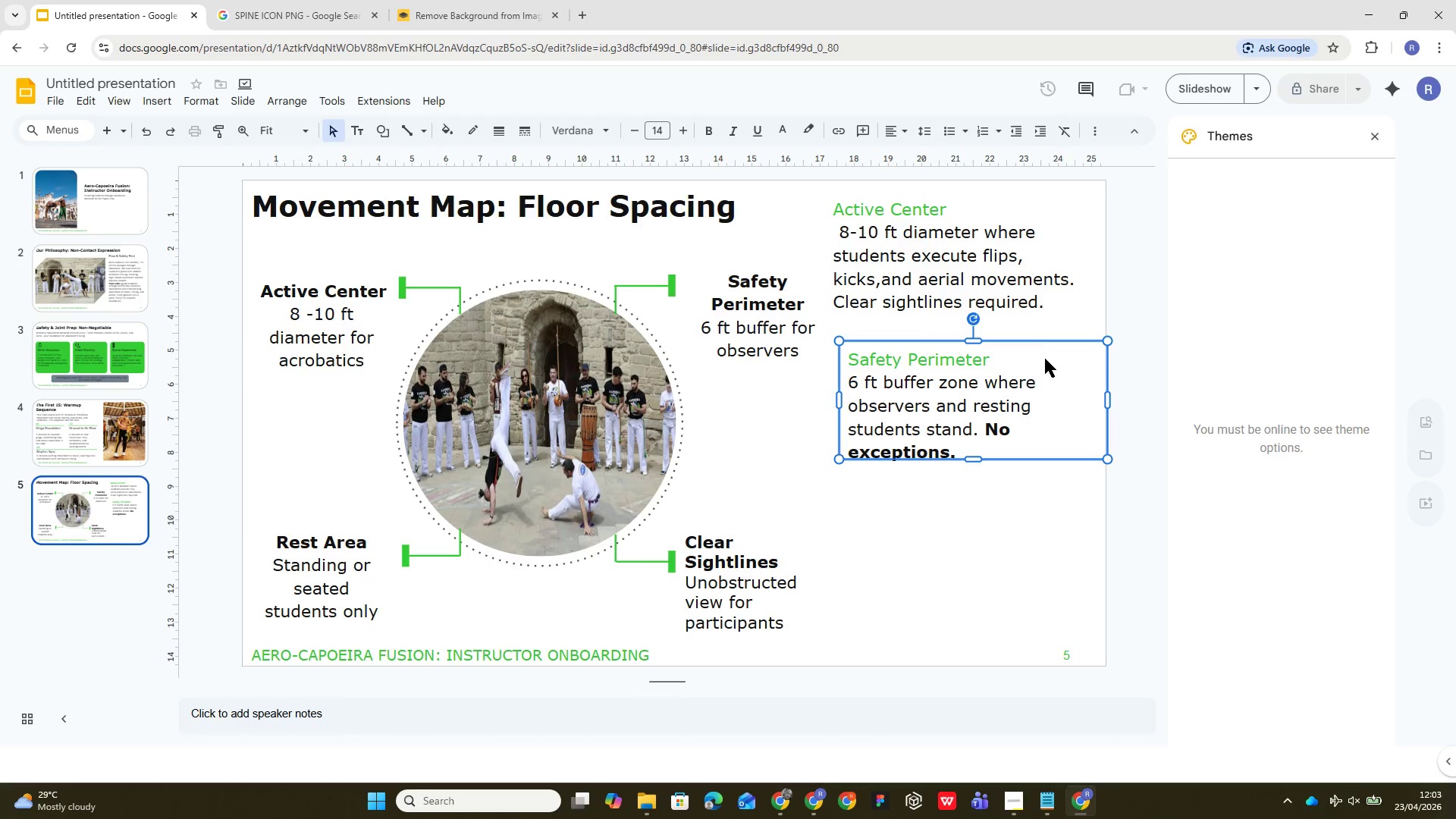 
key(Control+D)
 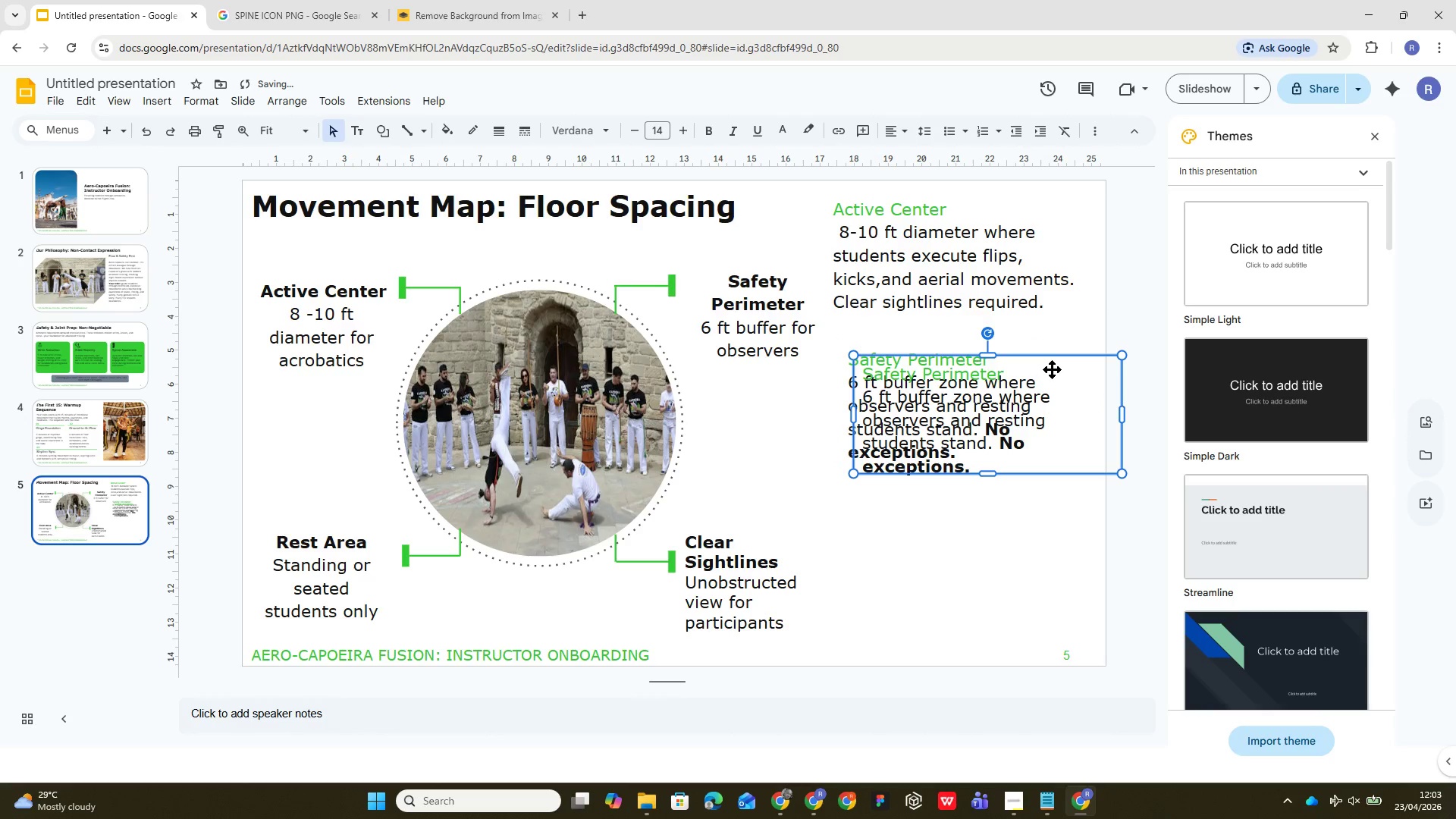 
left_click_drag(start_coordinate=[1053, 367], to_coordinate=[1036, 471])
 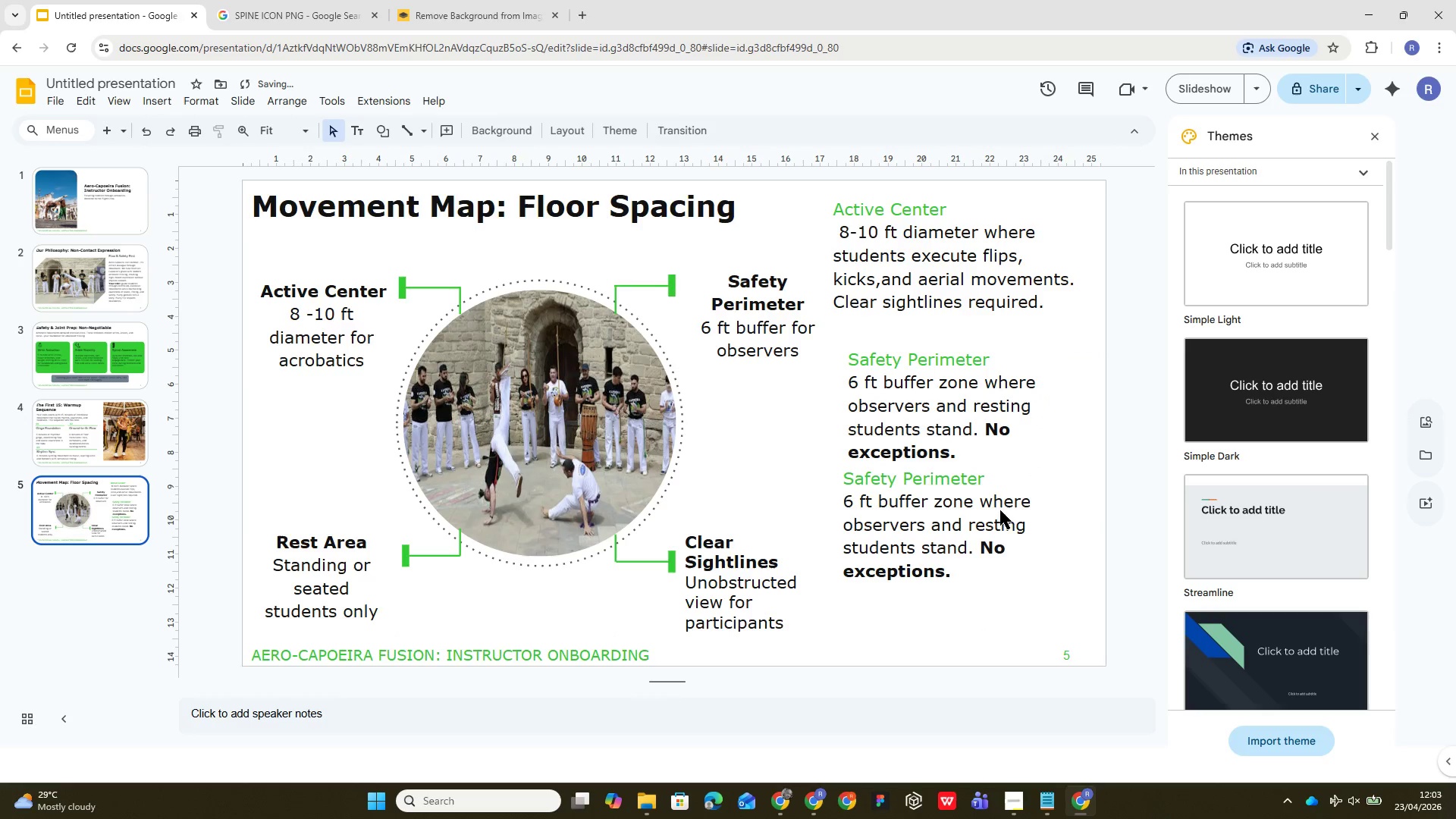 
left_click([1006, 491])
 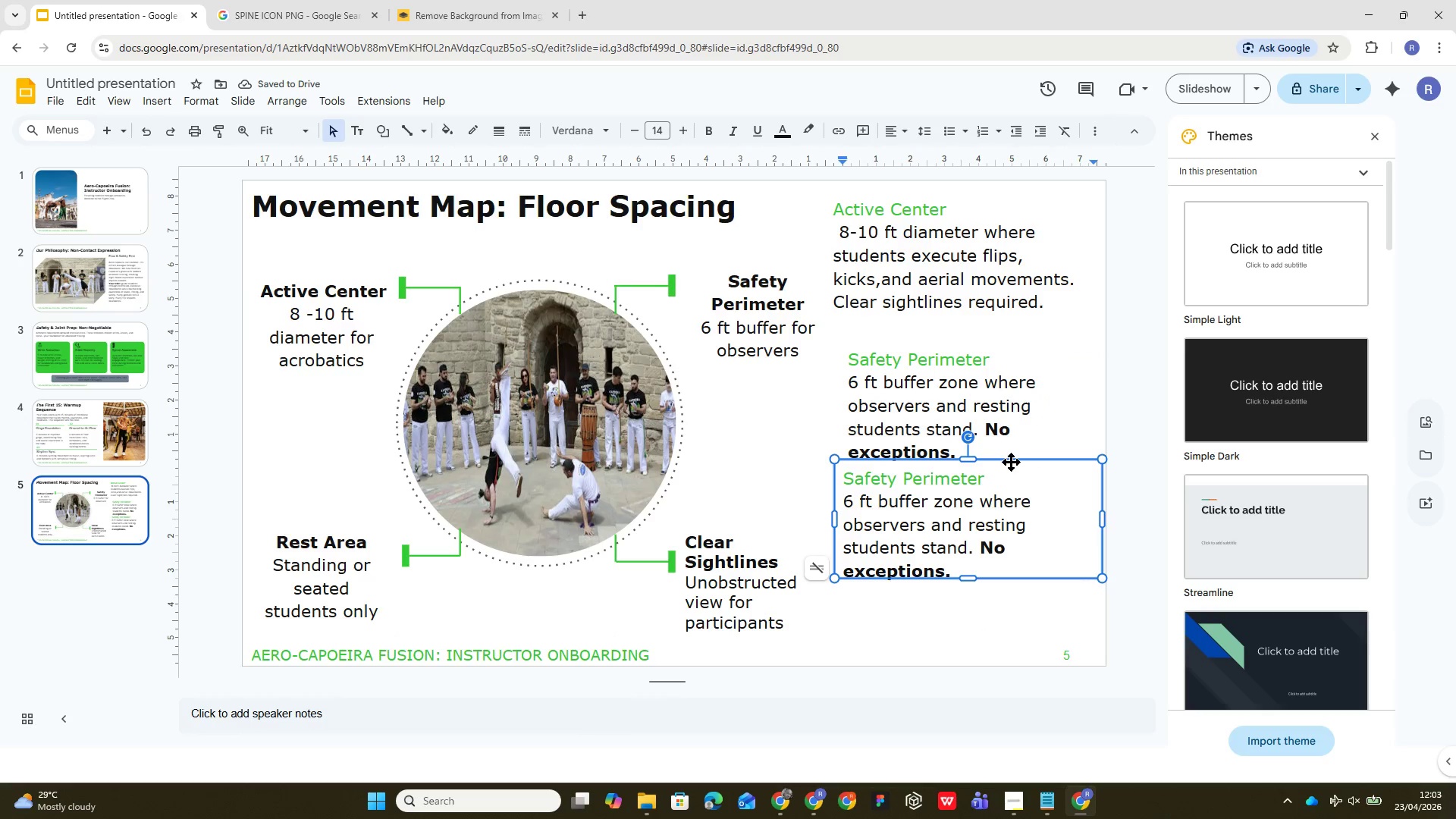 
left_click_drag(start_coordinate=[1015, 463], to_coordinate=[1013, 479])
 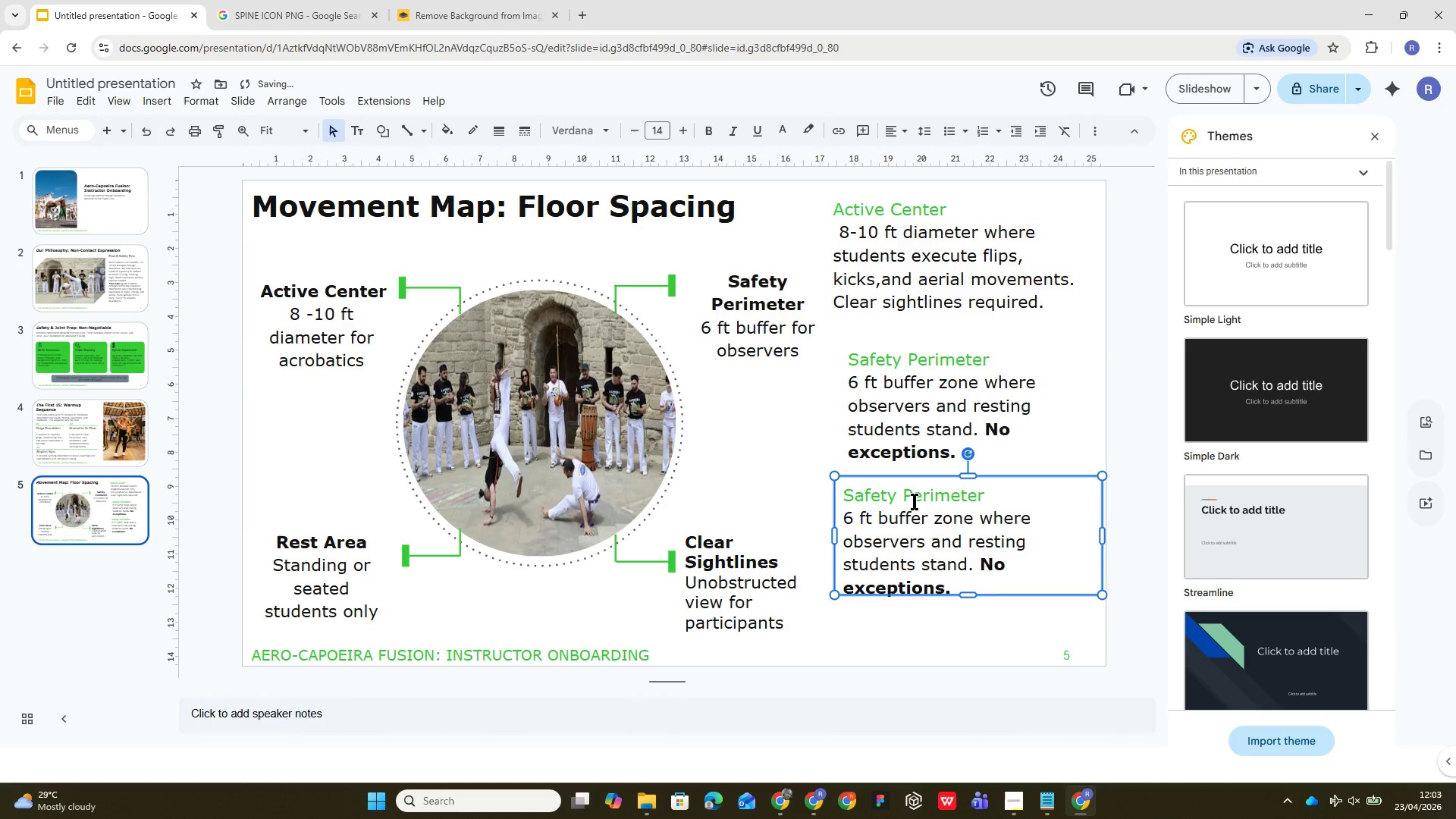 
double_click([915, 500])
 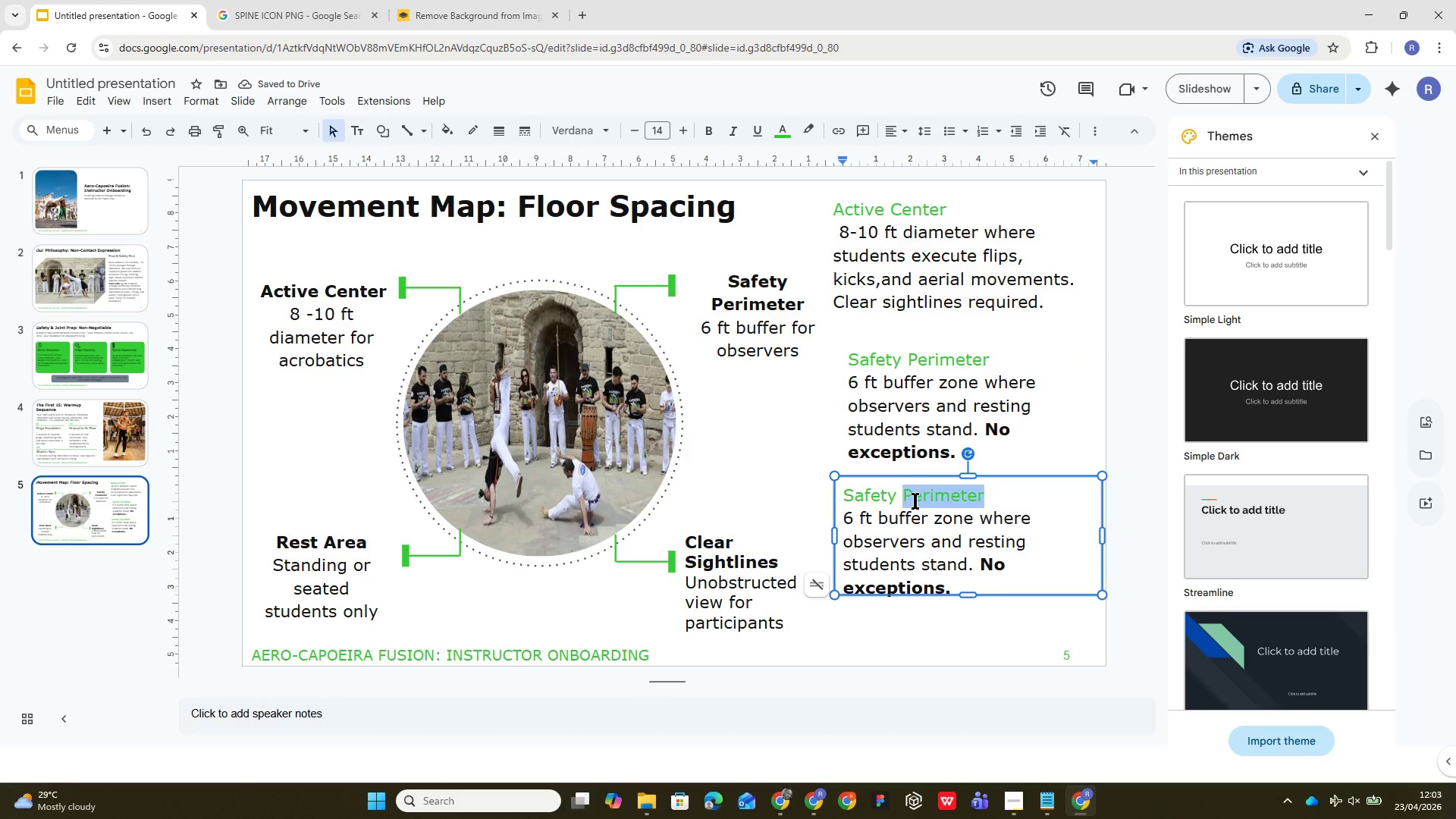 
double_click([915, 500])
 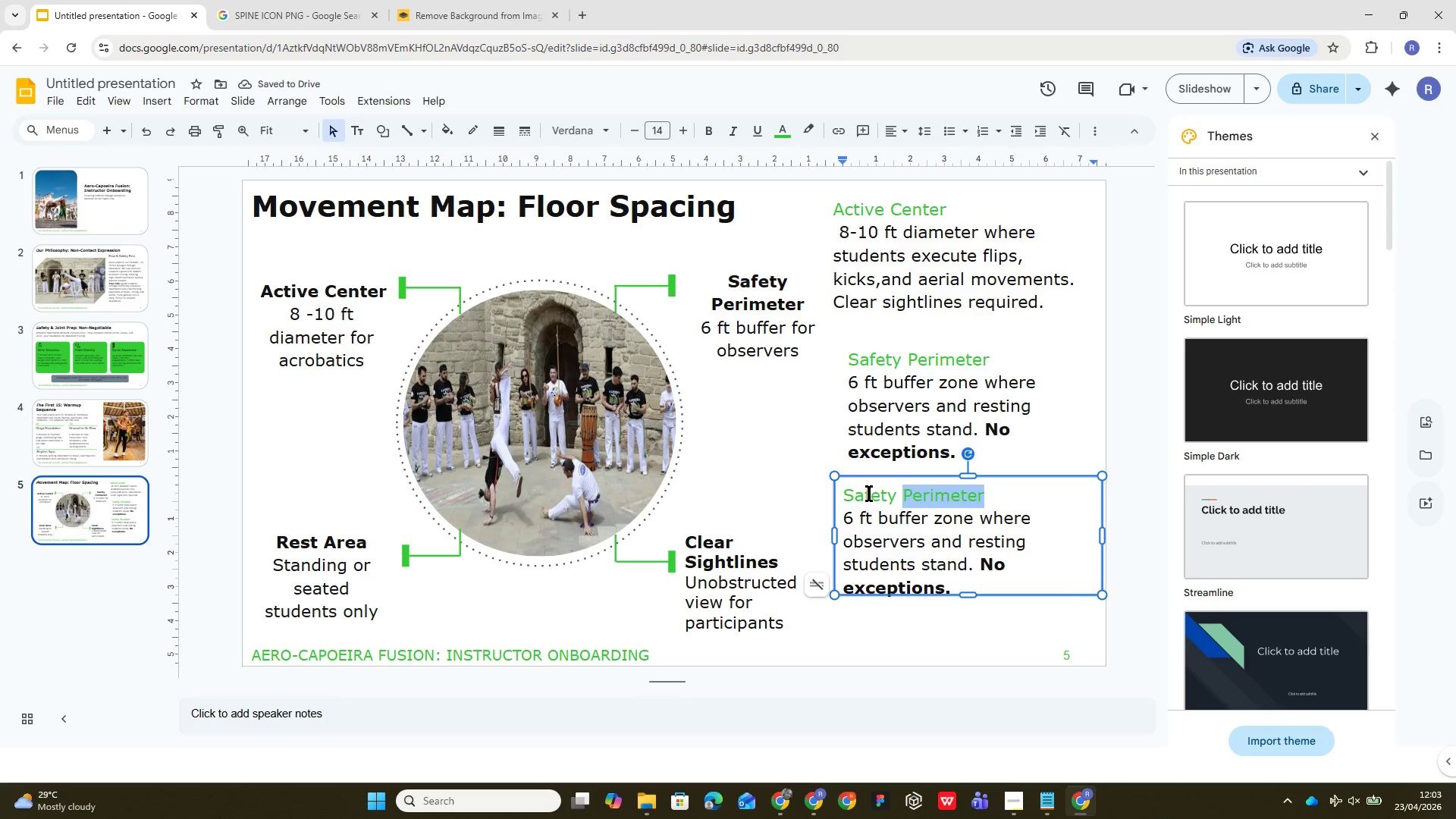 
triple_click([869, 493])
 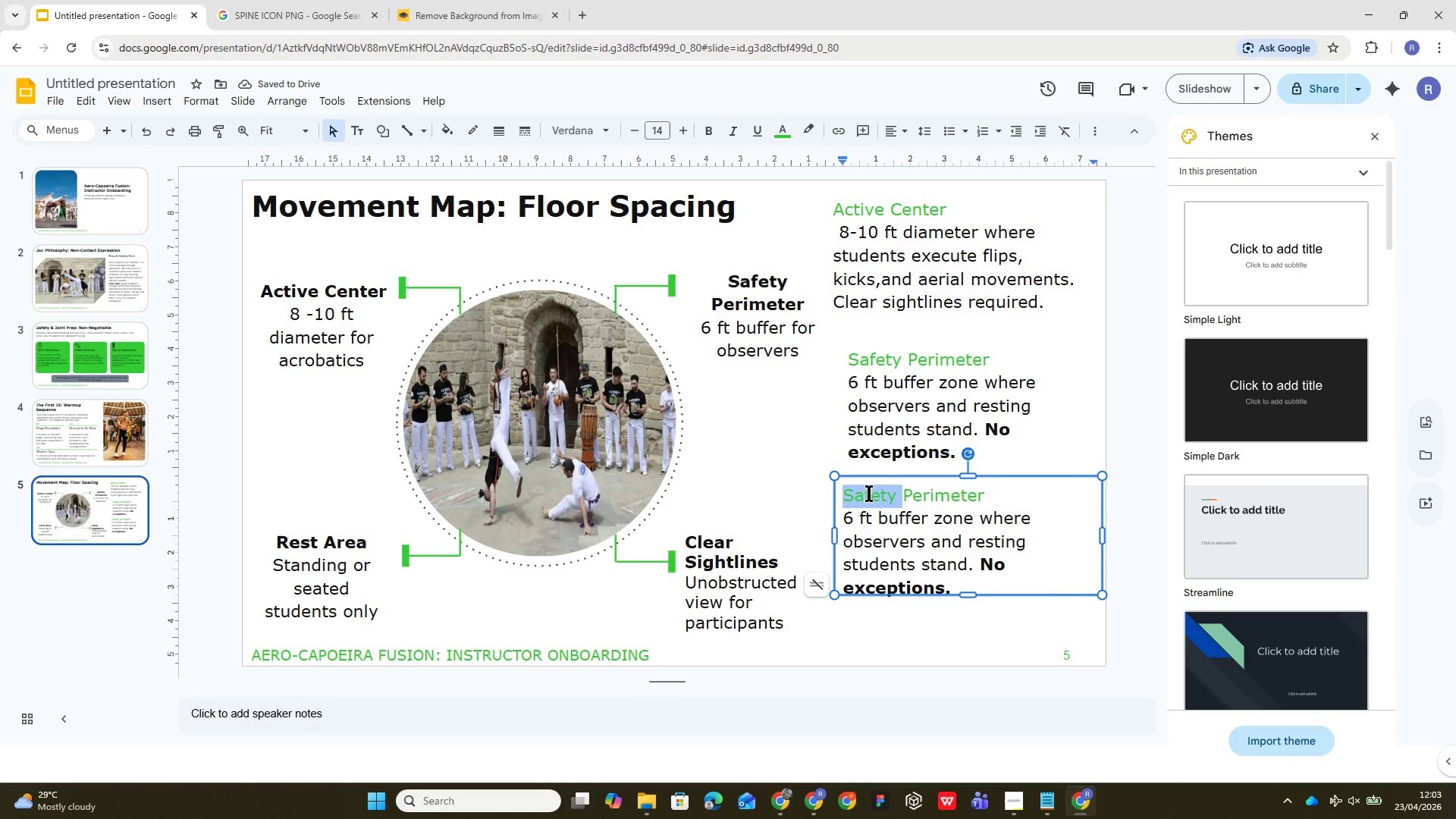 
triple_click([869, 493])
 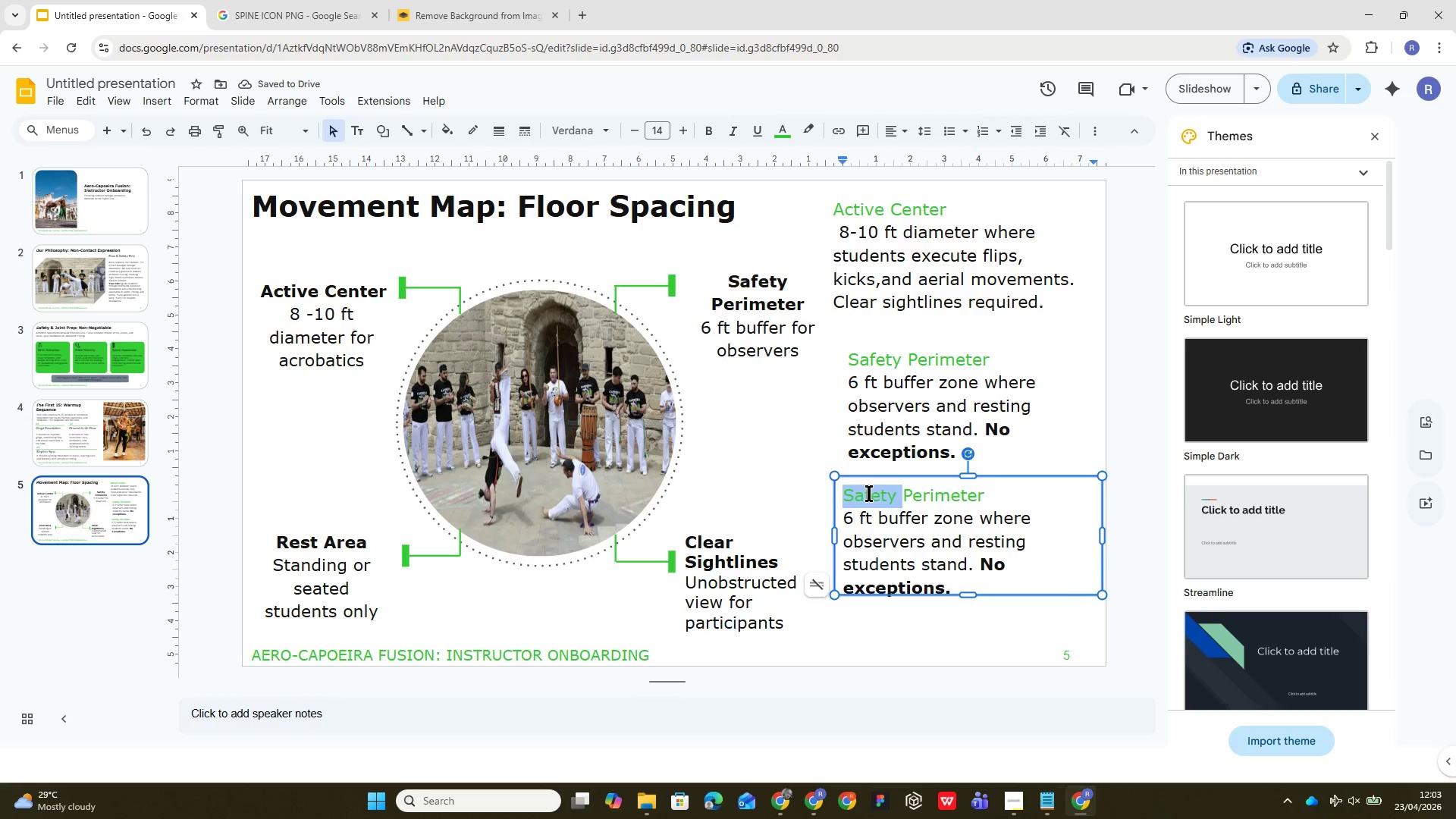 
triple_click([869, 493])
 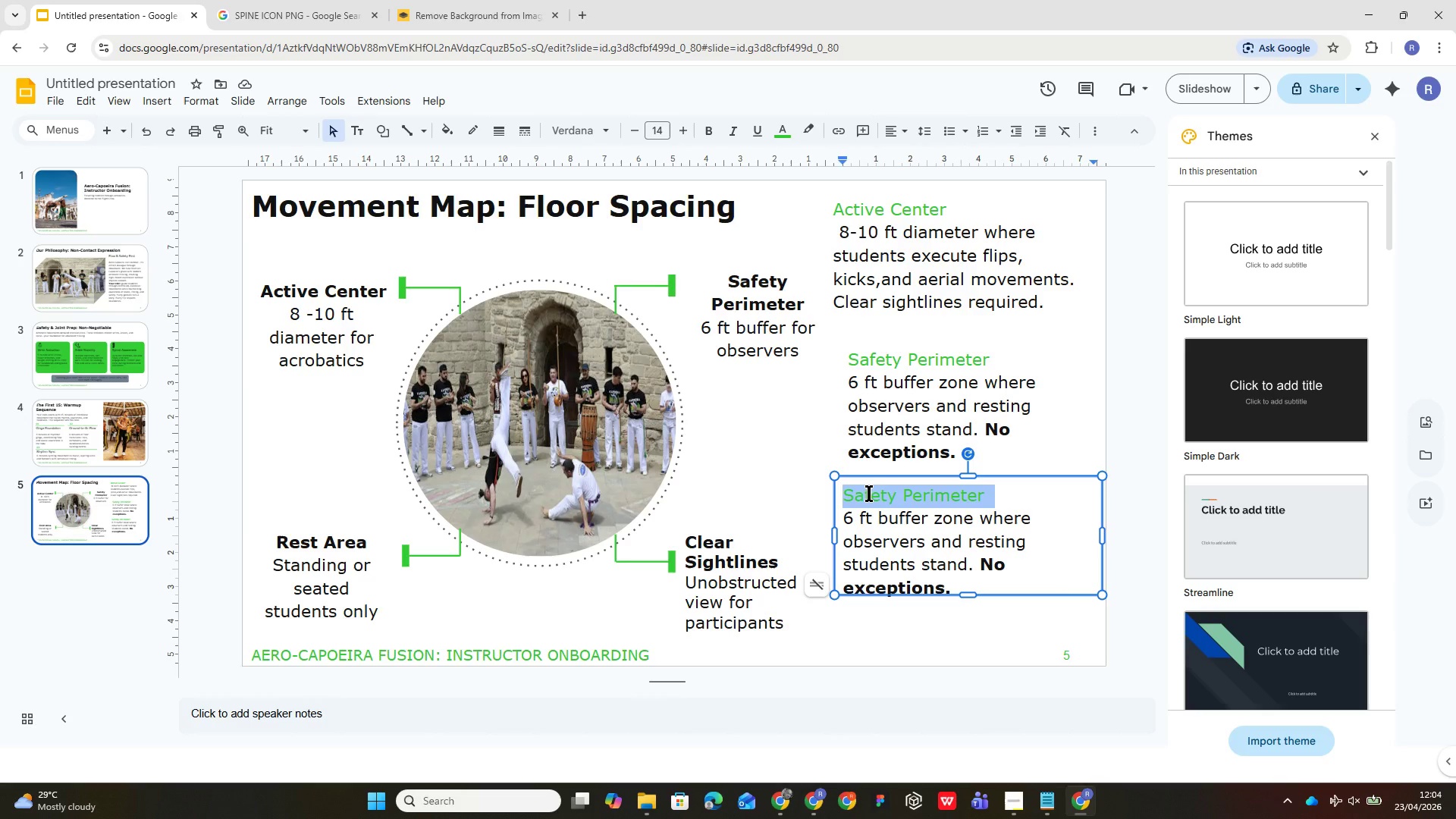 
type(Emergency Exit)
 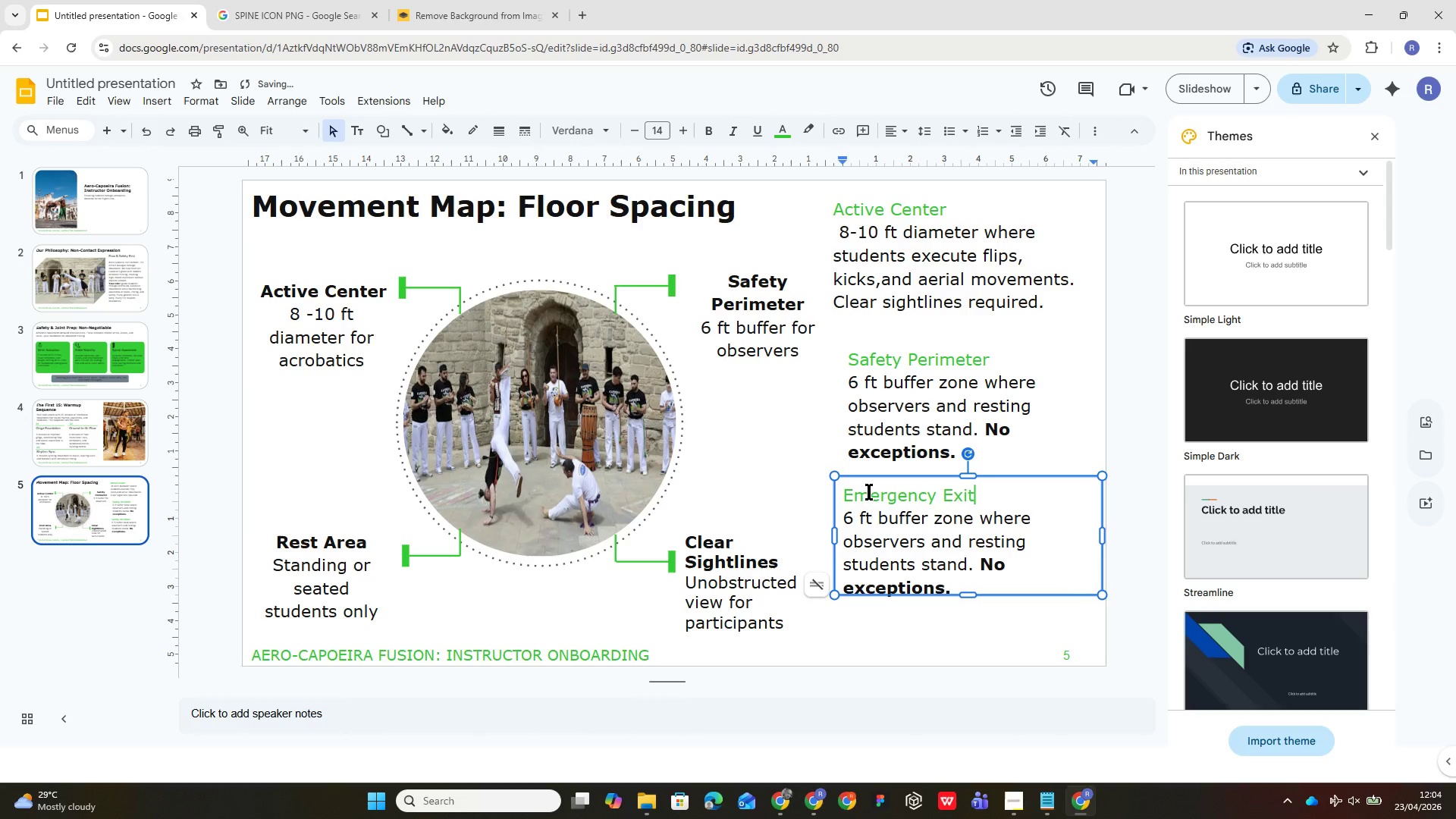 
double_click([871, 531])
 